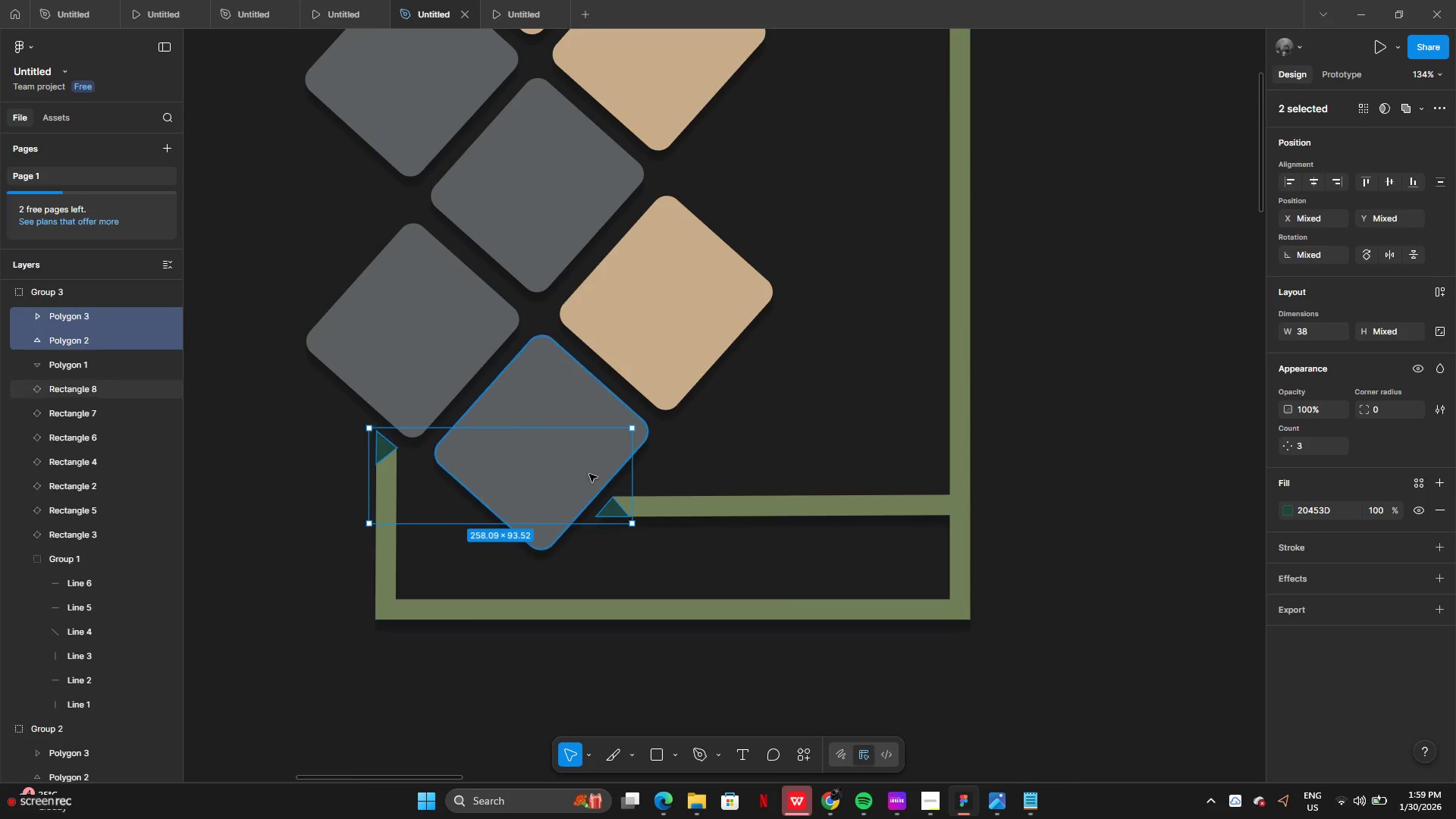 
hold_key(key=ShiftLeft, duration=1.5)
scroll: coordinate [622, 481], scroll_direction: up, amount: 5.0
 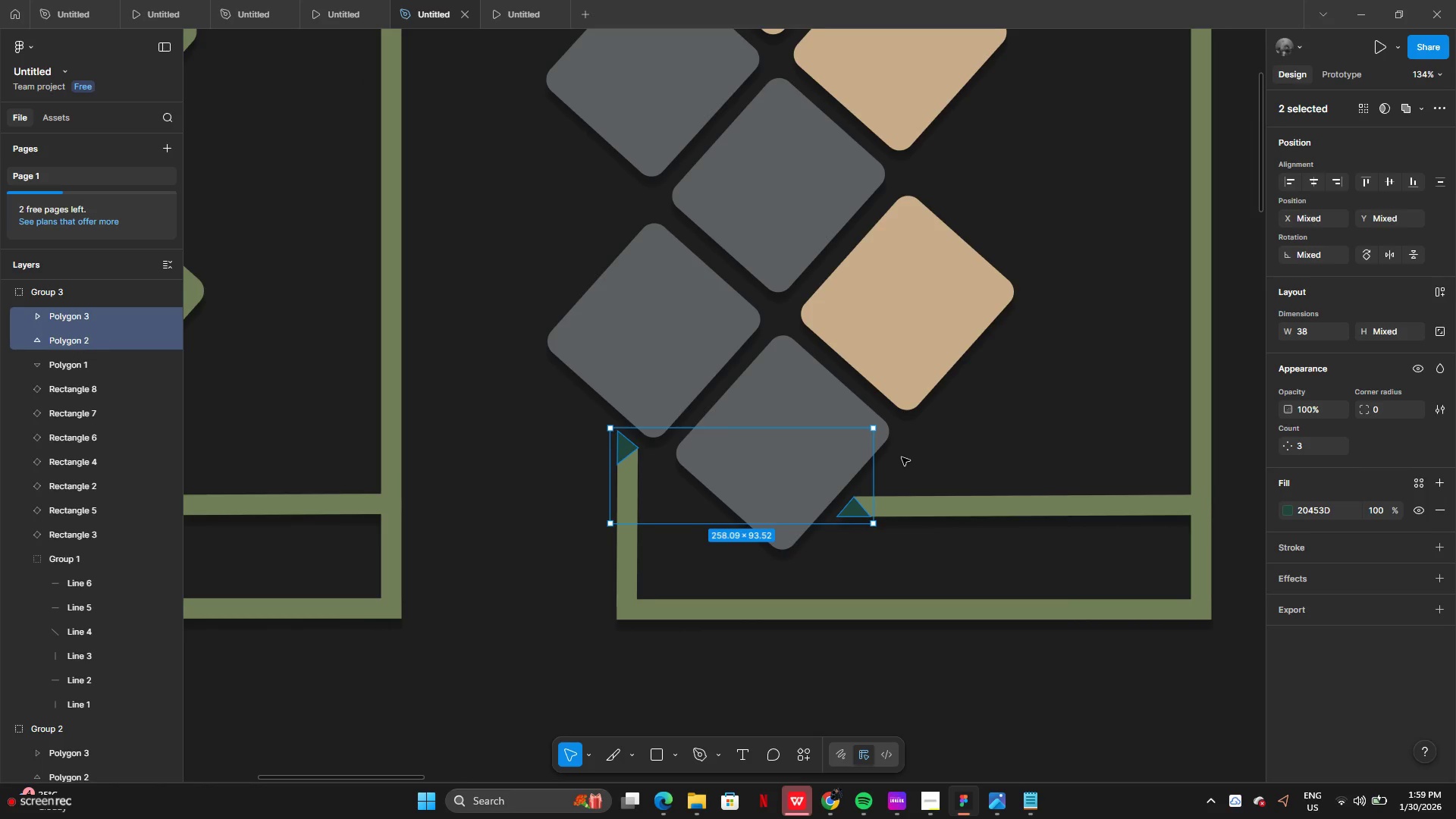 
key(Shift+ShiftLeft)
 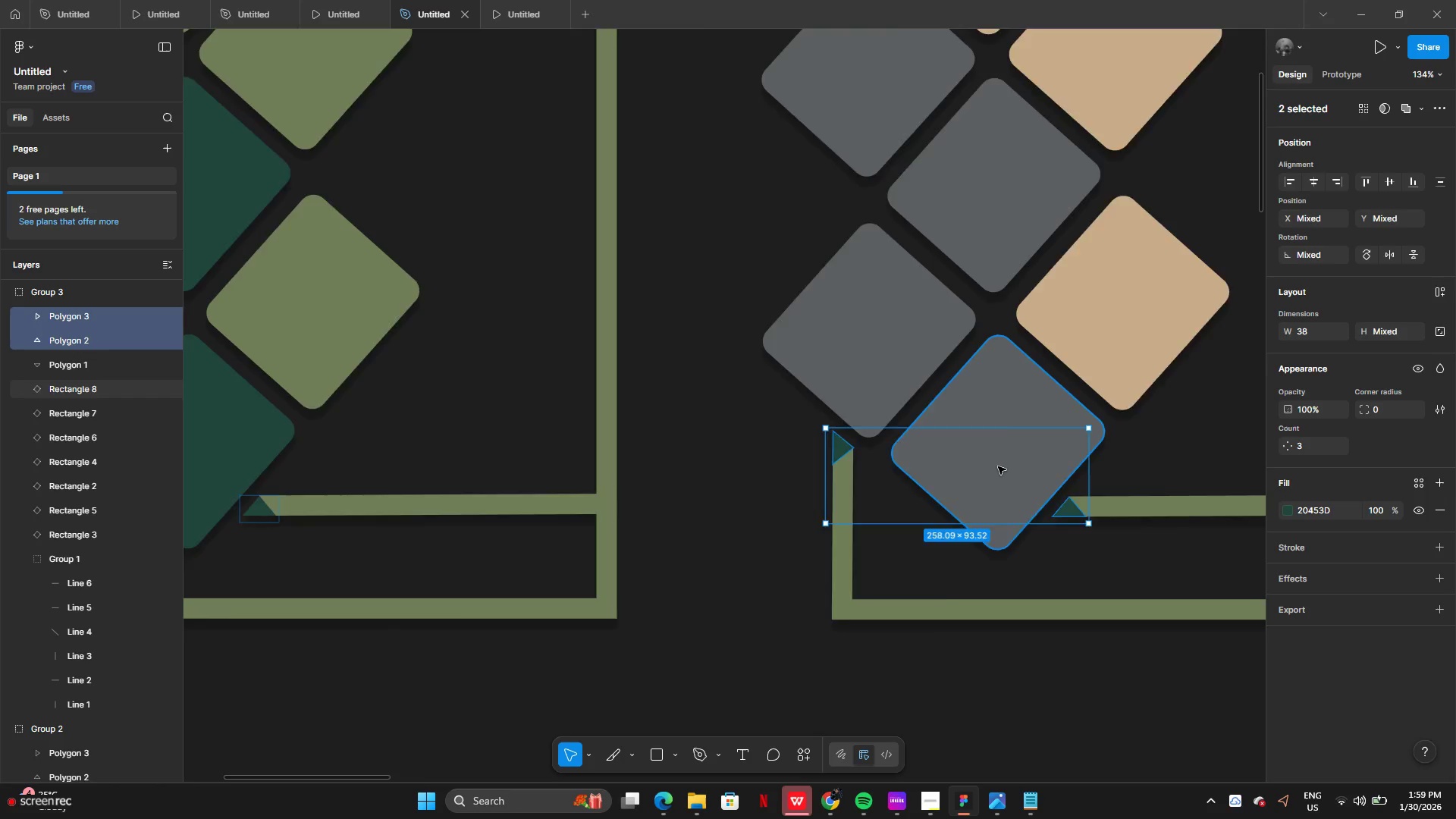 
key(Shift+ShiftLeft)
 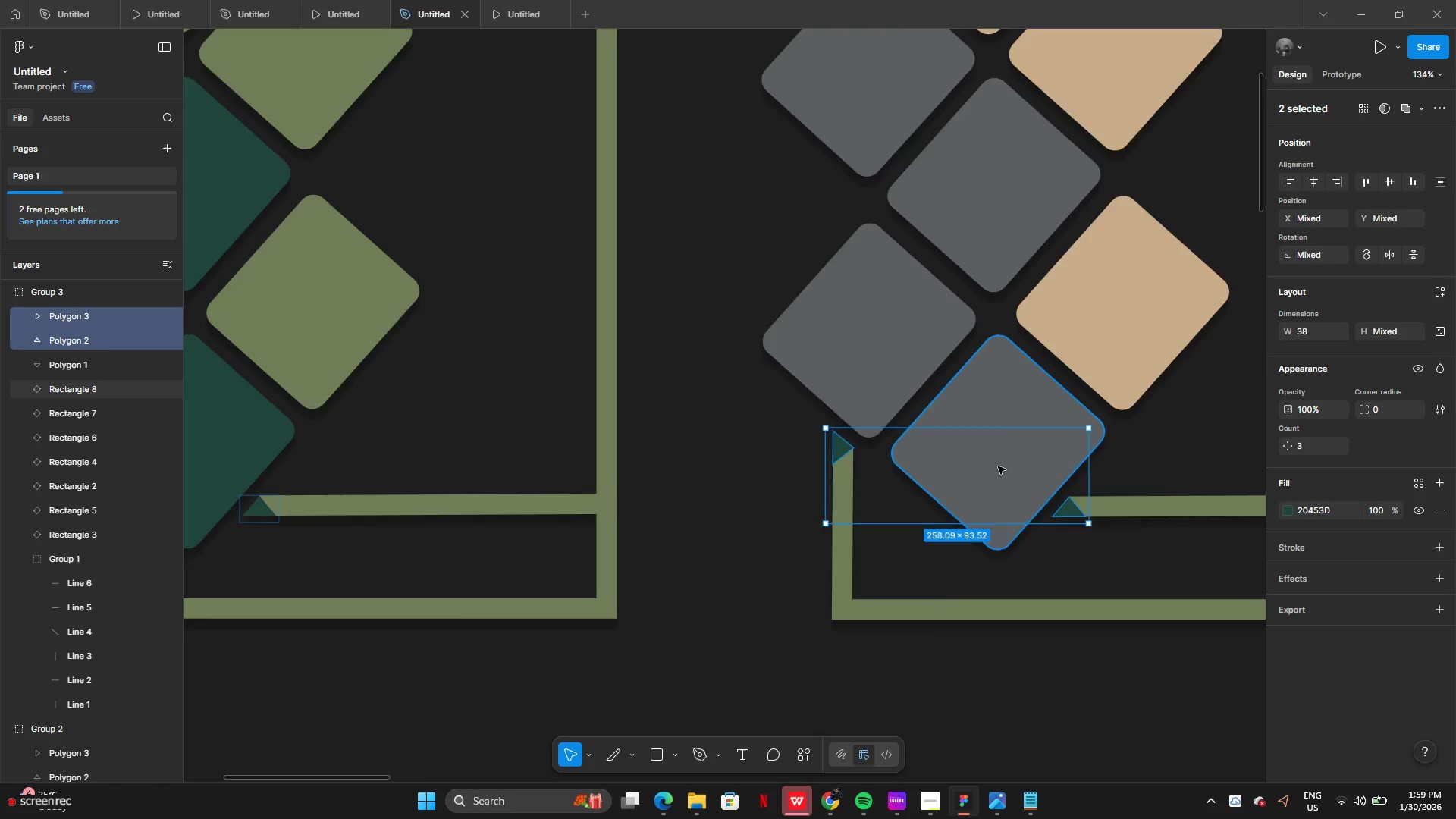 
key(Shift+ShiftLeft)
 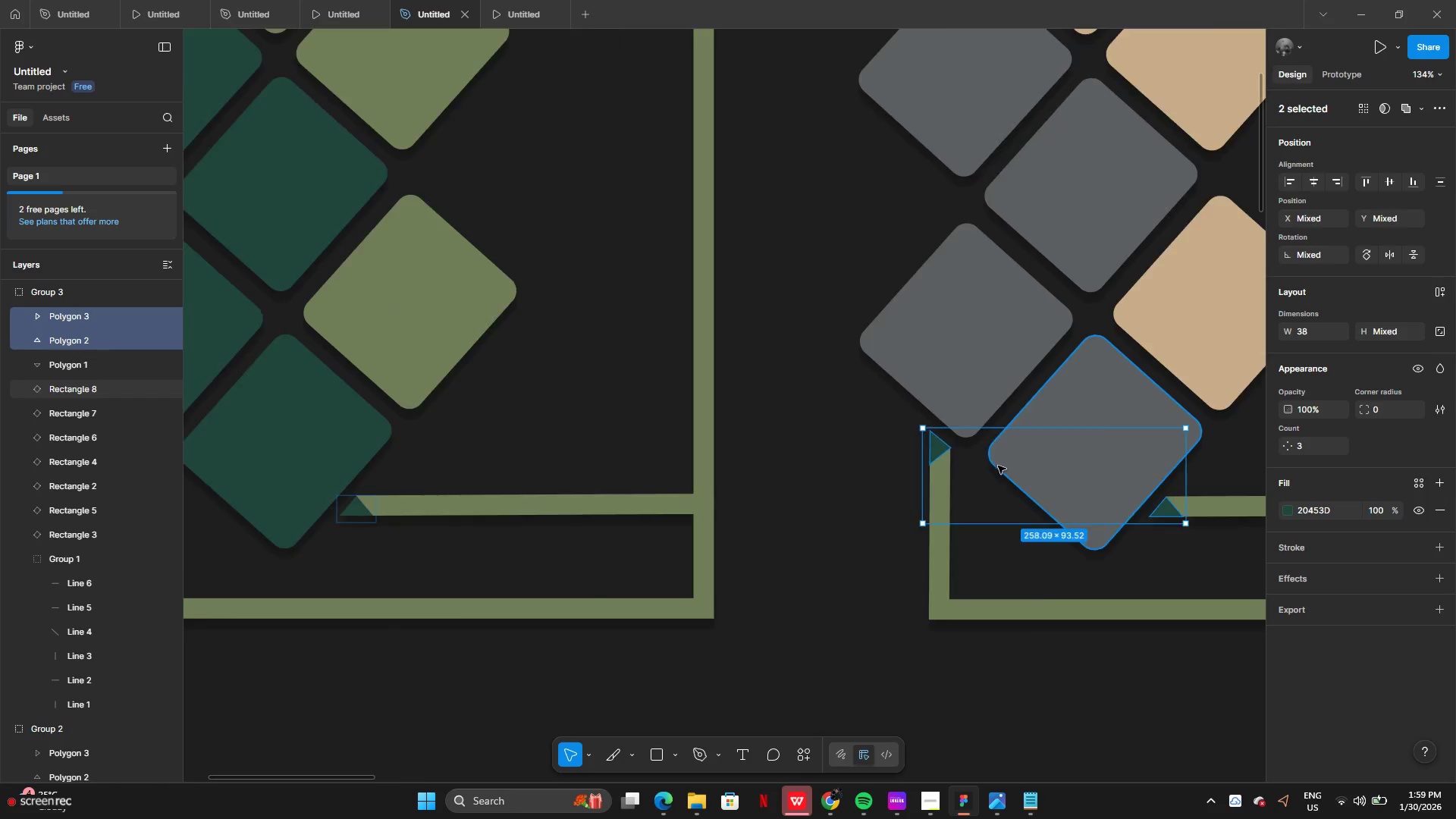 
key(Shift+ShiftLeft)
 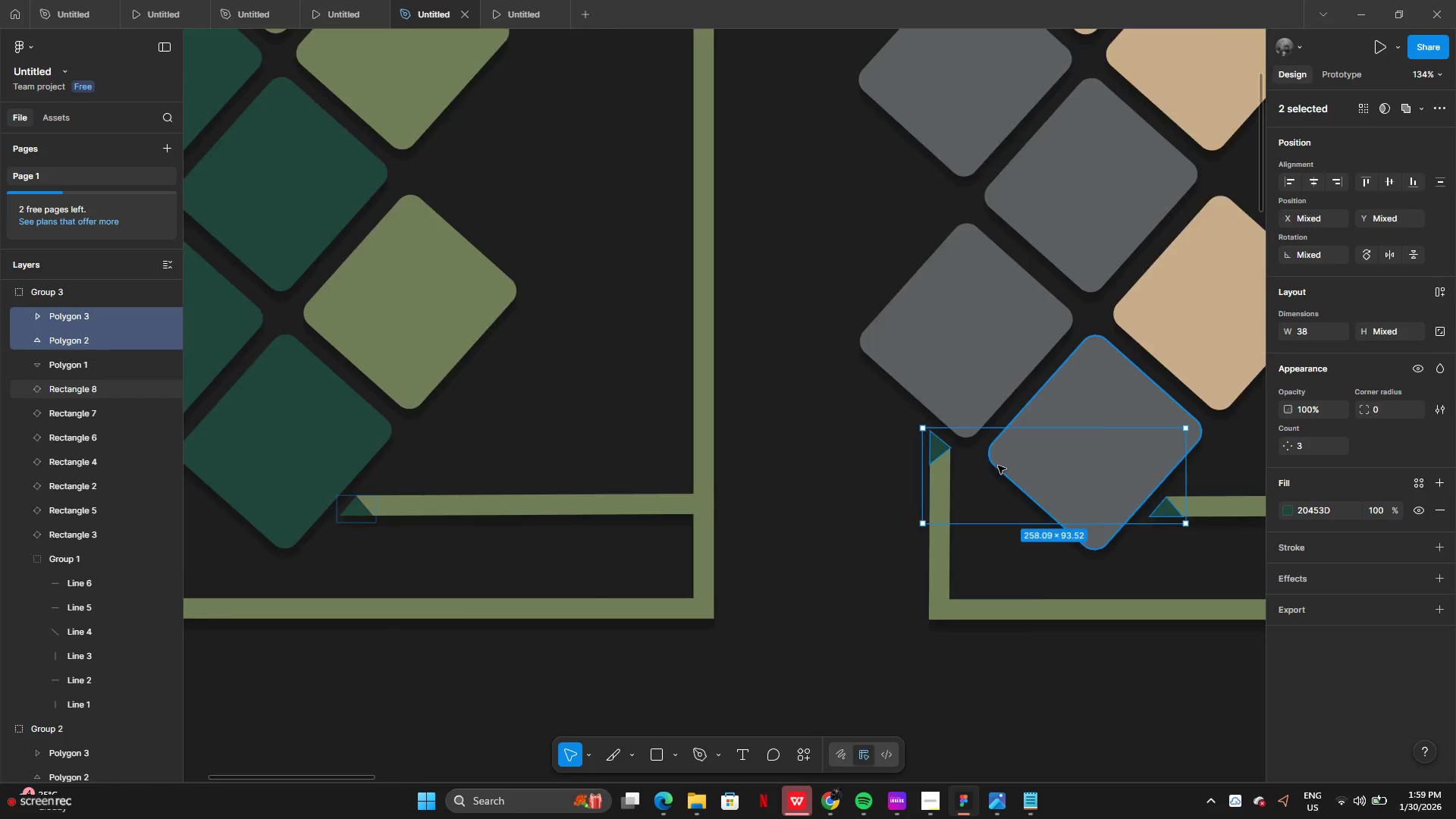 
key(Shift+ShiftLeft)
 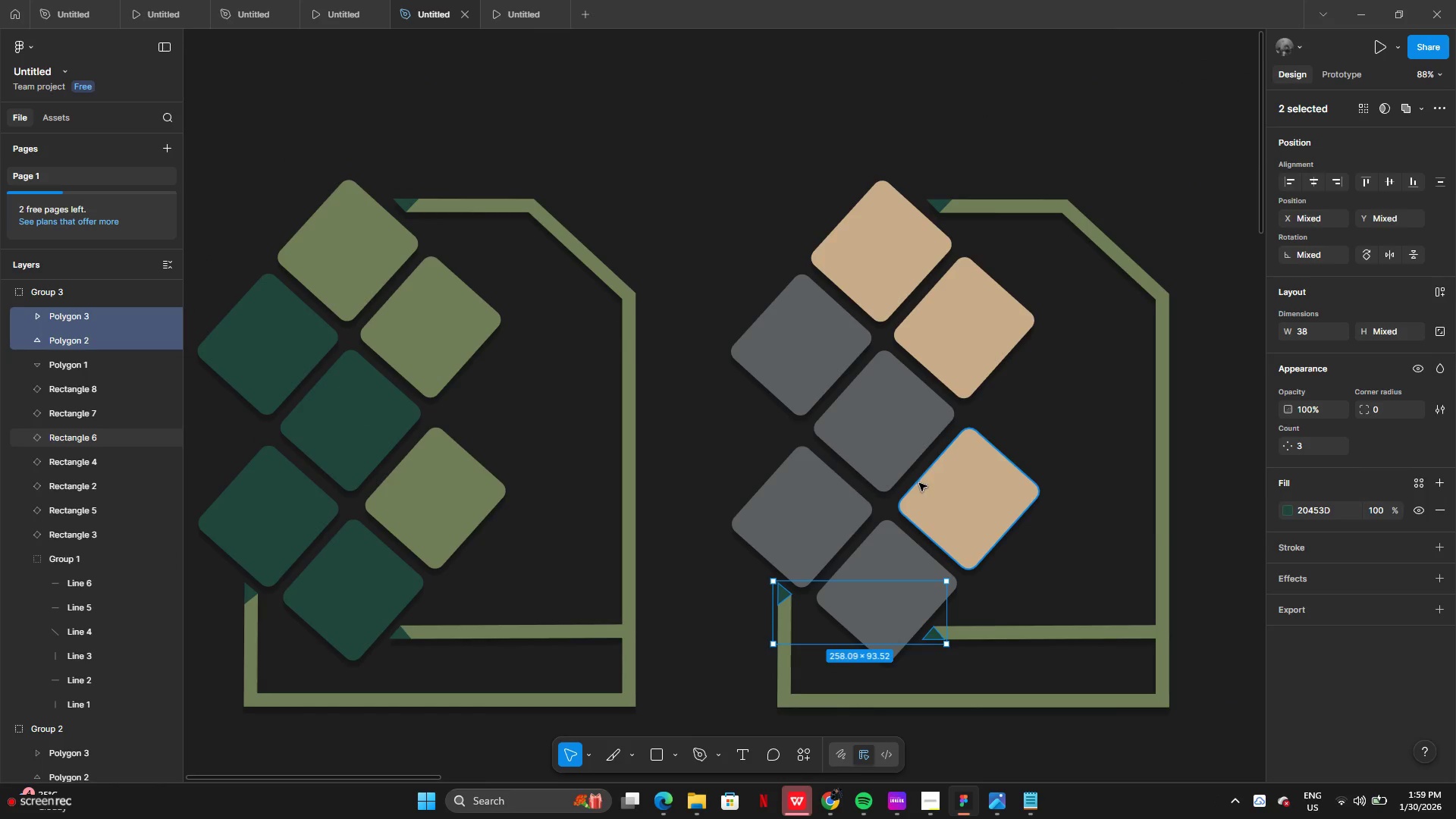 
scroll: coordinate [998, 466], scroll_direction: up, amount: 10.0
 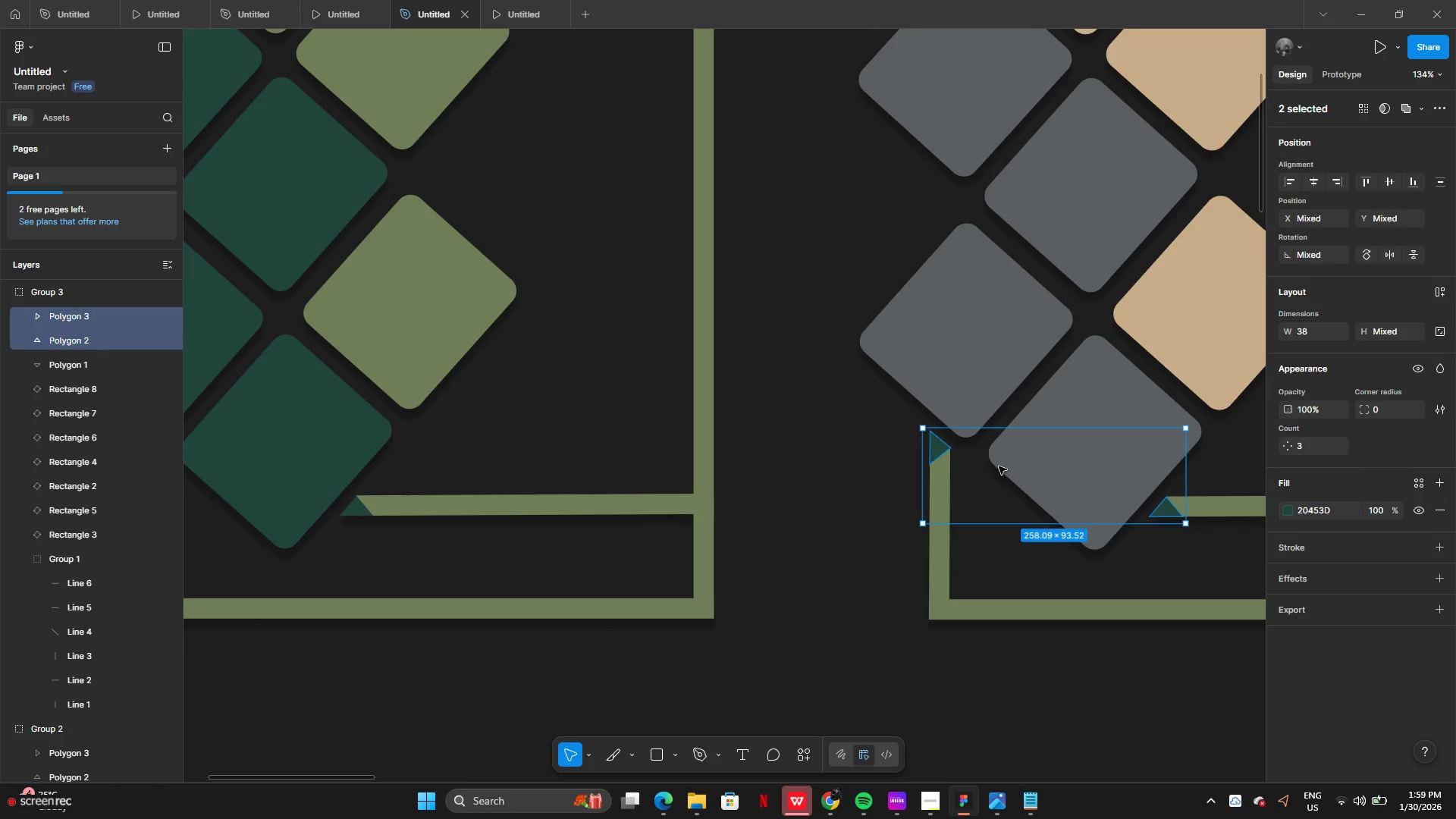 
hold_key(key=ShiftLeft, duration=1.51)
 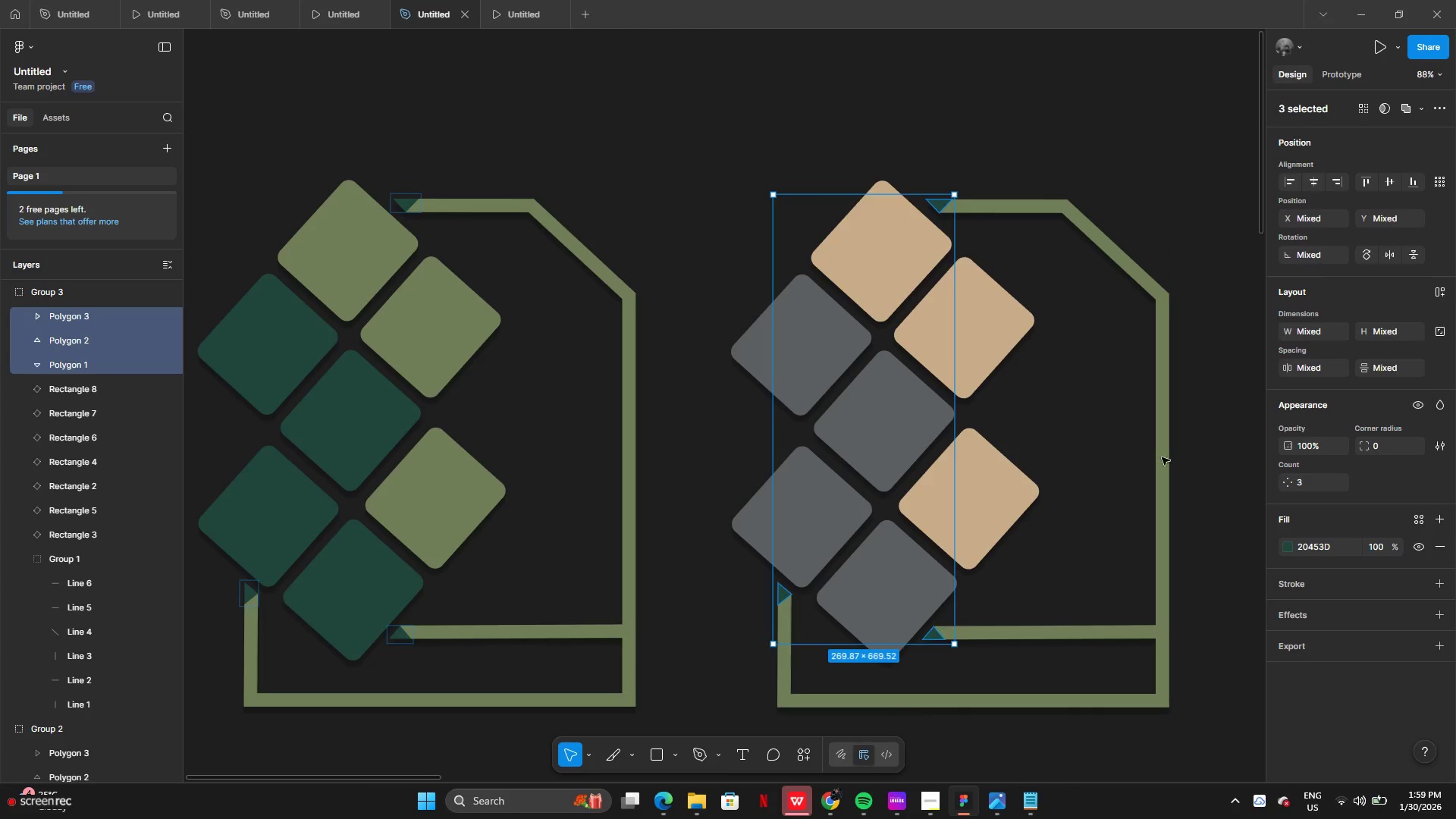 
hold_key(key=ShiftLeft, duration=1.5)
left_click([943, 206])
 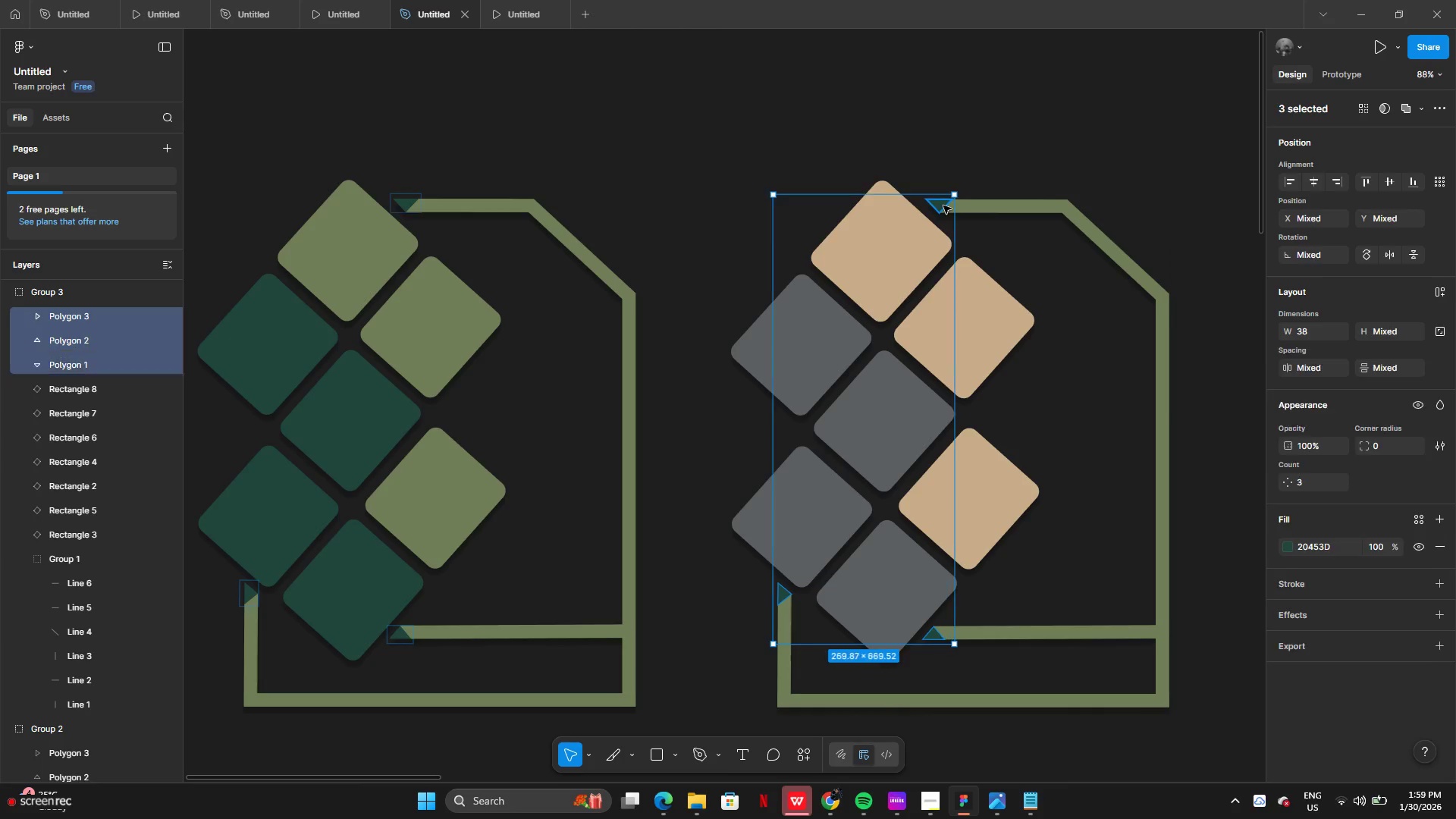 
hold_key(key=ShiftLeft, duration=0.34)
left_click([1290, 544])
 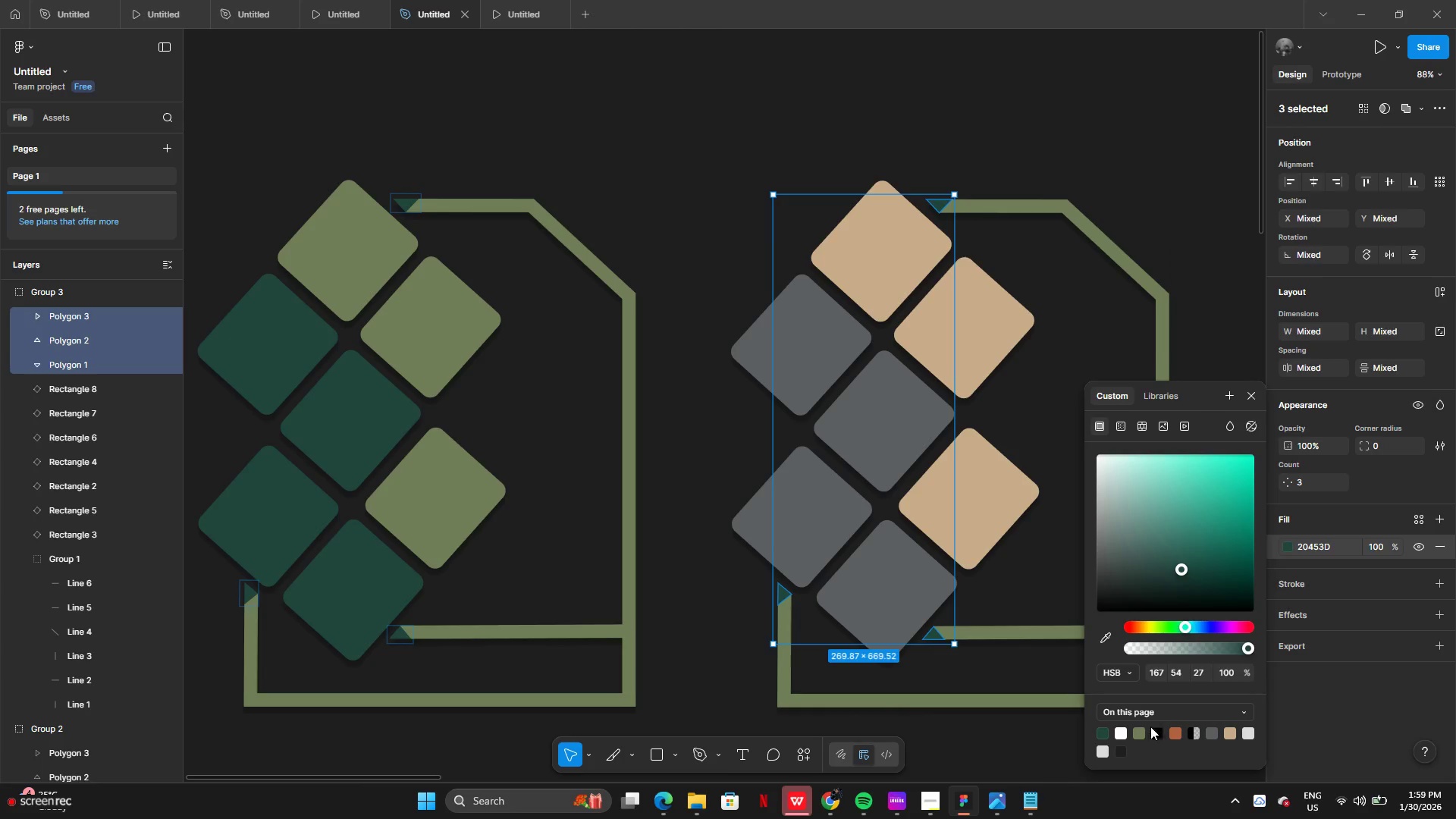 
left_click([1141, 733])
 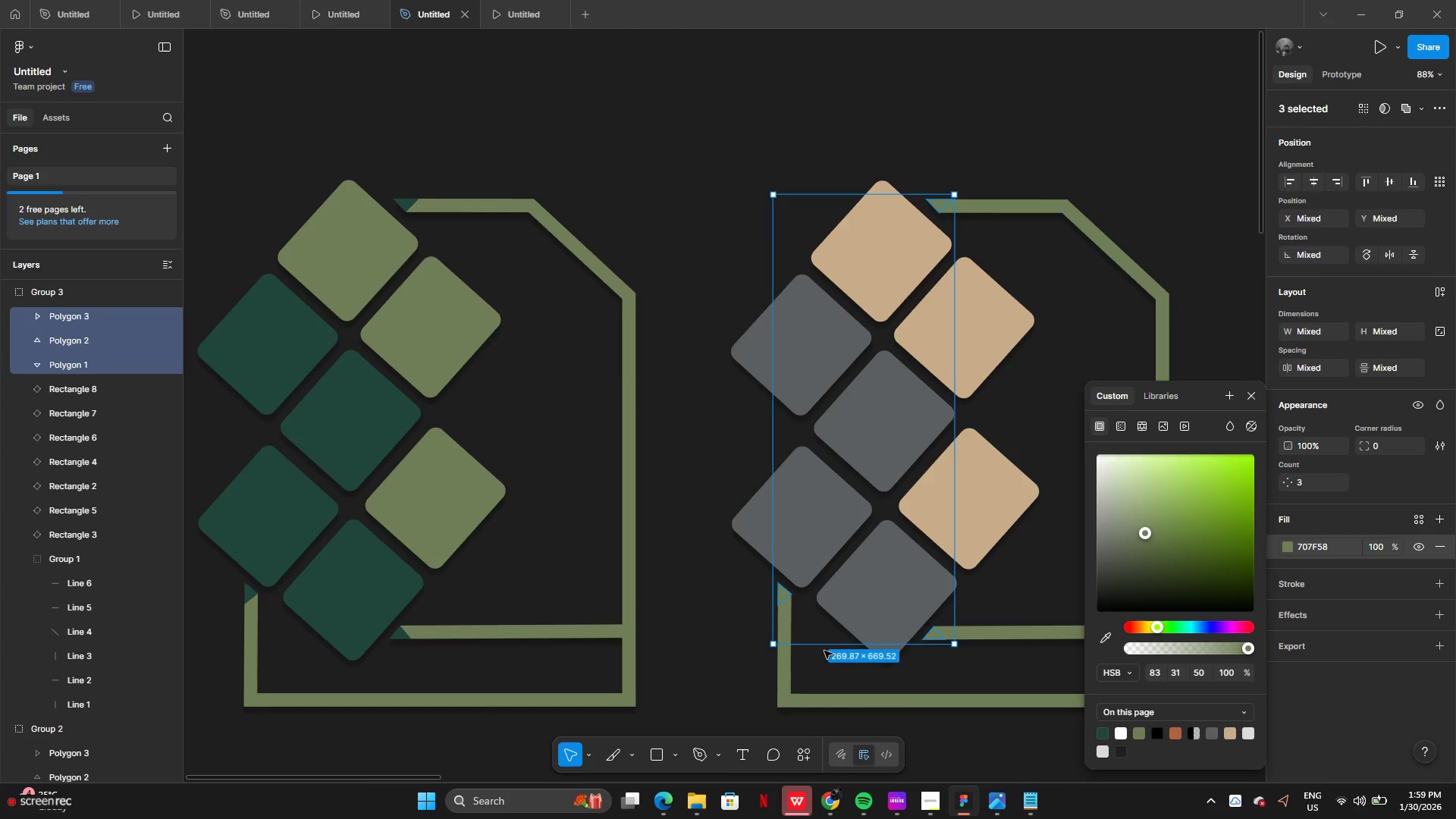 
hold_key(key=ShiftLeft, duration=1.5)
left_click([890, 701])
 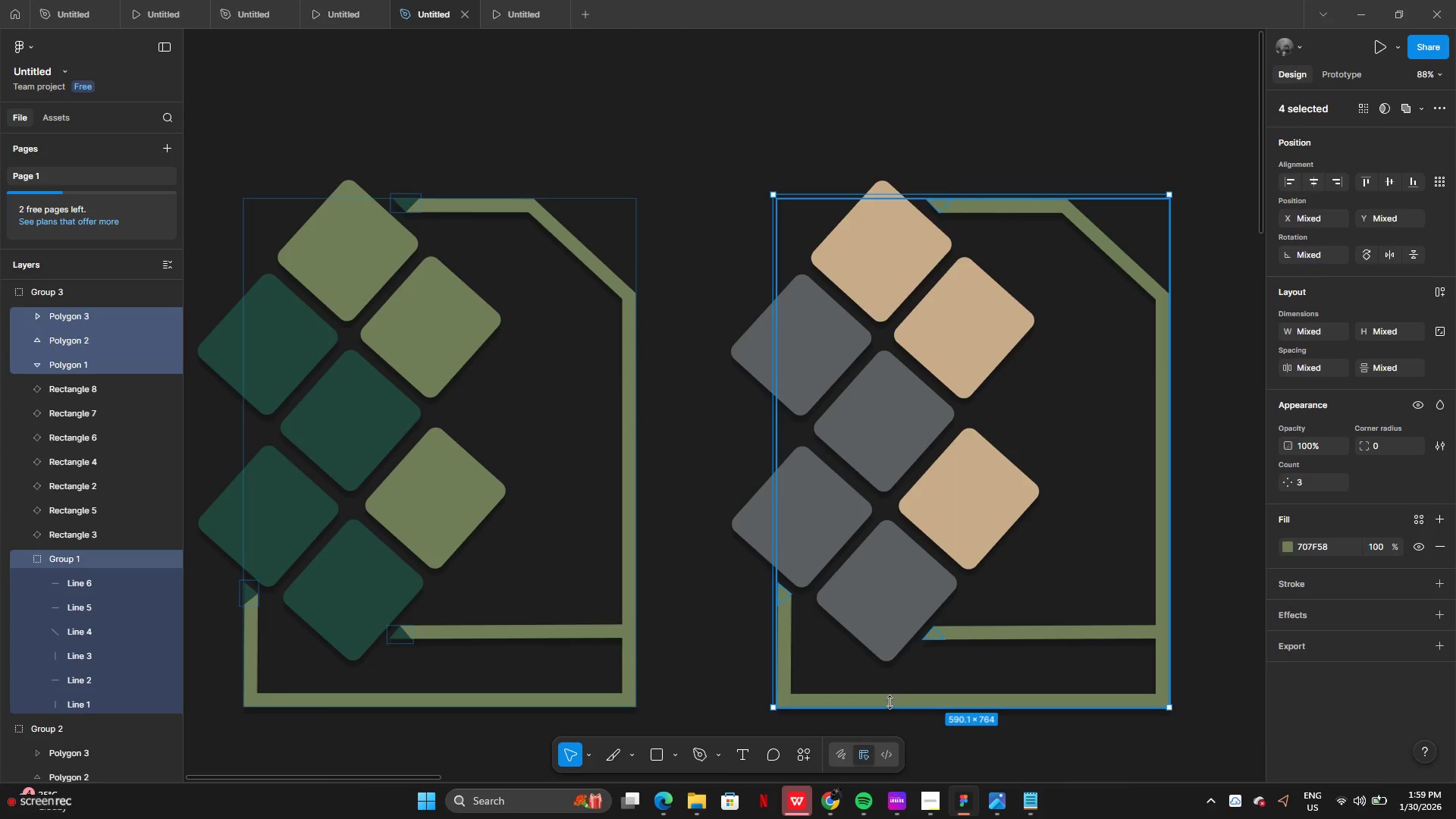 
double_click([890, 702])
 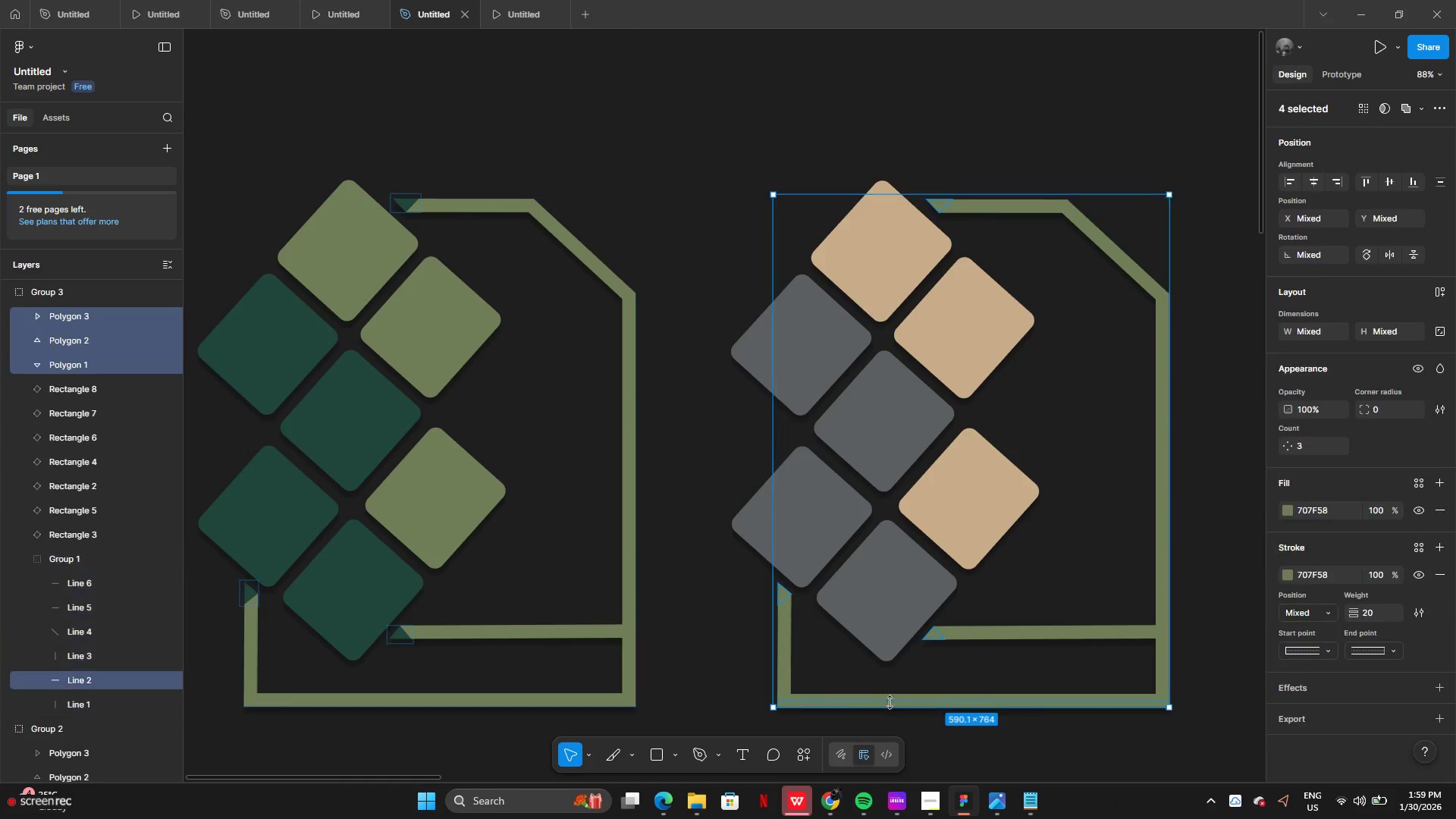 
hold_key(key=ShiftLeft, duration=1.51)
left_click([1017, 639])
 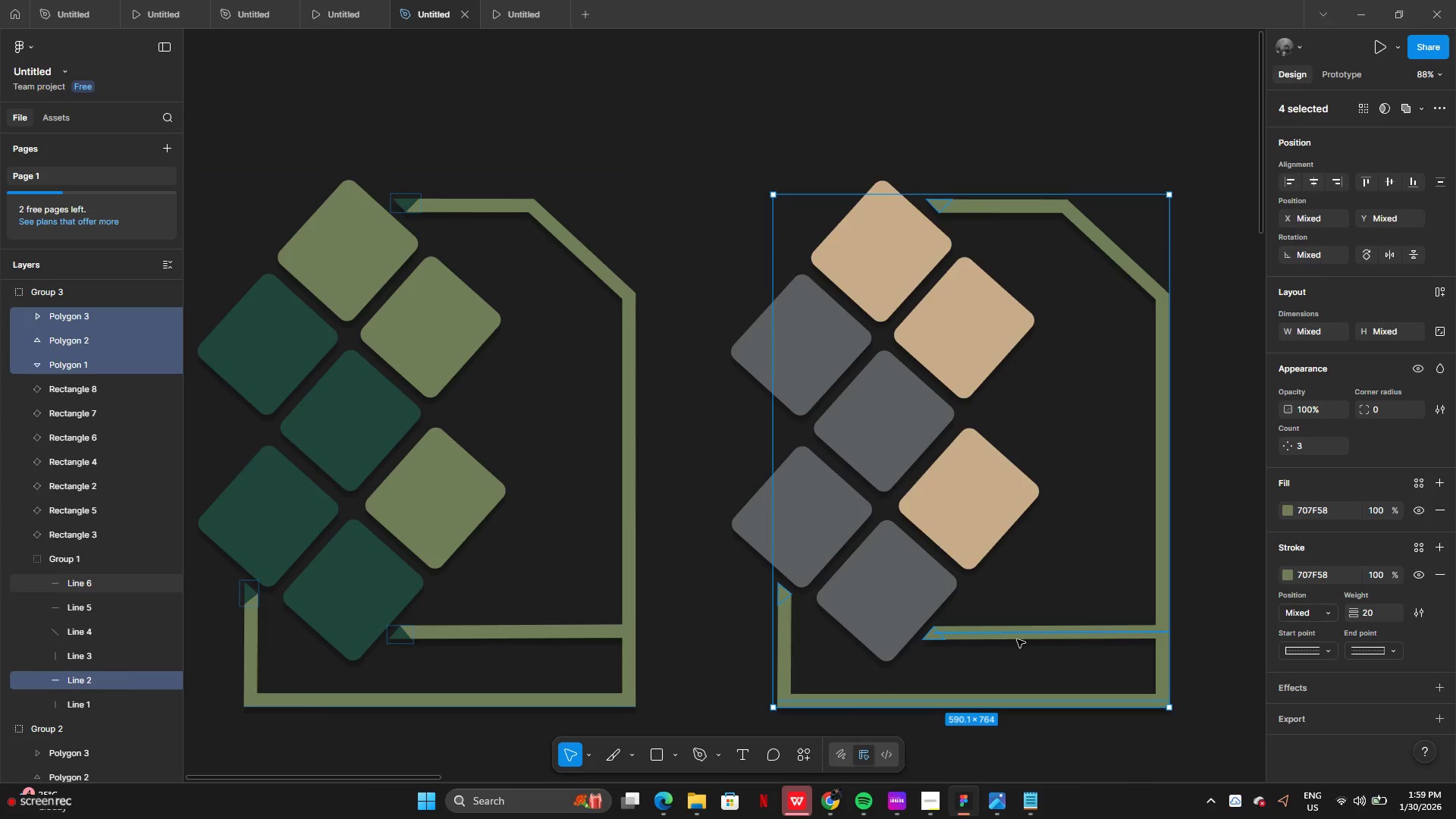 
hold_key(key=ShiftLeft, duration=1.52)
left_click([791, 651])
 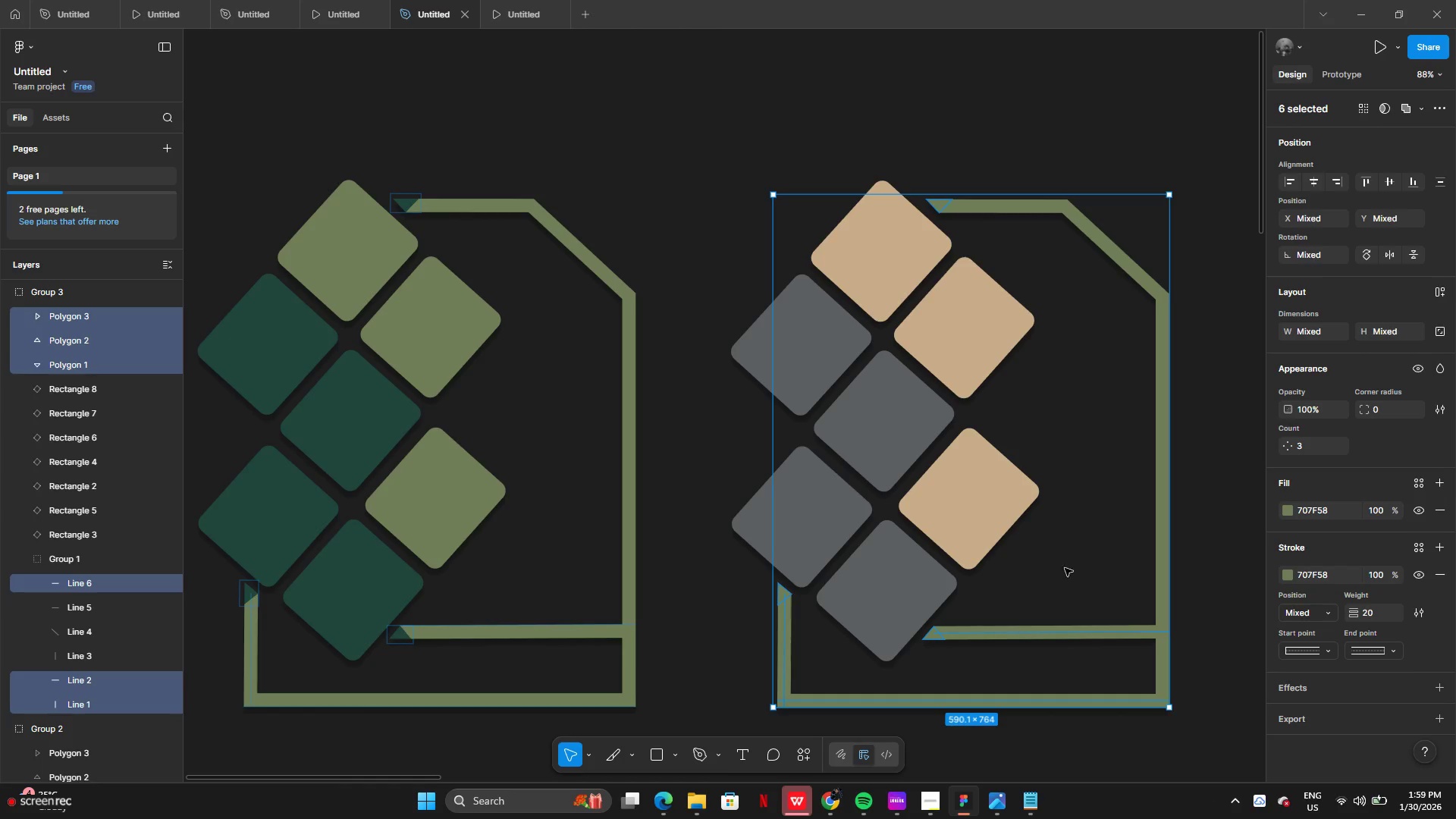 
hold_key(key=ShiftLeft, duration=1.52)
 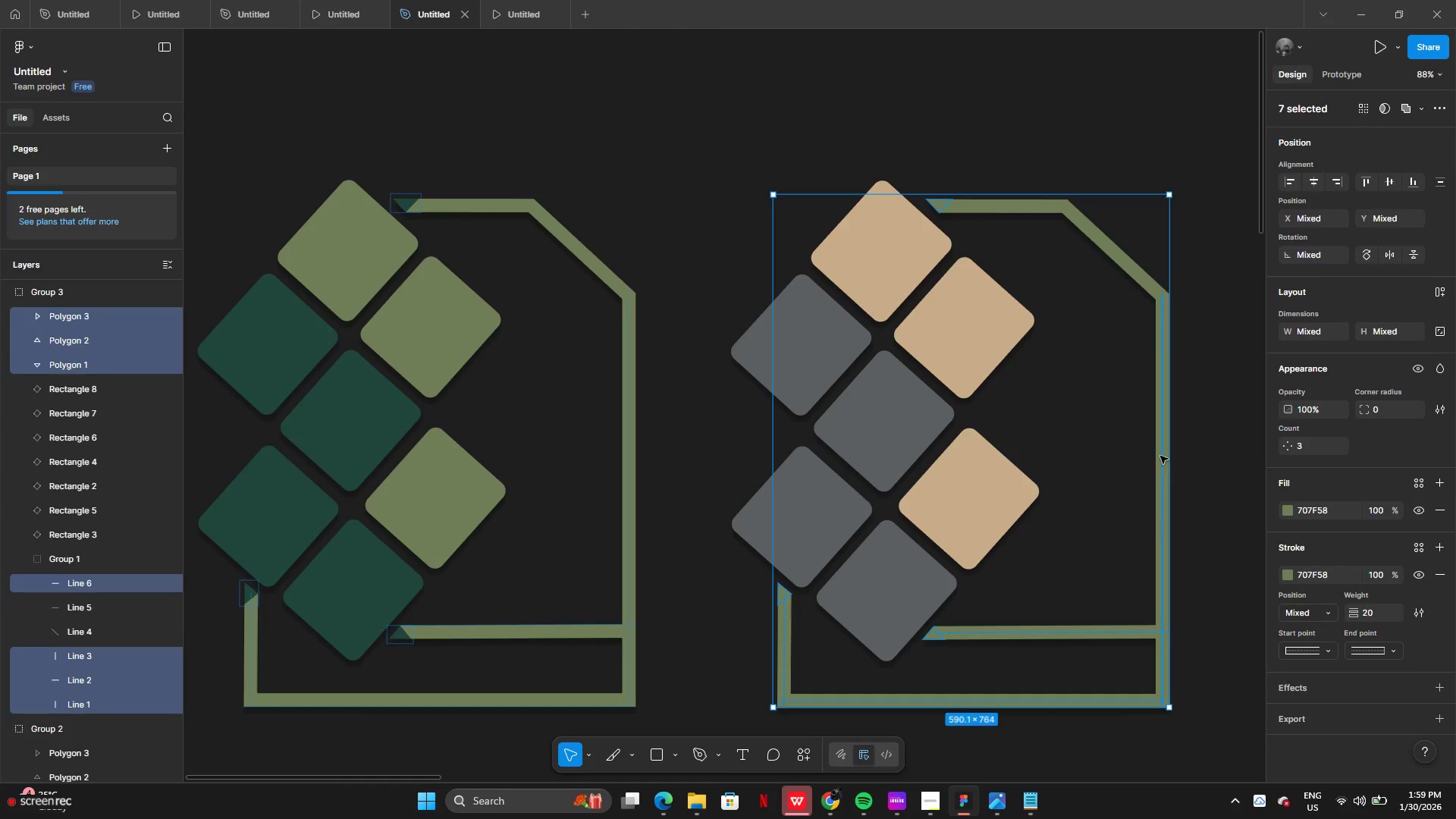 
hold_key(key=ShiftLeft, duration=1.51)
left_click([1160, 457])
 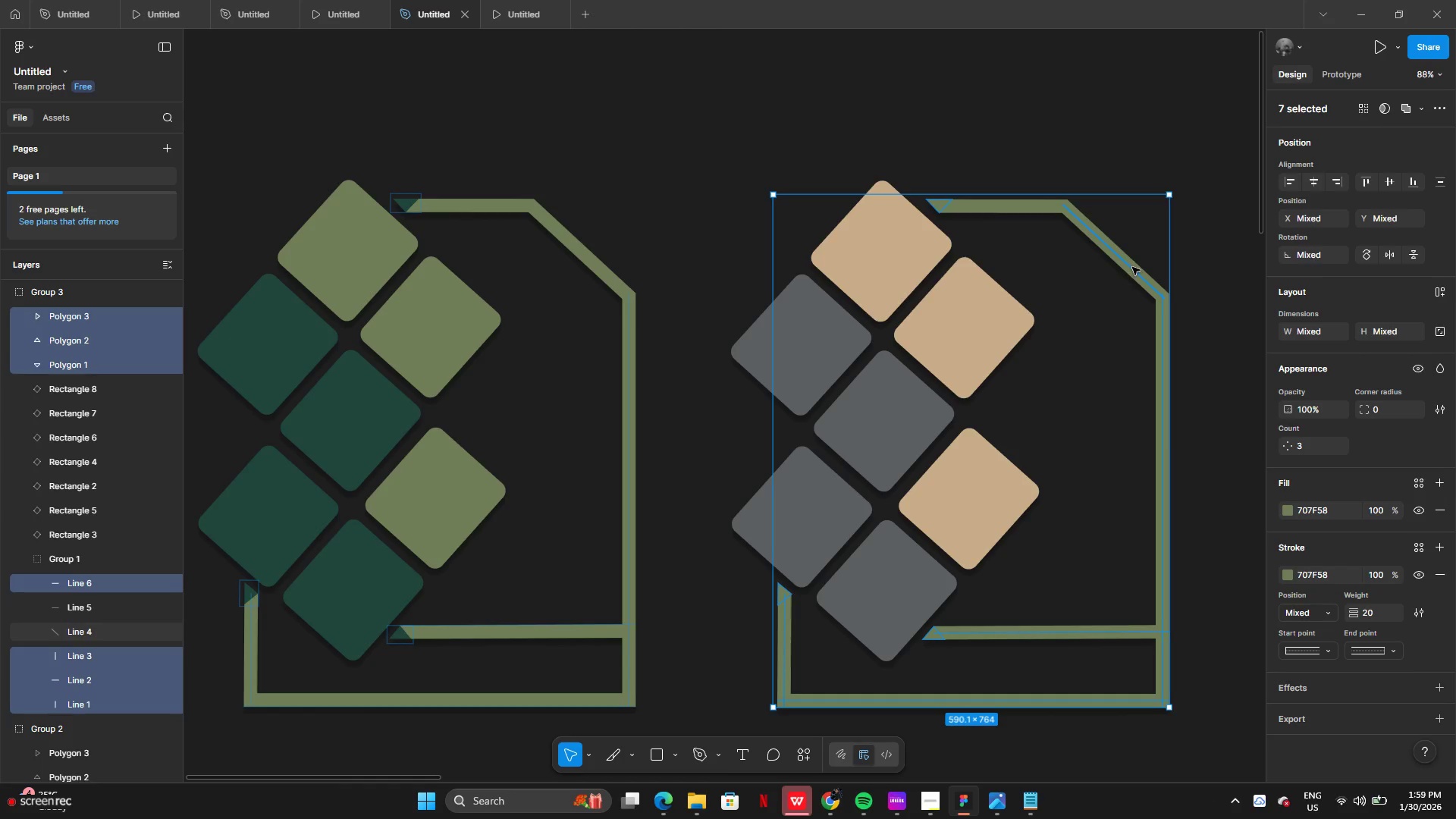 
left_click([1131, 262])
 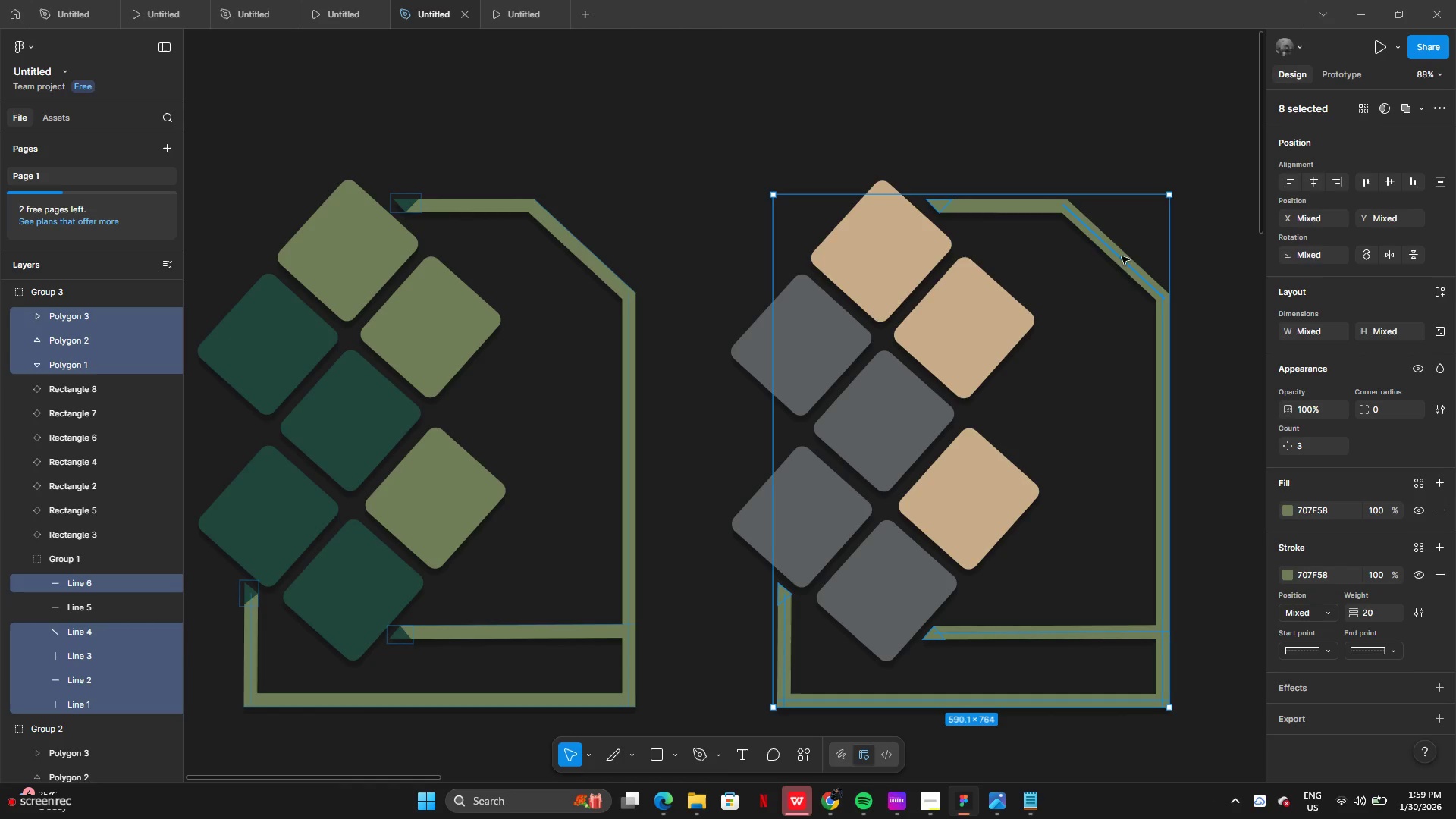 
hold_key(key=ShiftLeft, duration=1.52)
left_click([971, 207])
 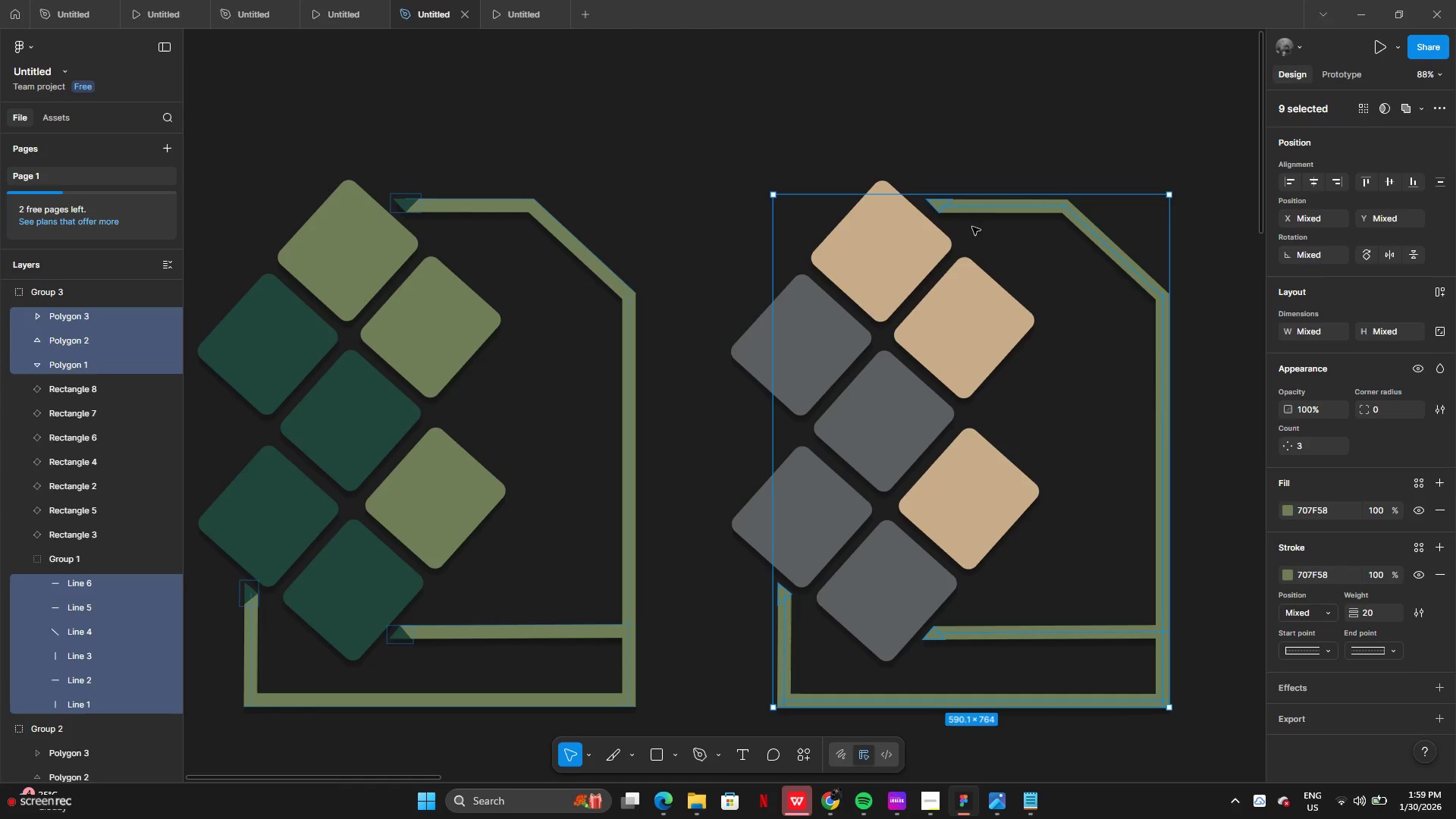 
hold_key(key=ShiftLeft, duration=0.62)
 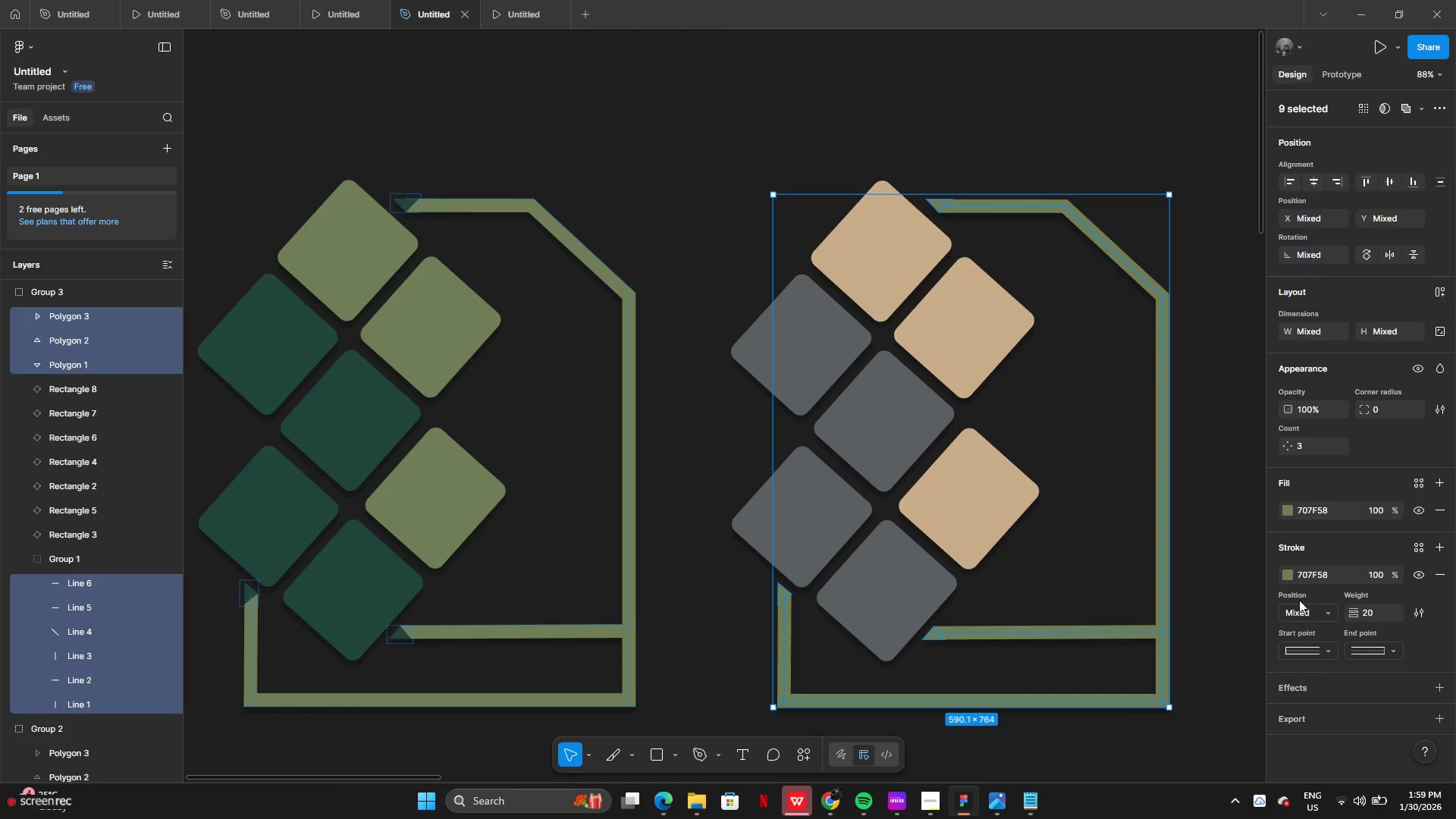 
key(Shift+ShiftLeft)
 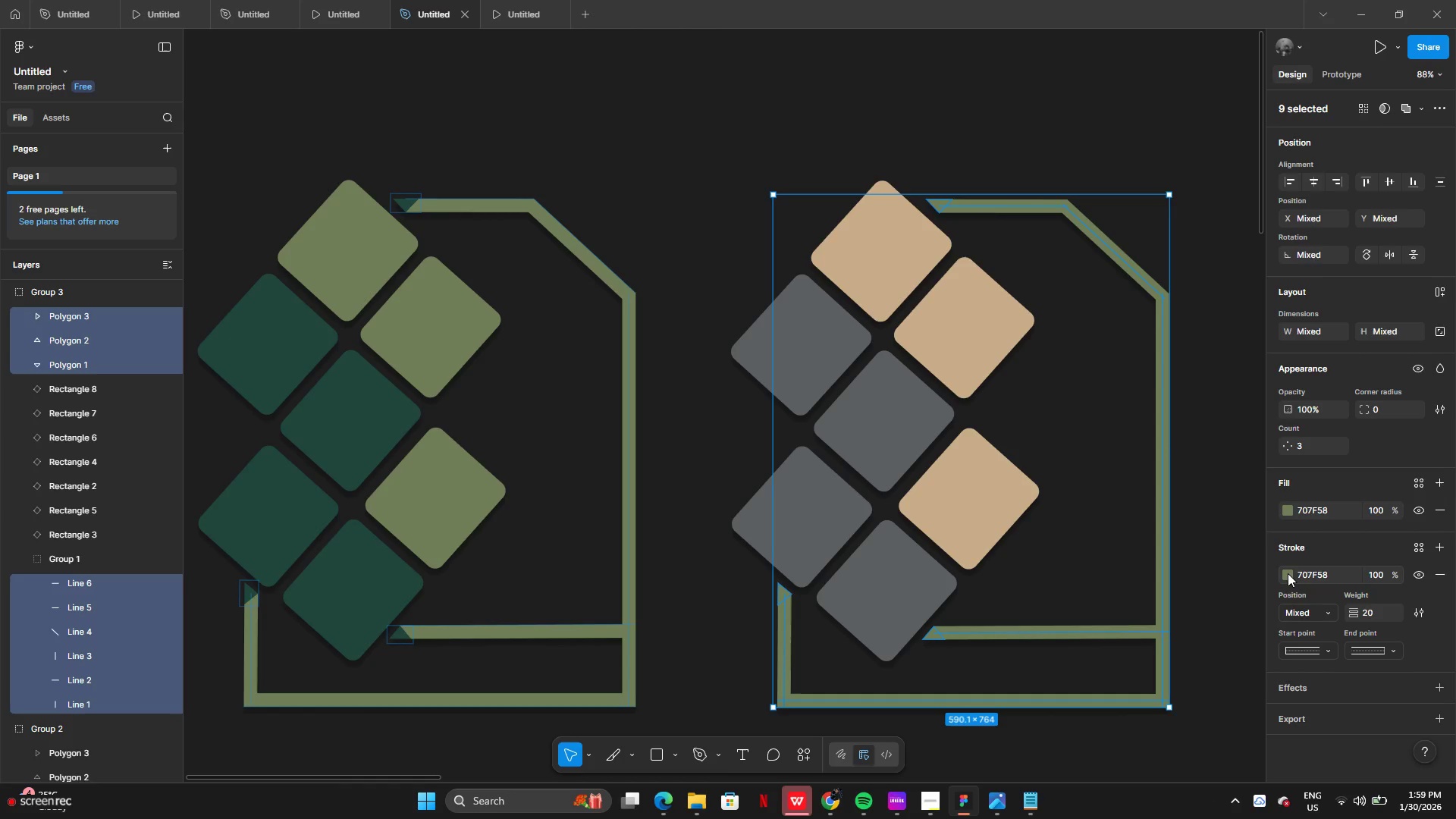 
hold_key(key=ShiftLeft, duration=1.5)
 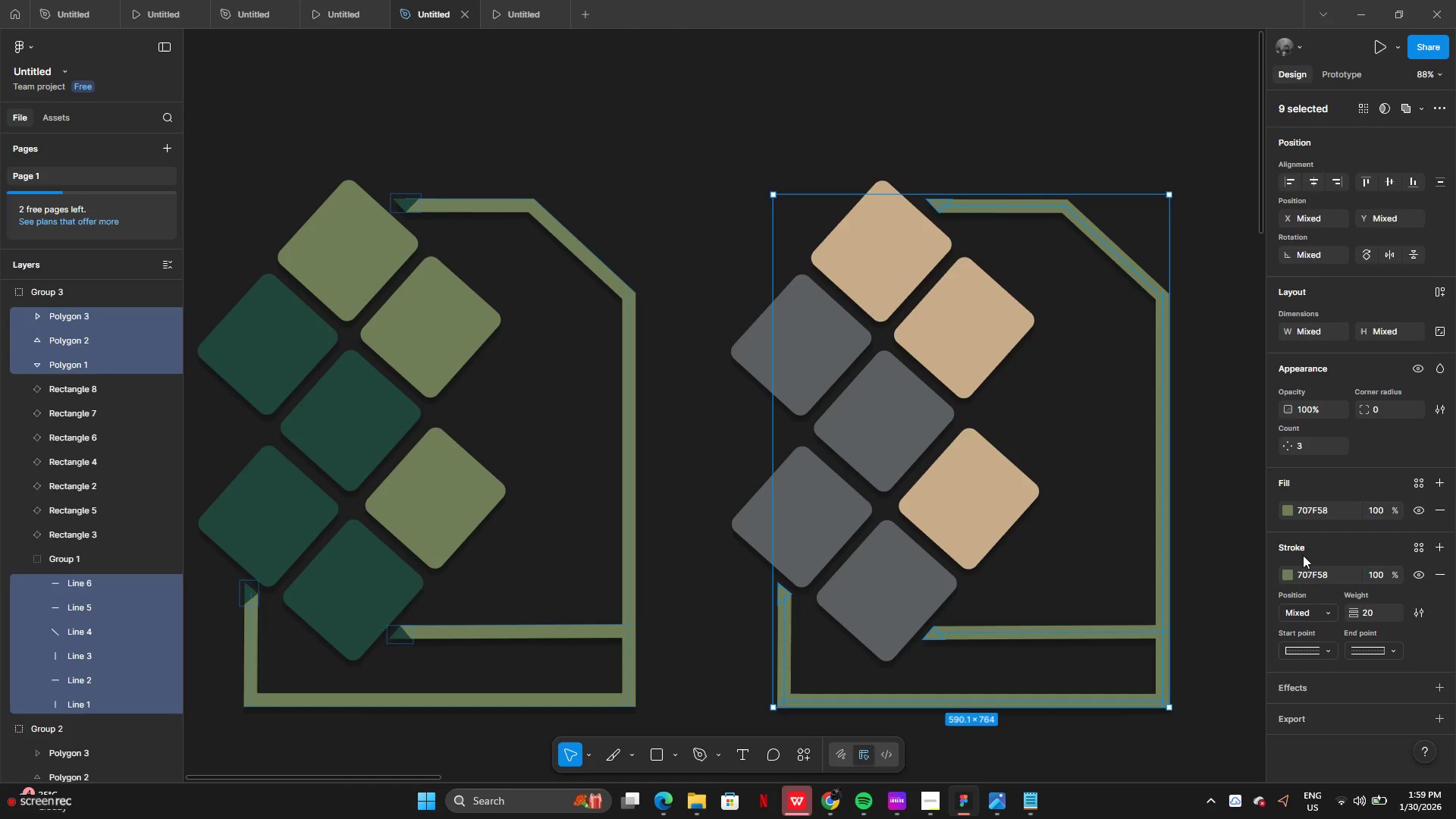 
hold_key(key=ShiftLeft, duration=1.52)
 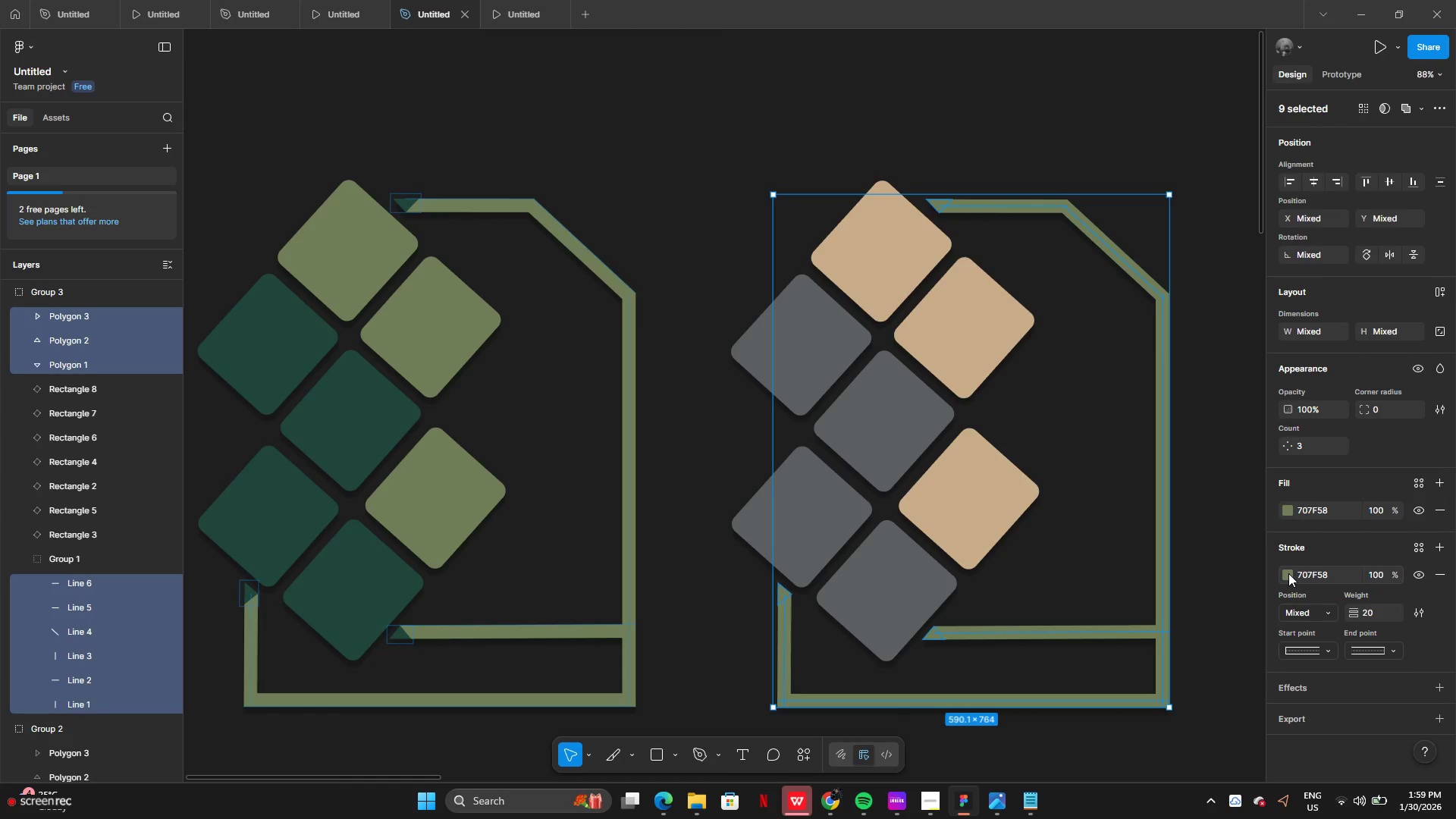 
hold_key(key=ShiftLeft, duration=0.61)
 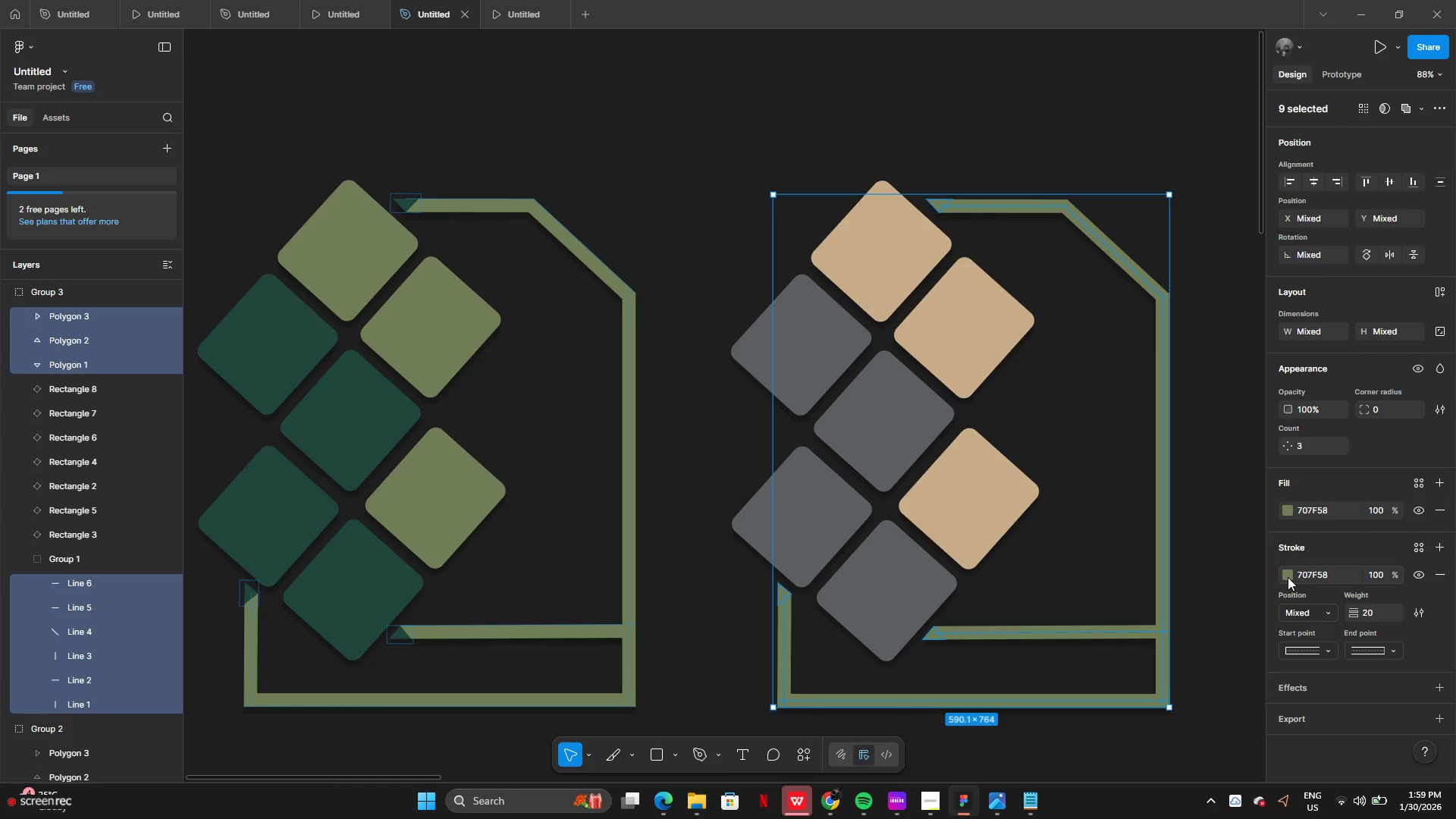 
left_click([1287, 577])
 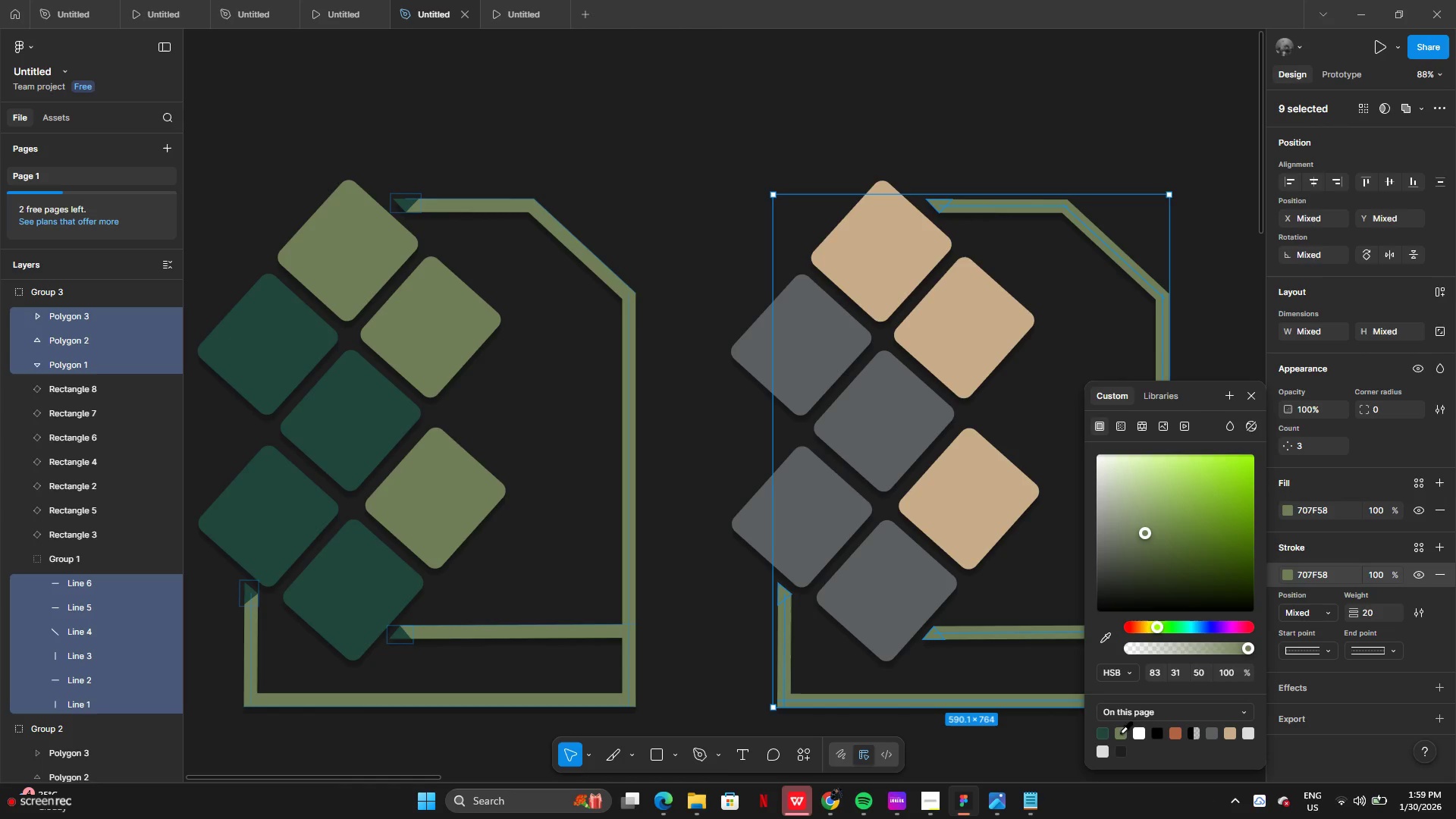 
left_click([1216, 734])
 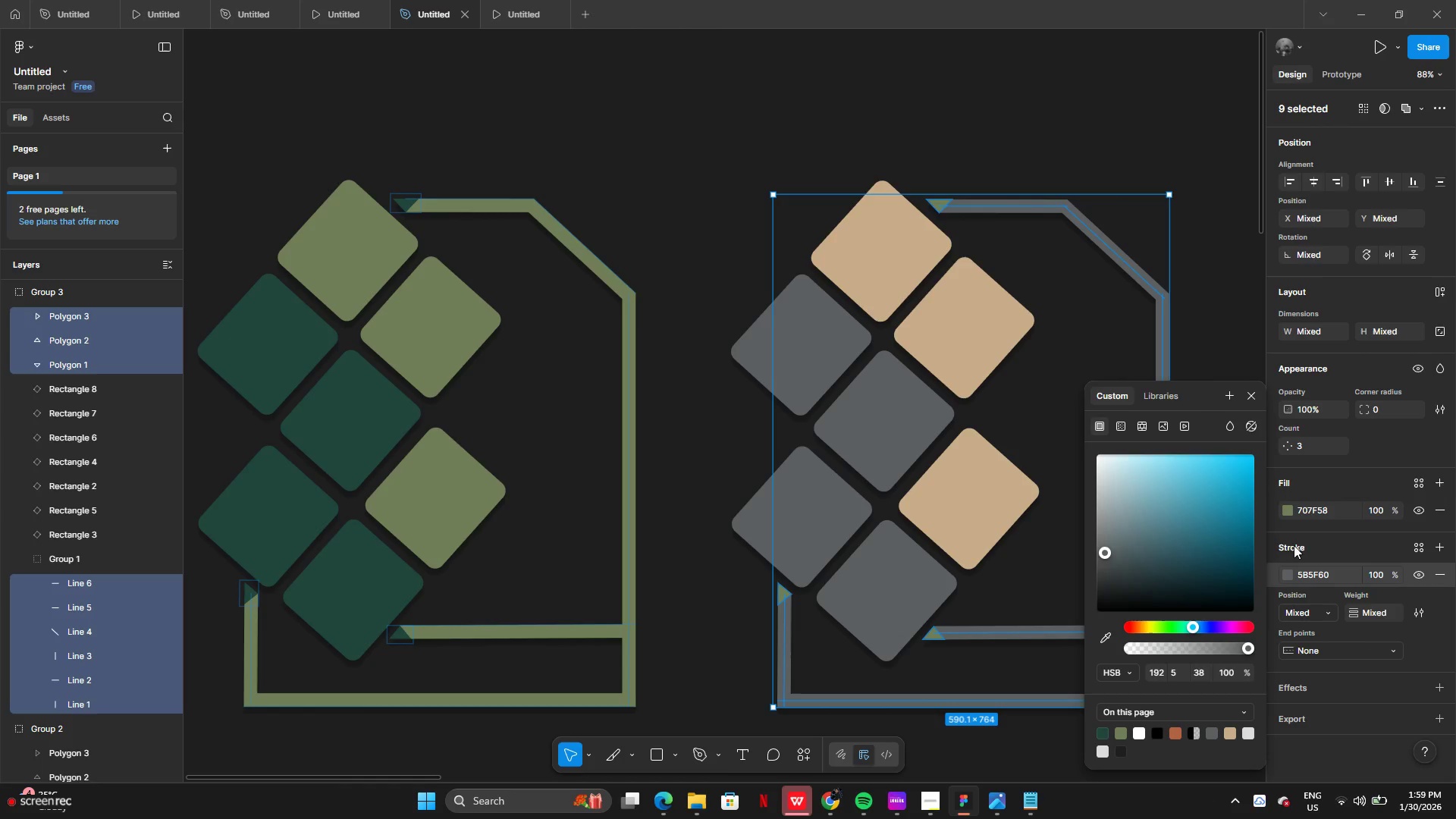 
left_click([1288, 507])
 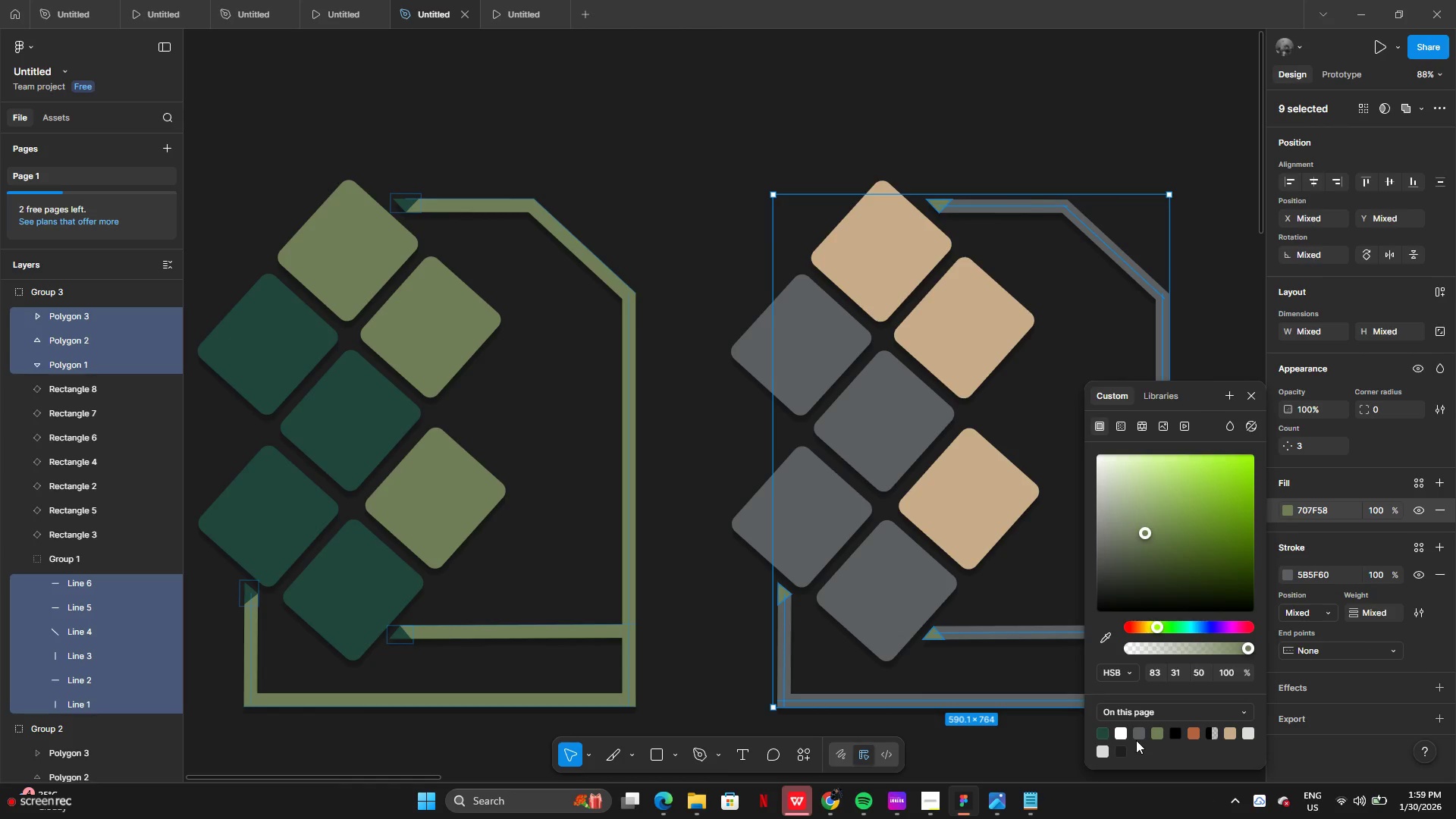 
left_click([1138, 734])
 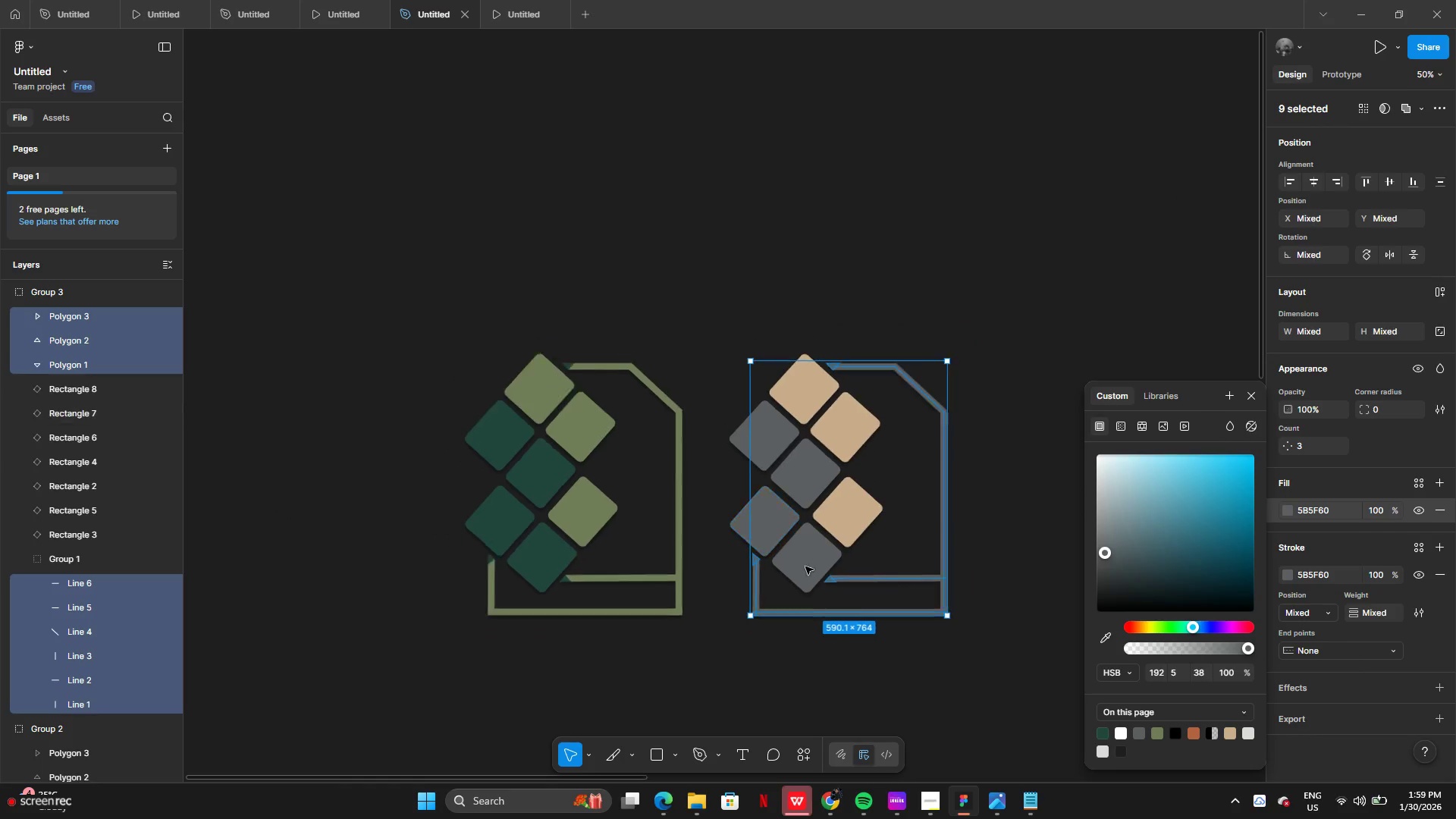 
left_click([999, 516])
 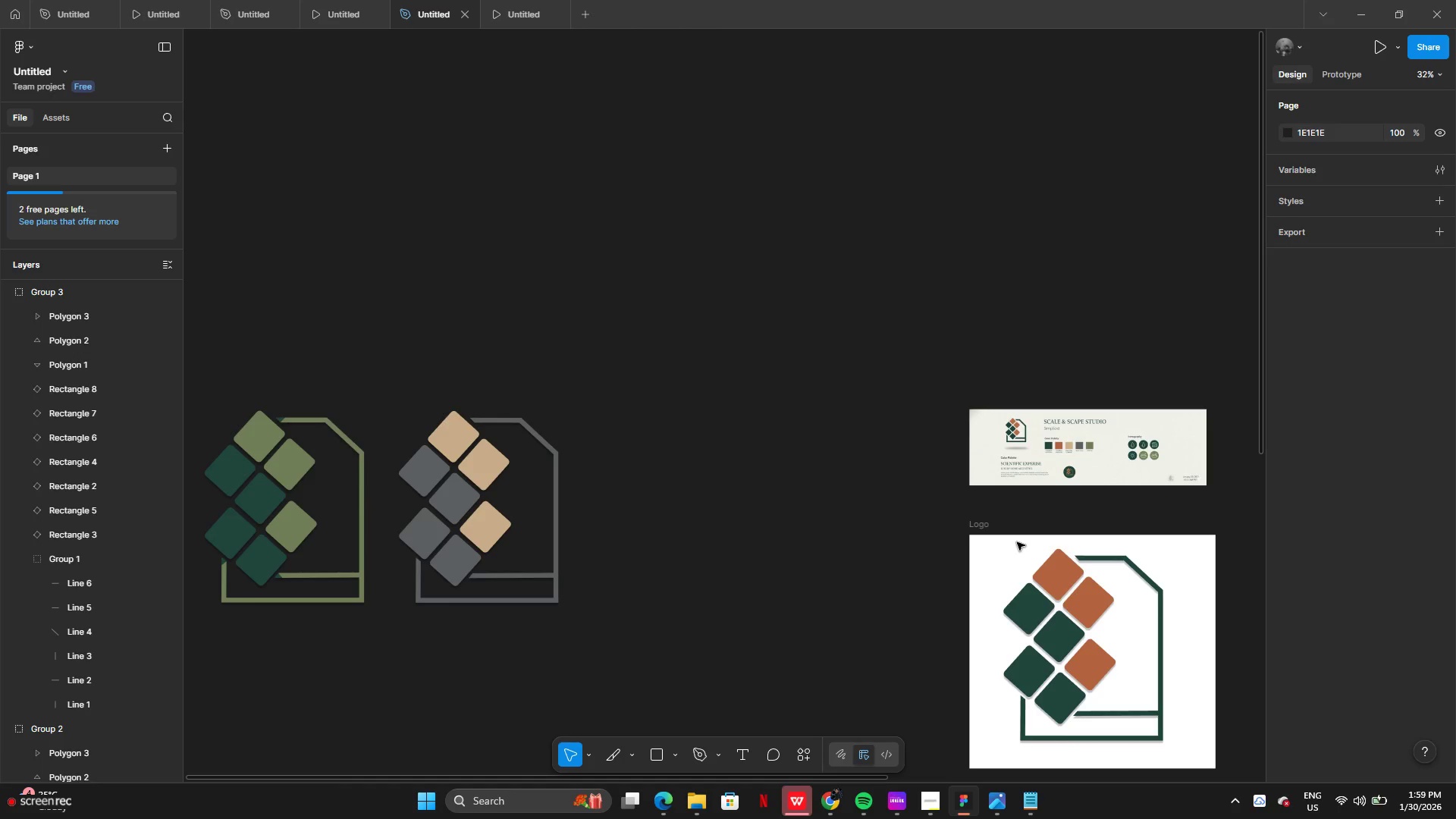 
wait(14.7)
 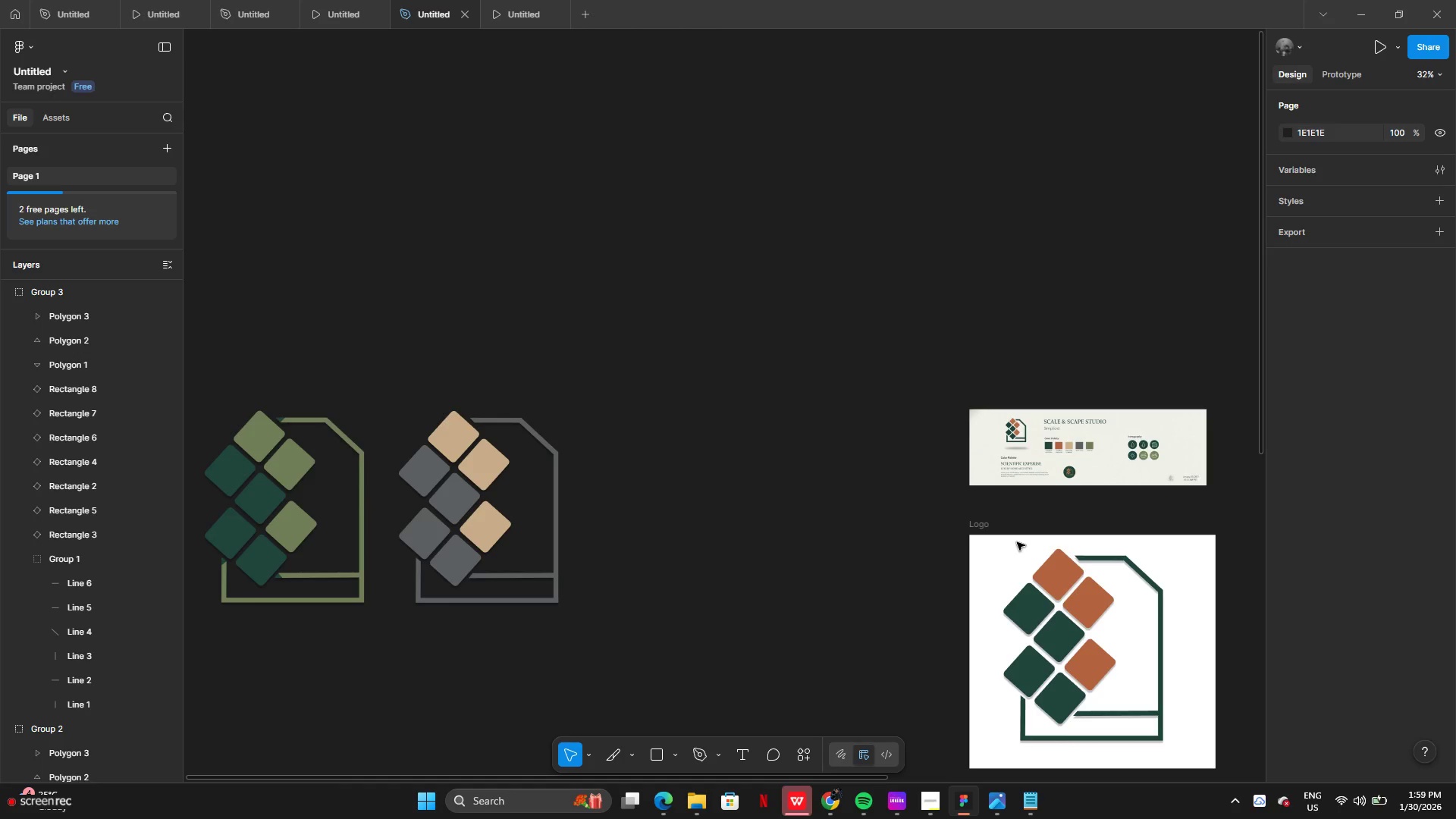 
double_click([487, 357])
 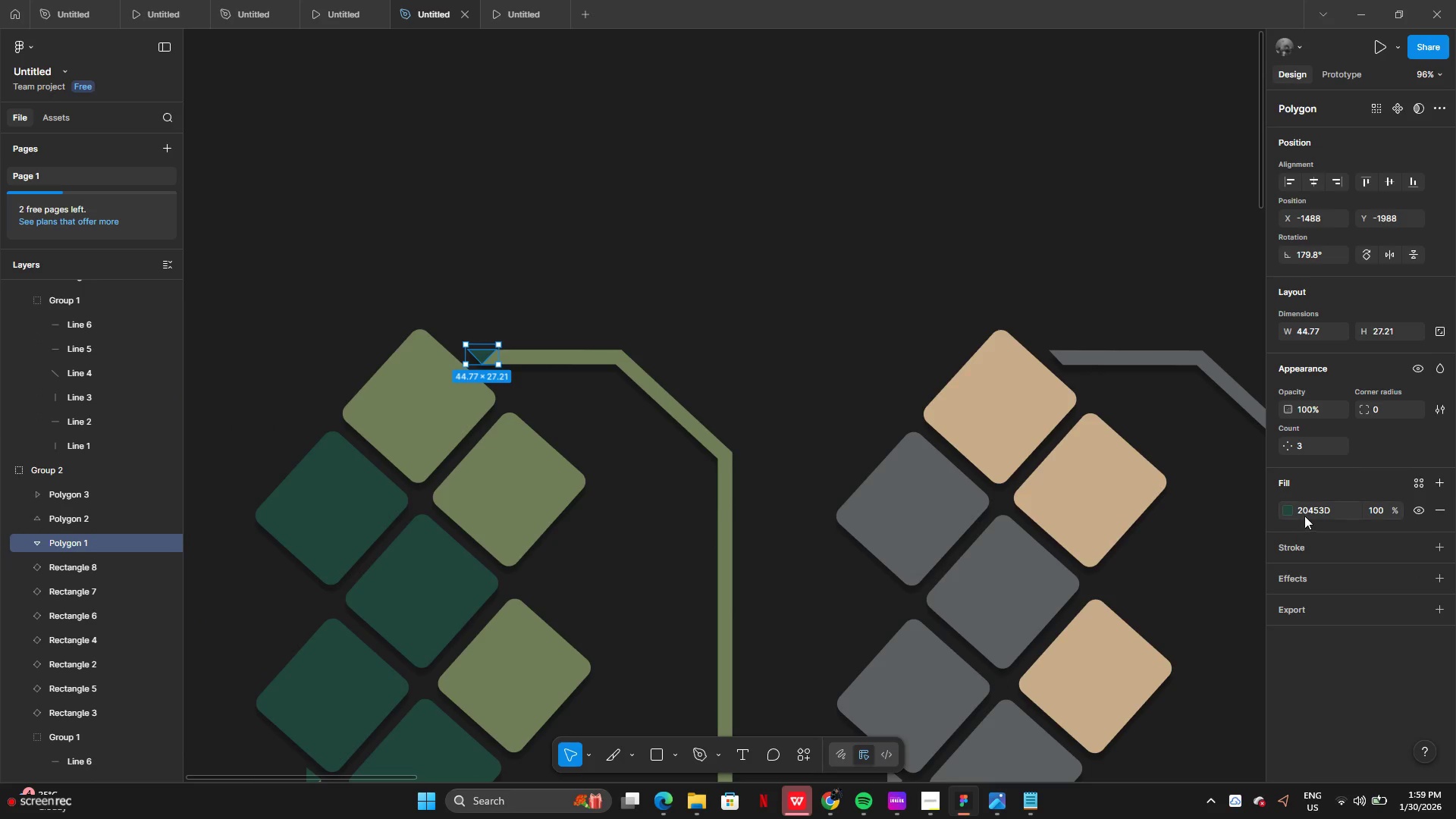 
left_click([1286, 510])
 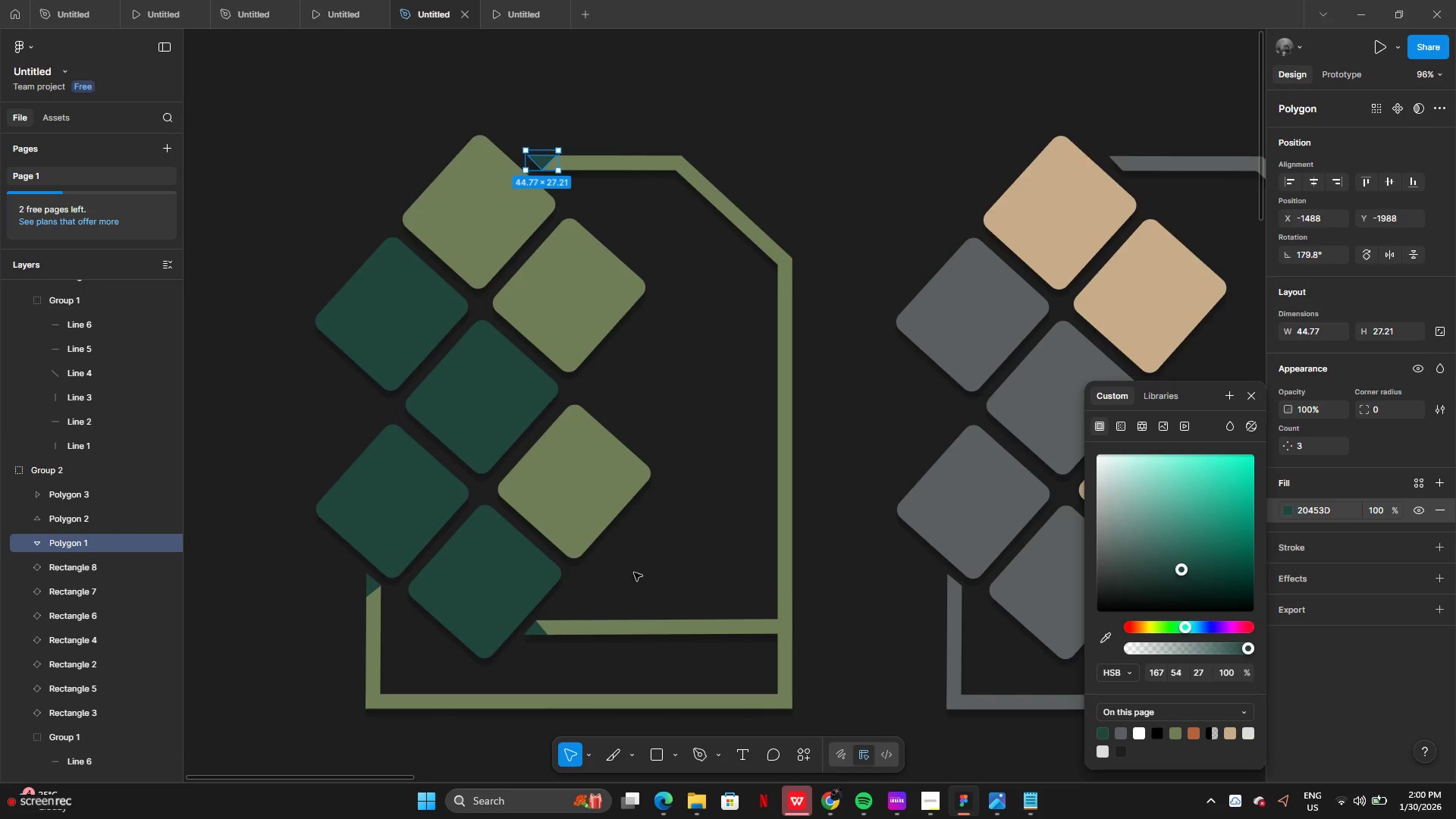 
hold_key(key=CapsLock, duration=1.51)
 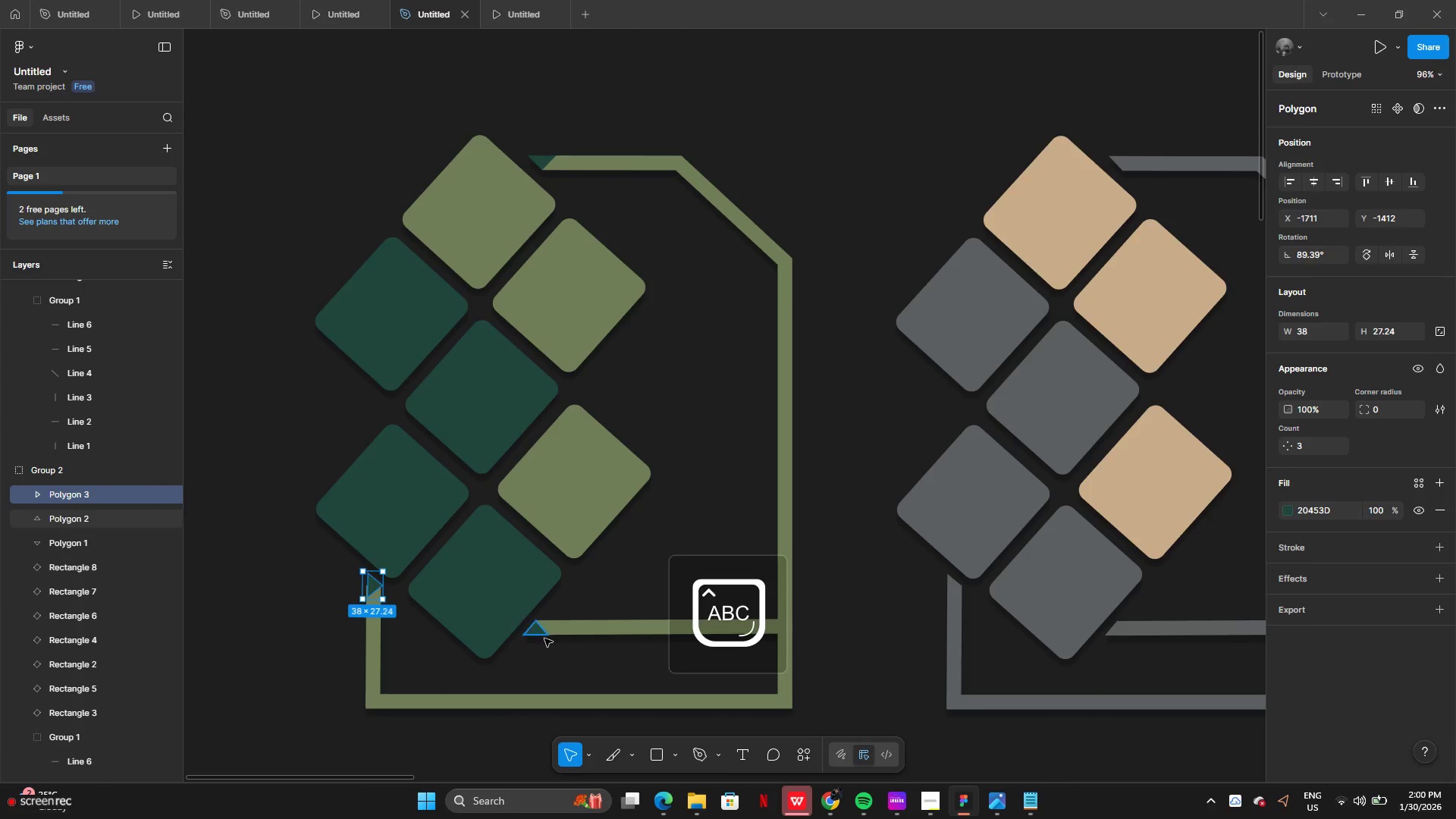 
left_click([374, 588])
 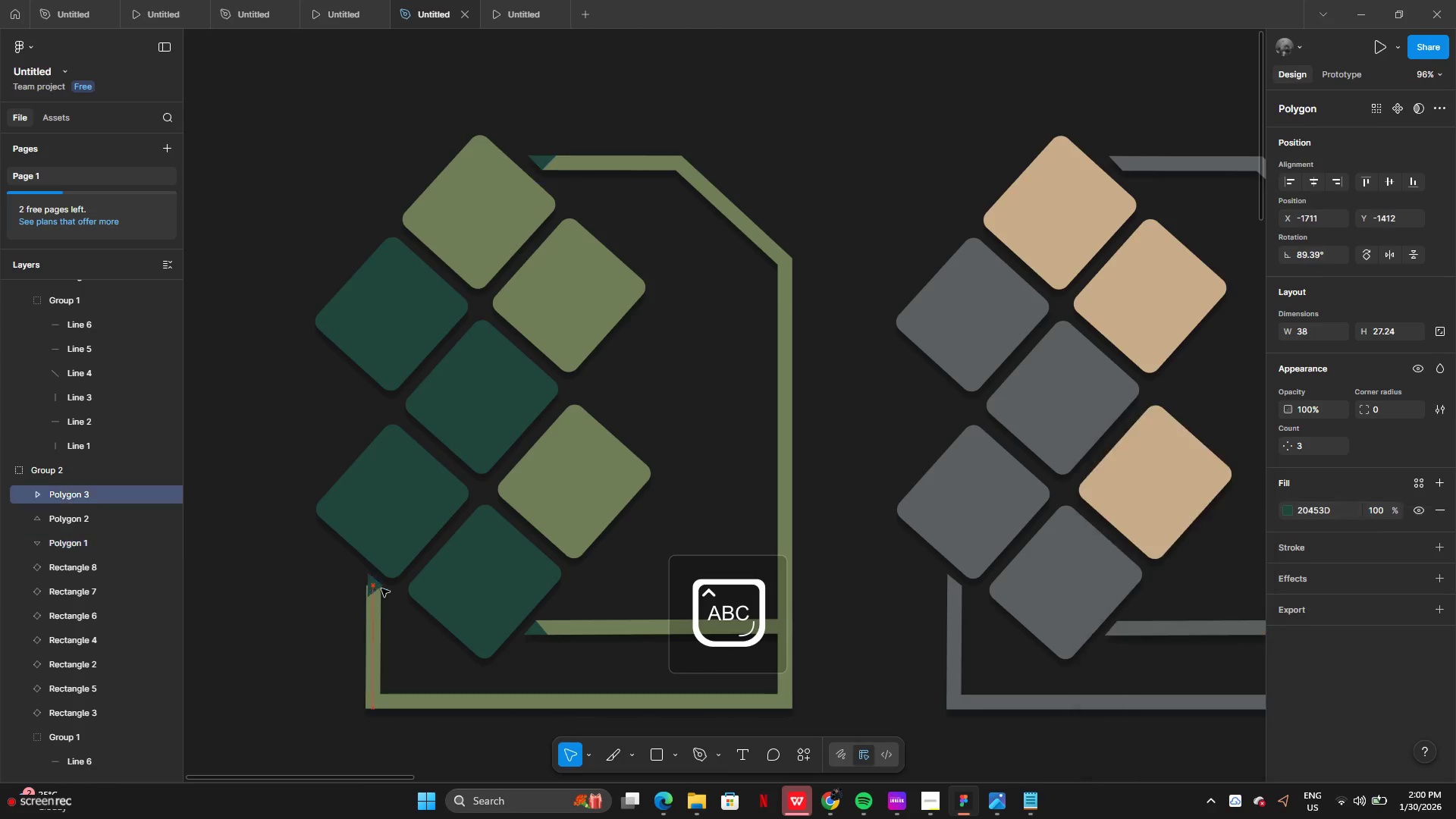 
hold_key(key=CapsLock, duration=1.52)
 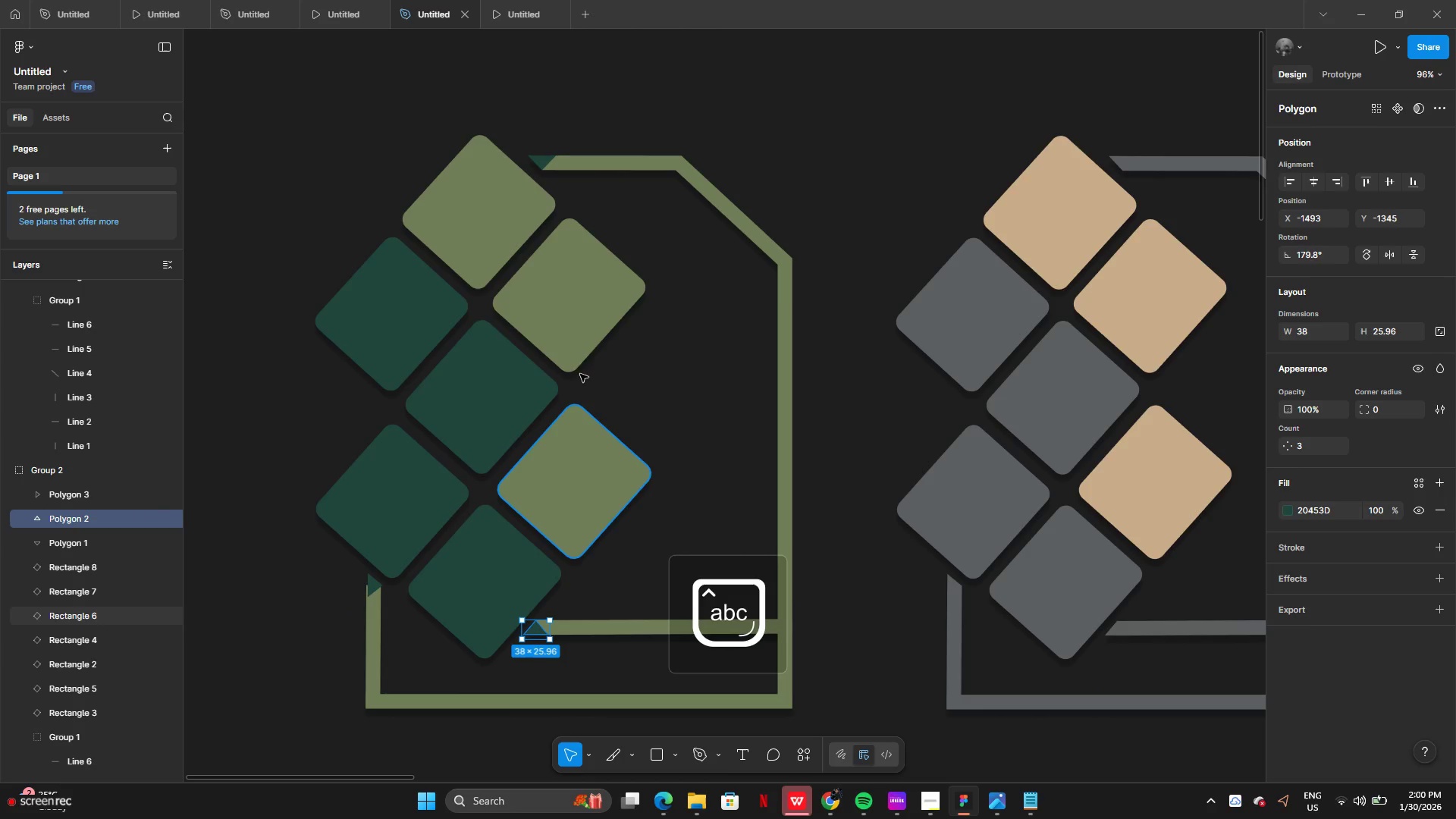 
left_click([540, 636])
 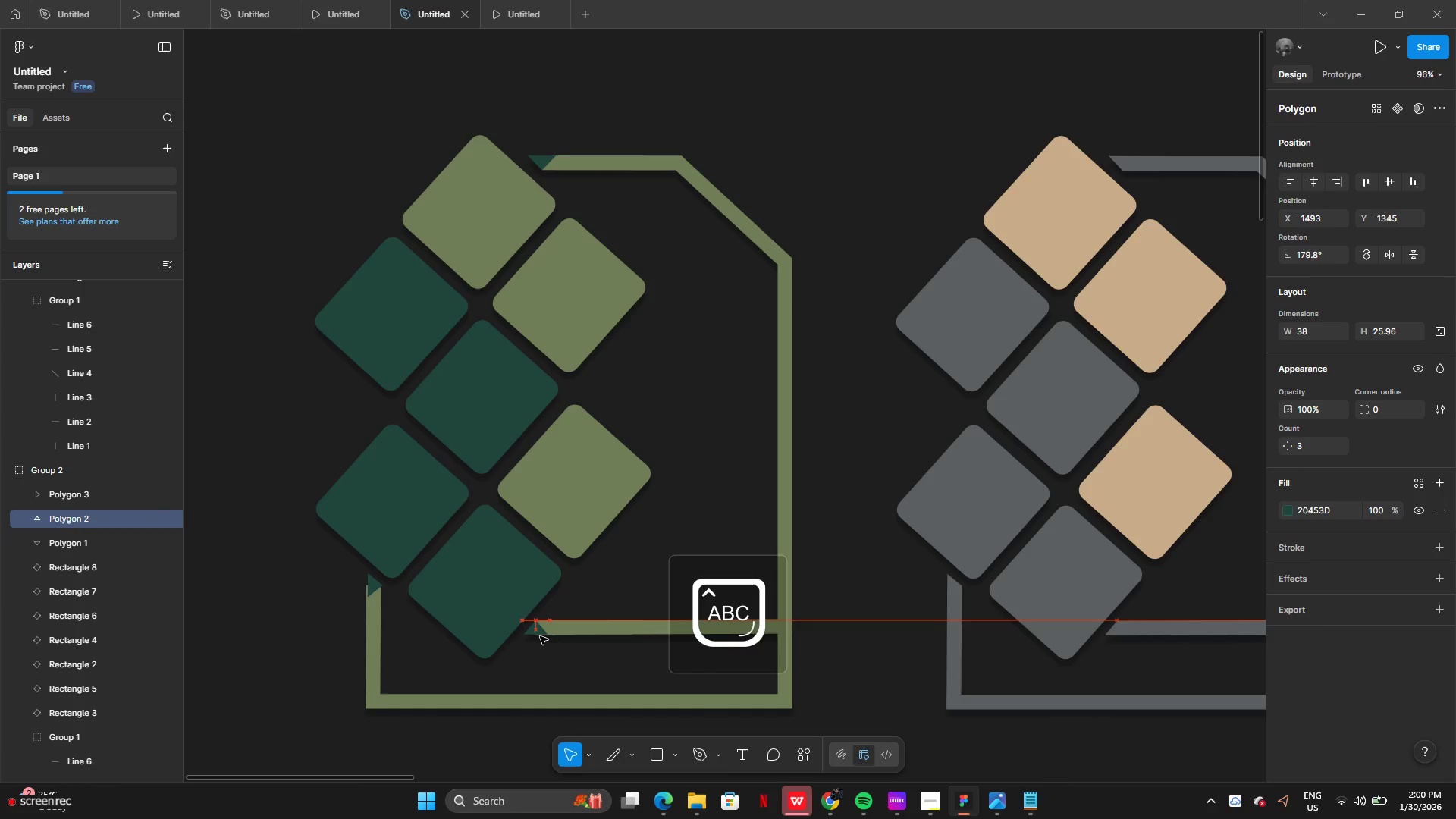 
hold_key(key=CapsLock, duration=0.33)
 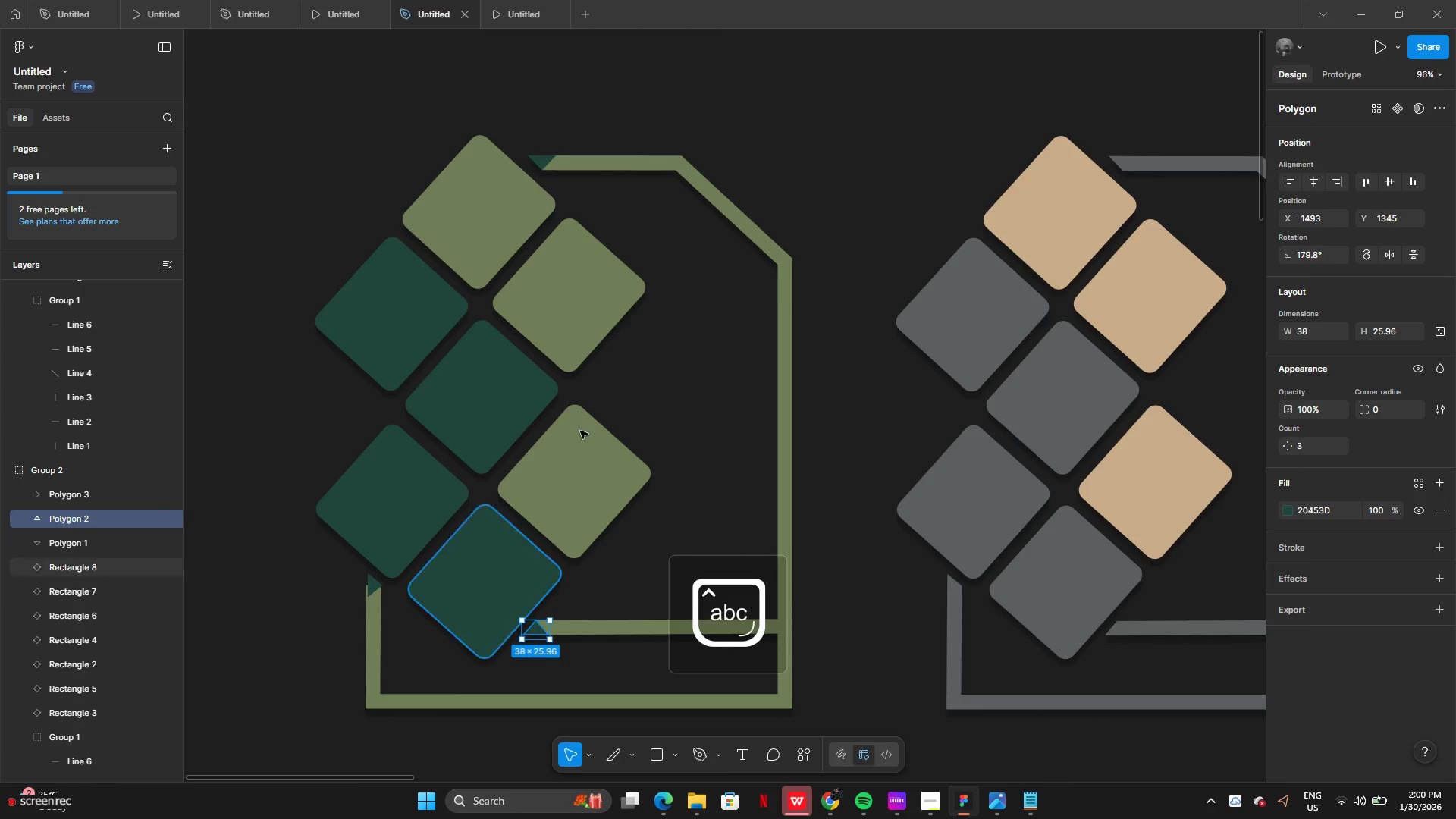 
hold_key(key=CapsLock, duration=0.8)
 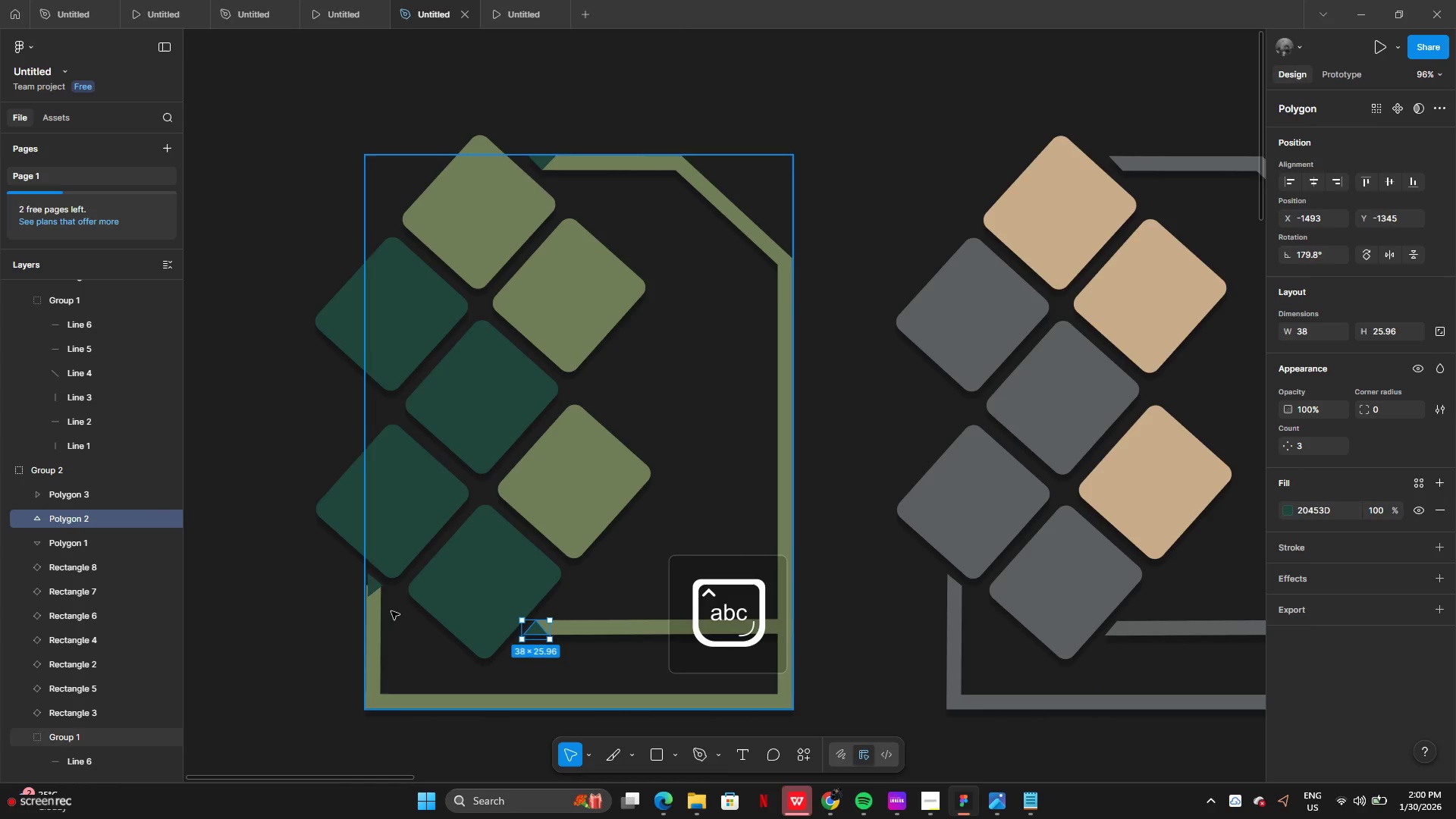 
key(Control+Z)
 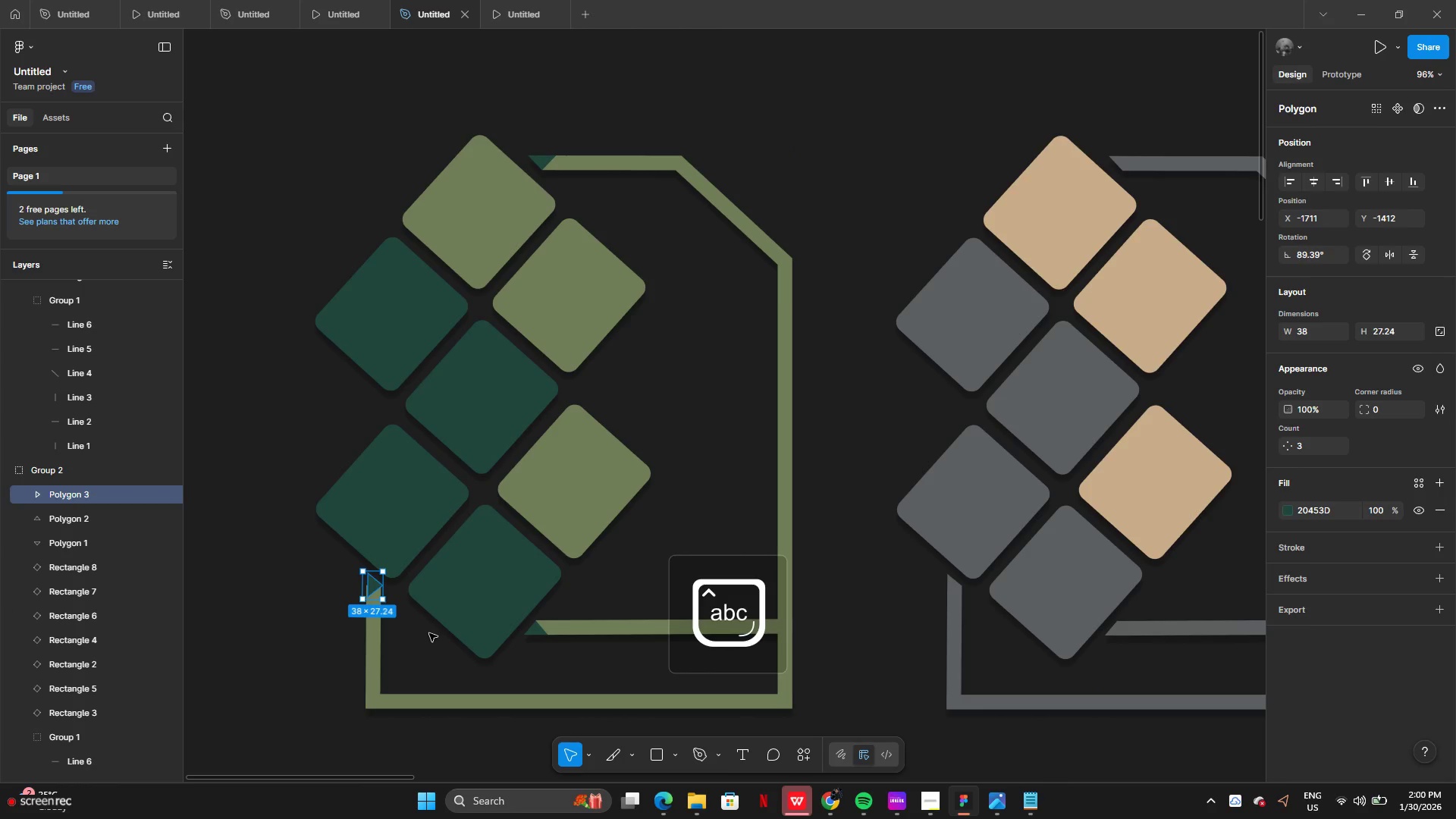 
key(Control+Z)
 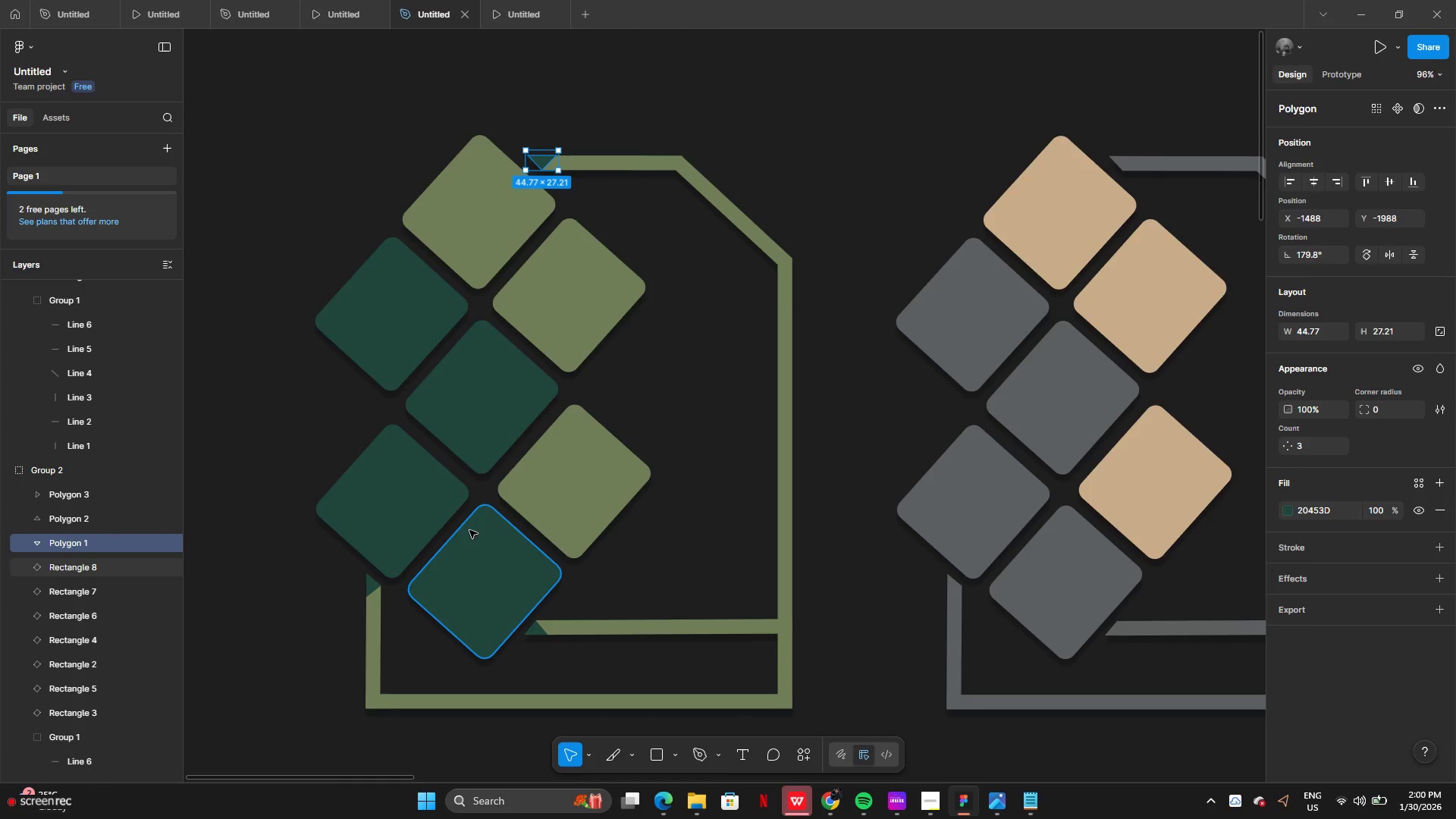 
hold_key(key=ShiftLeft, duration=1.5)
left_click([372, 593])
 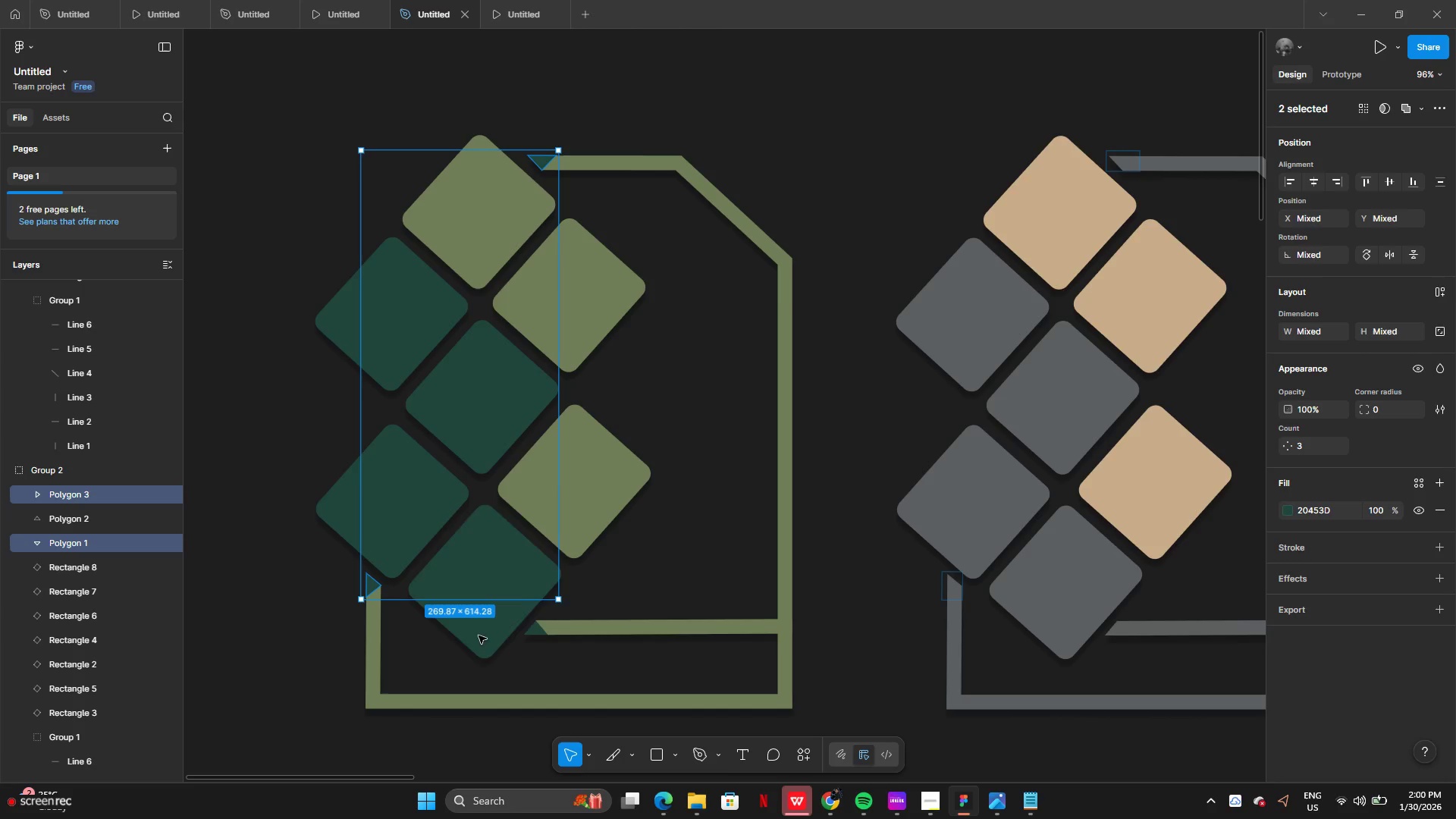 
hold_key(key=ShiftLeft, duration=1.52)
left_click([536, 632])
 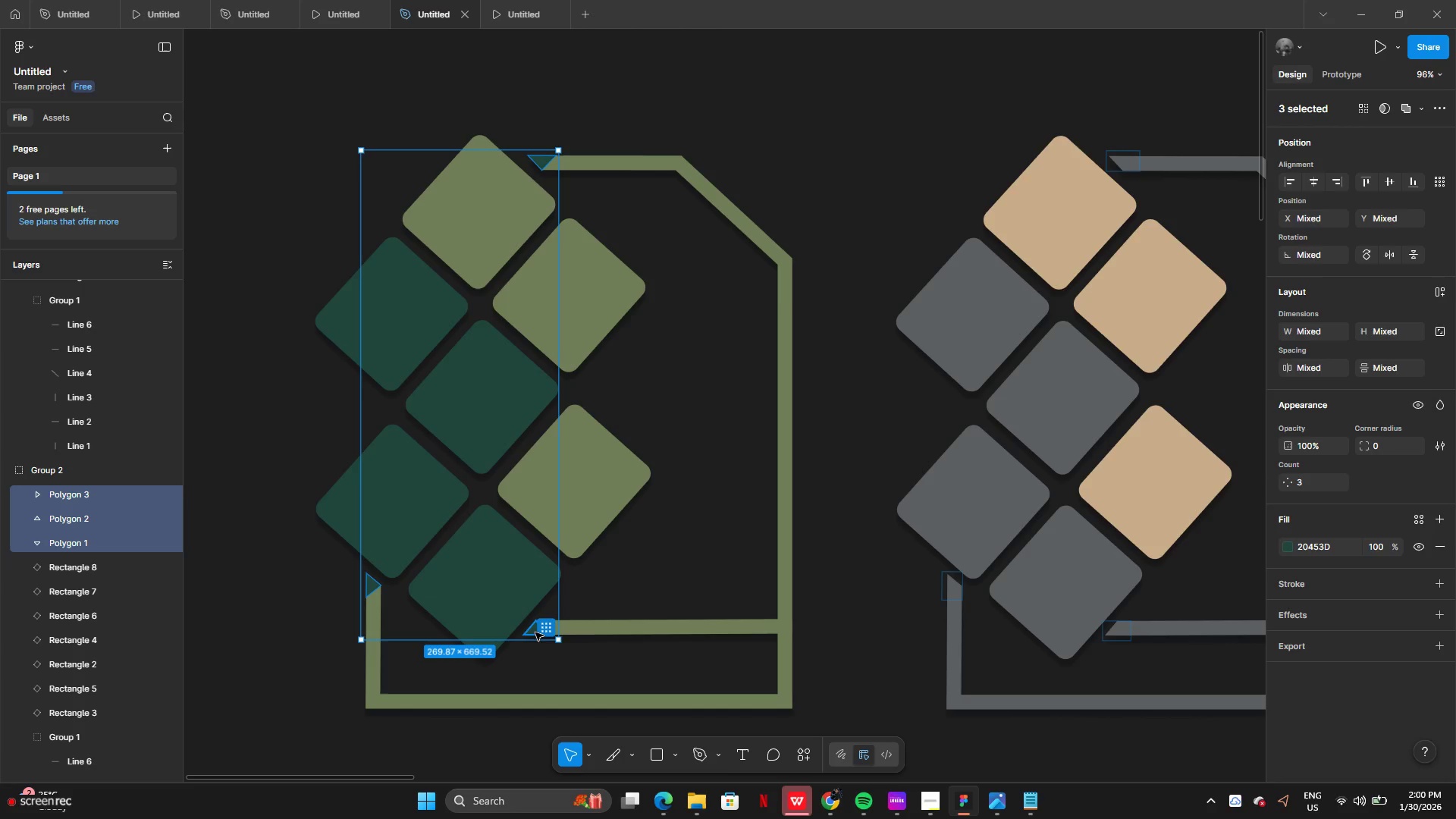 
hold_key(key=ShiftLeft, duration=1.5)
 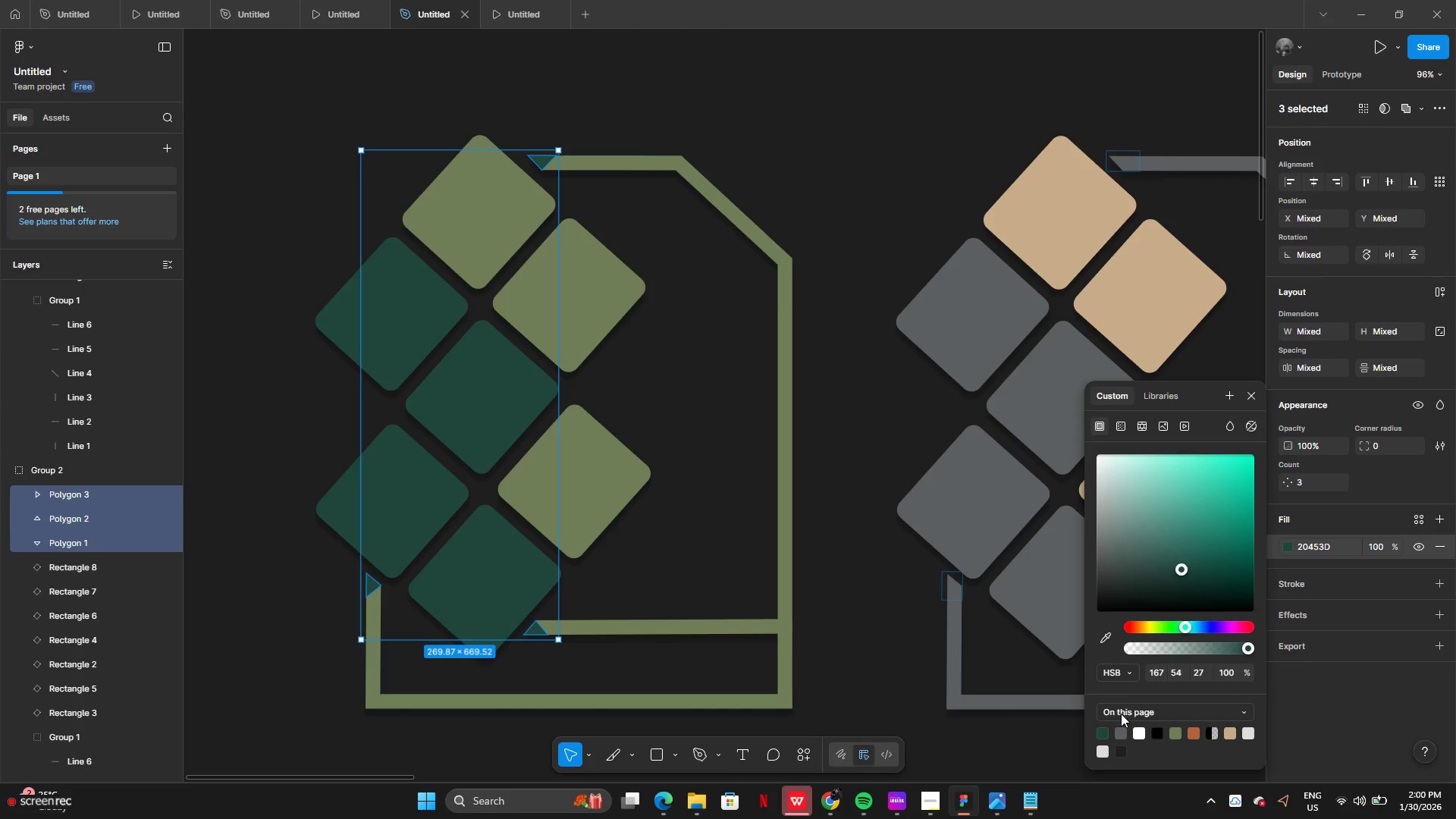 
key(Shift+ShiftLeft)
 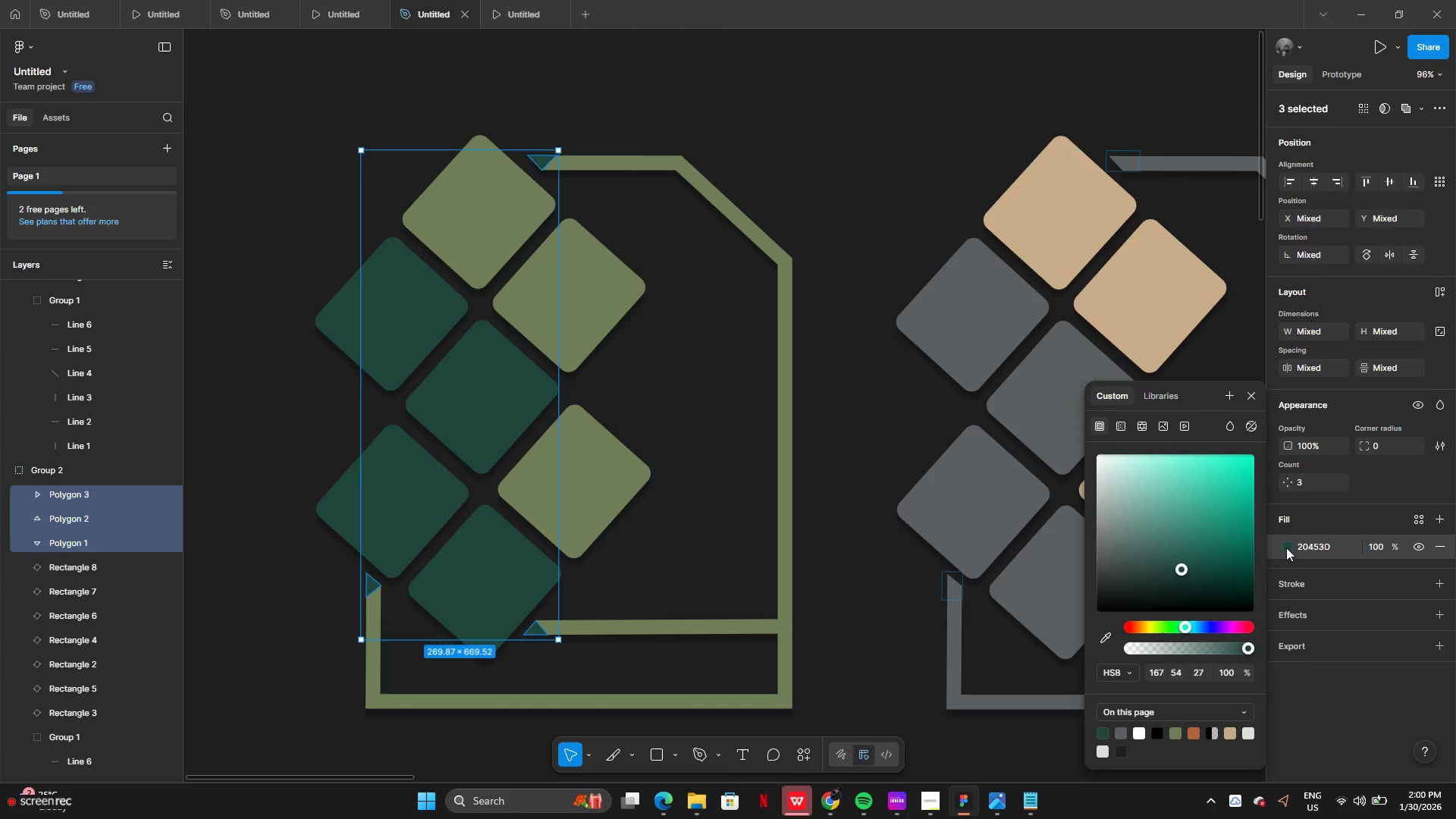 
key(Shift+ShiftLeft)
 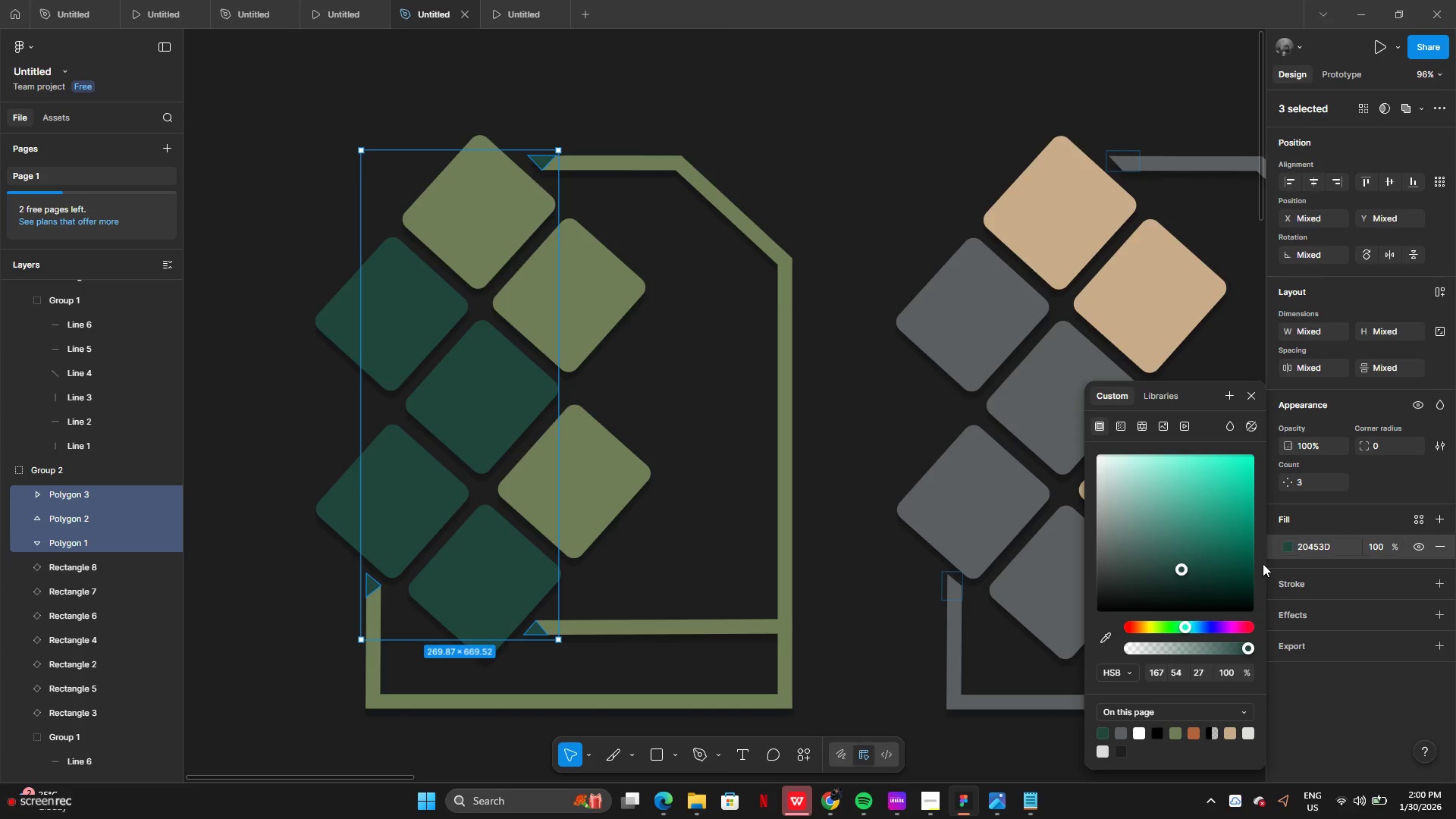 
key(Shift+ShiftLeft)
 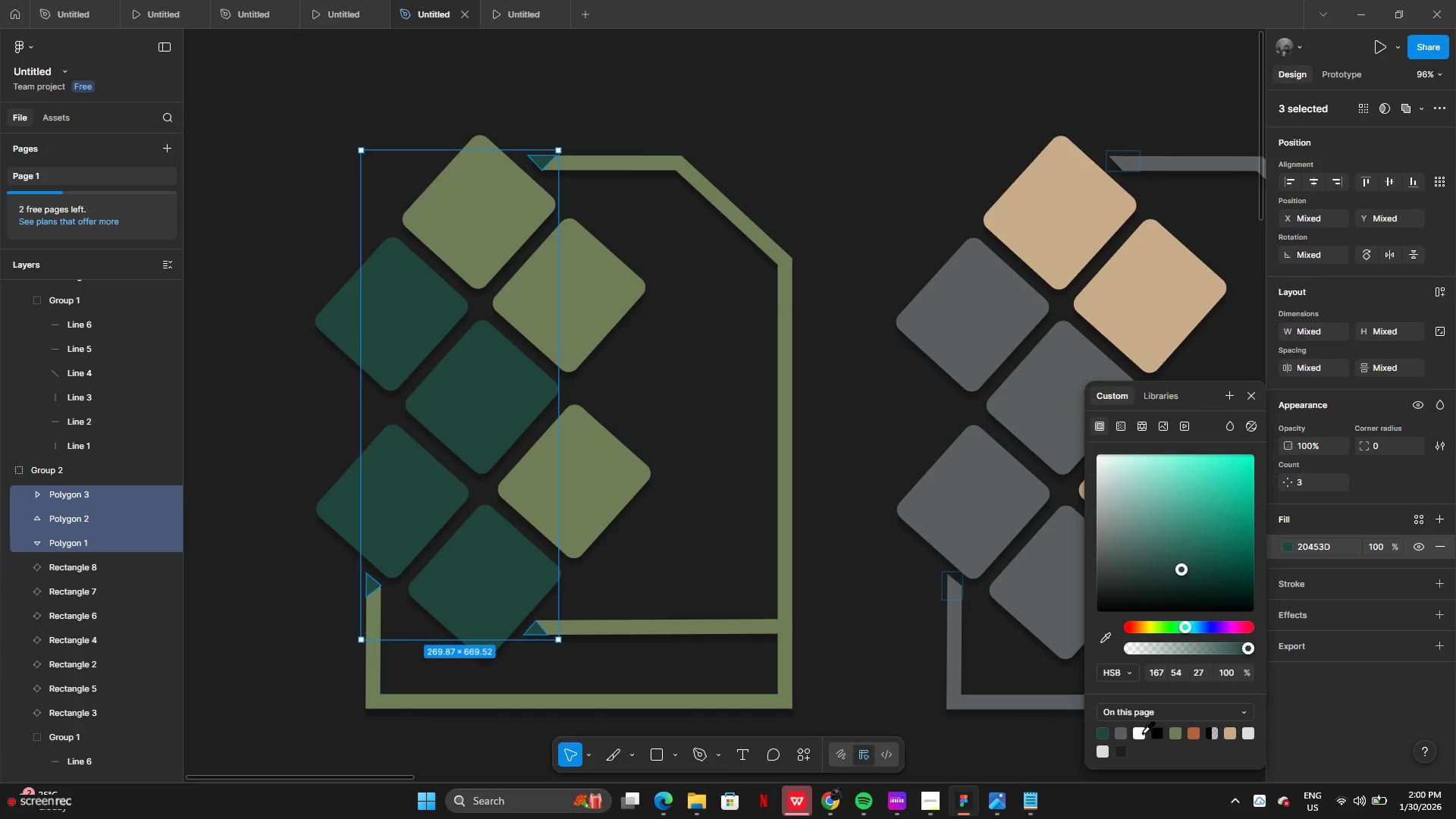 
left_click([1174, 732])
 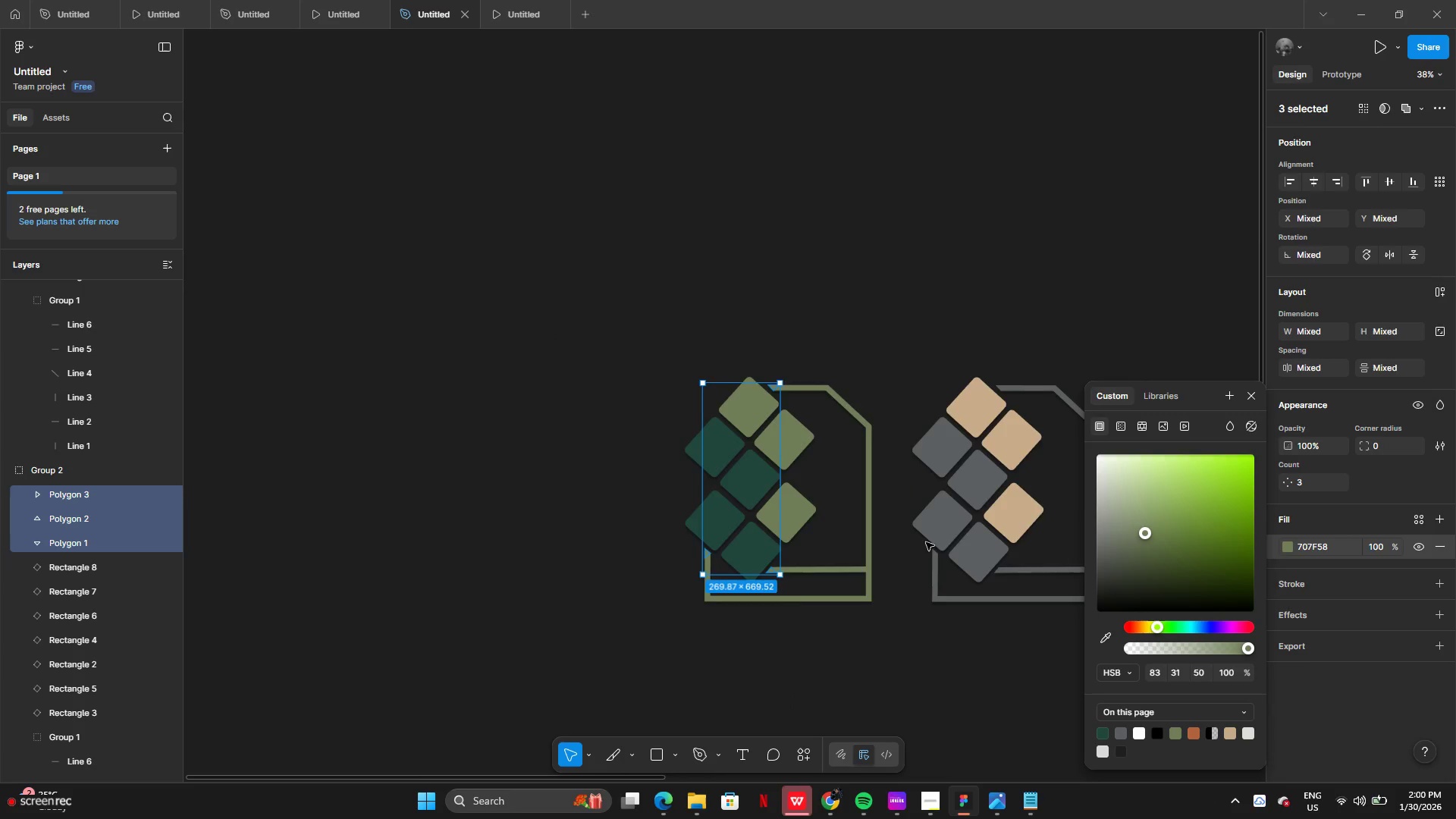 
left_click([917, 640])
 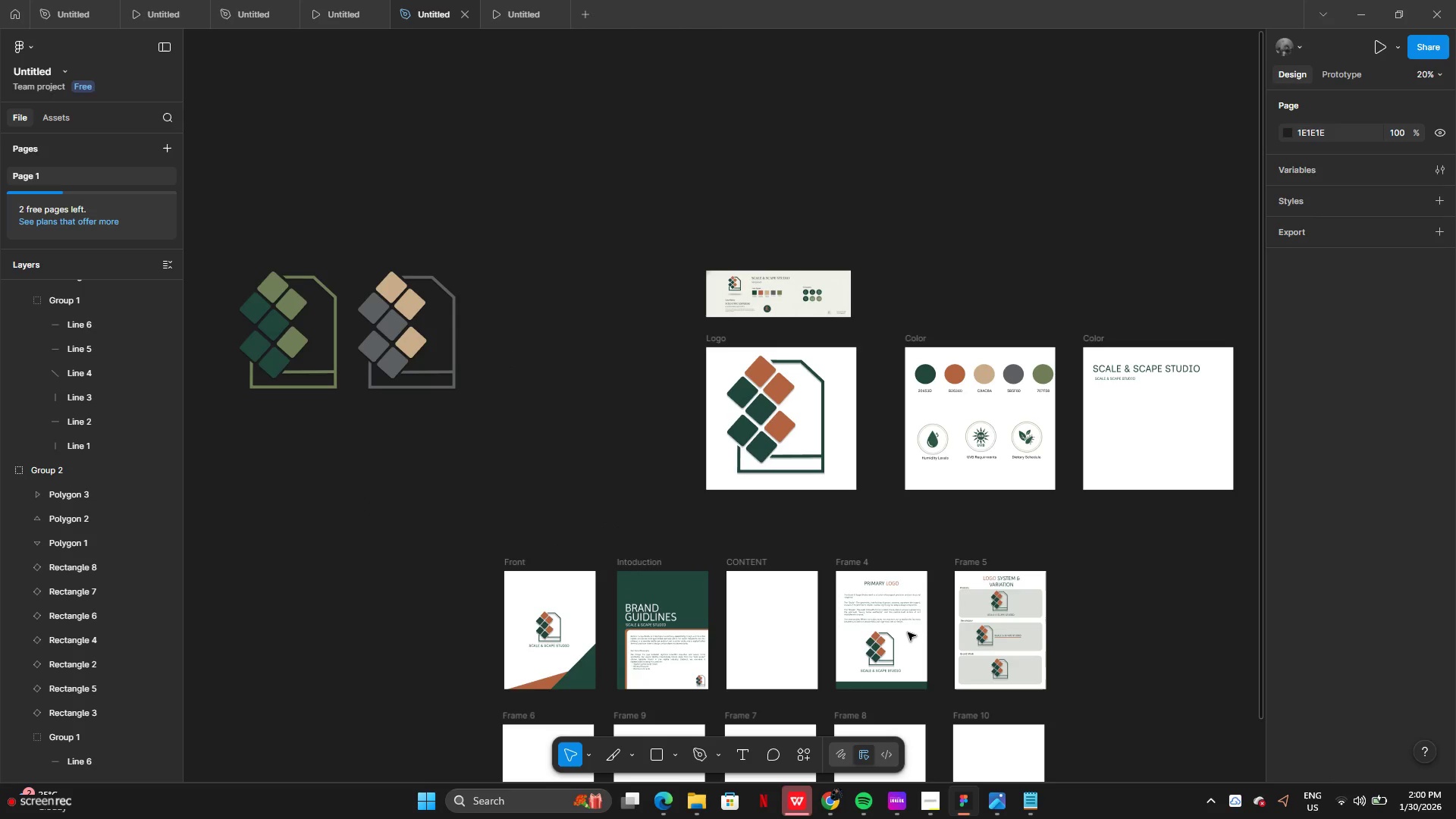 
wait(16.2)
 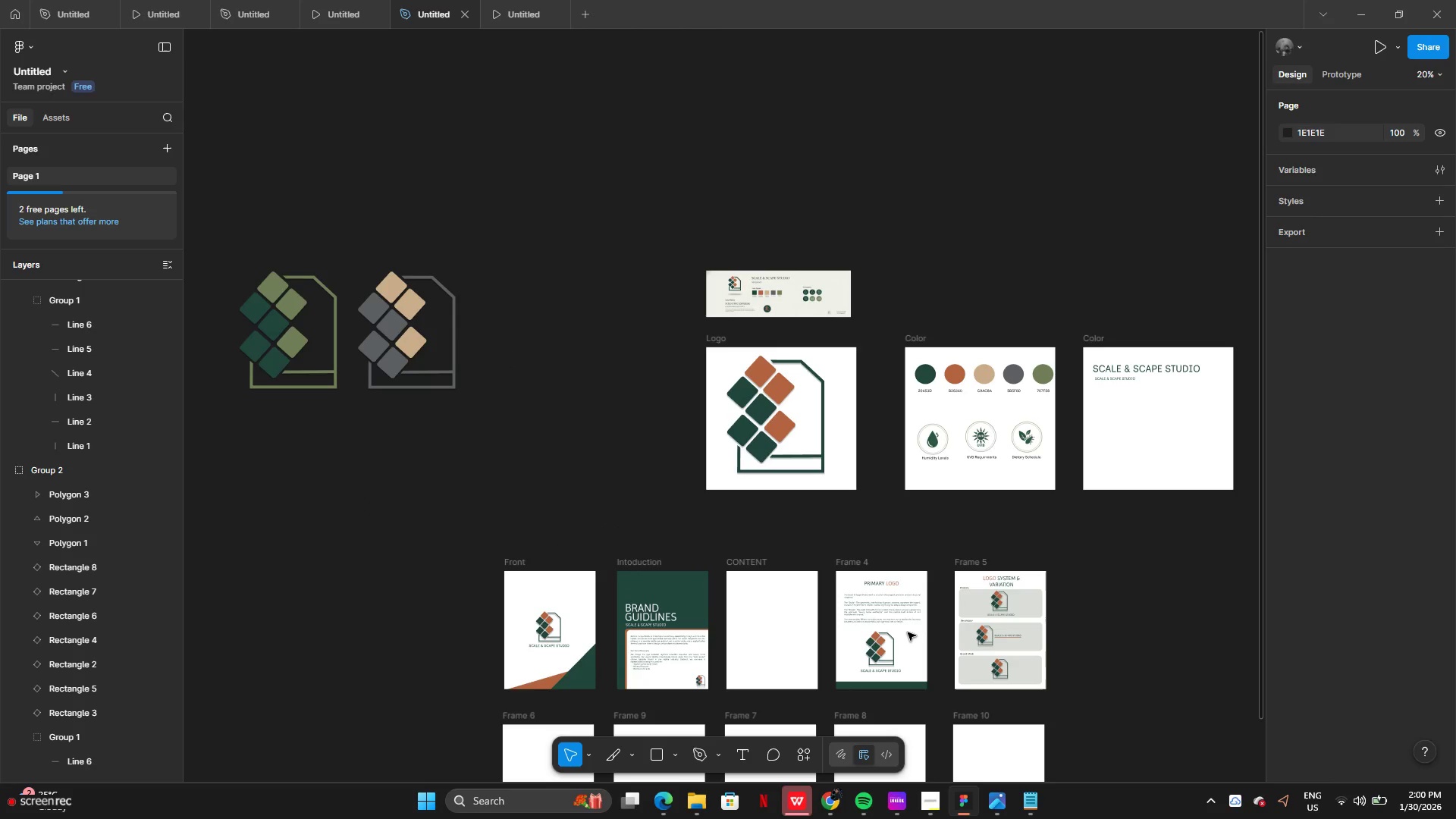 
left_click([650, 396])
 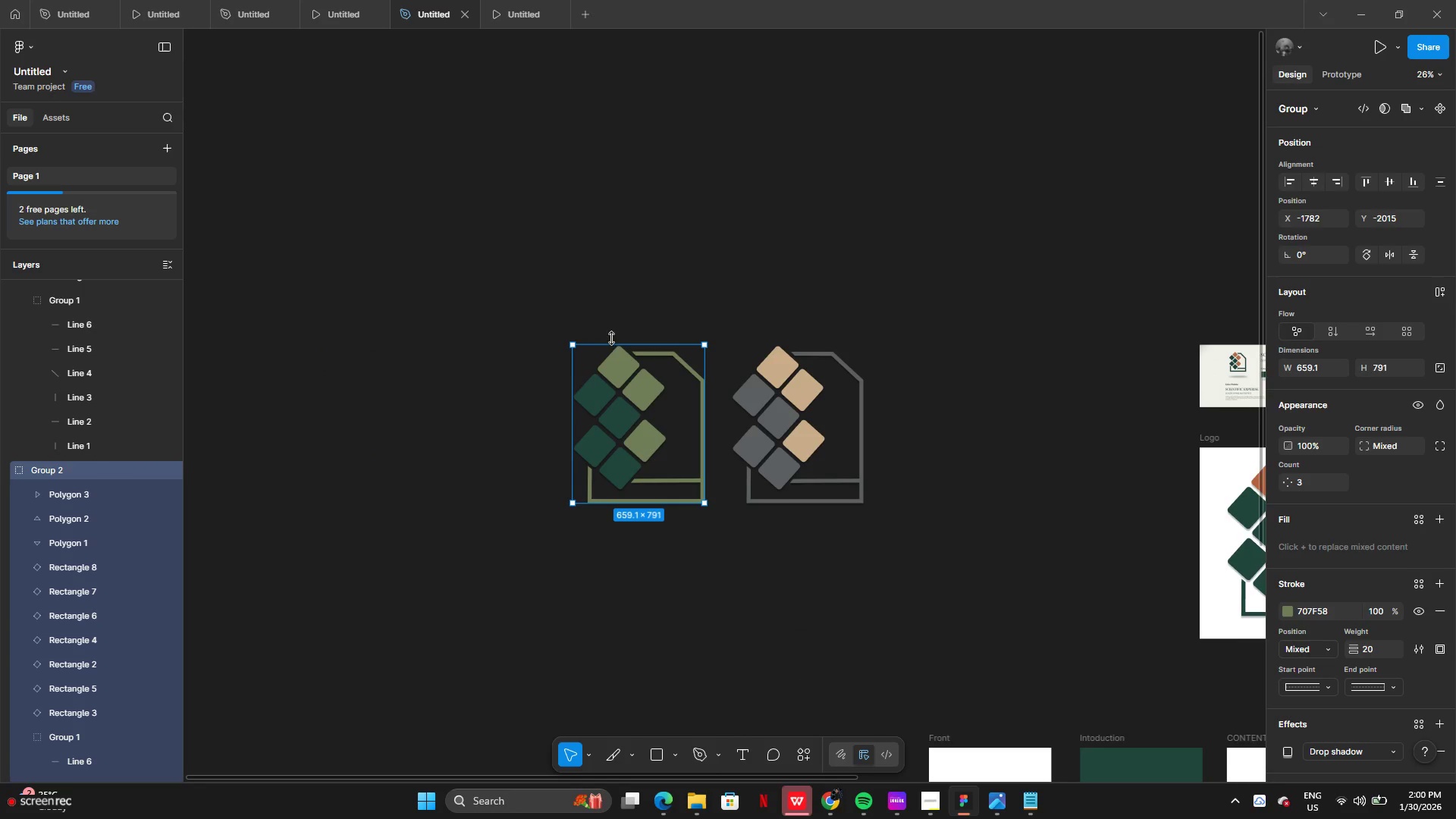 
hold_key(key=Z, duration=0.62)
 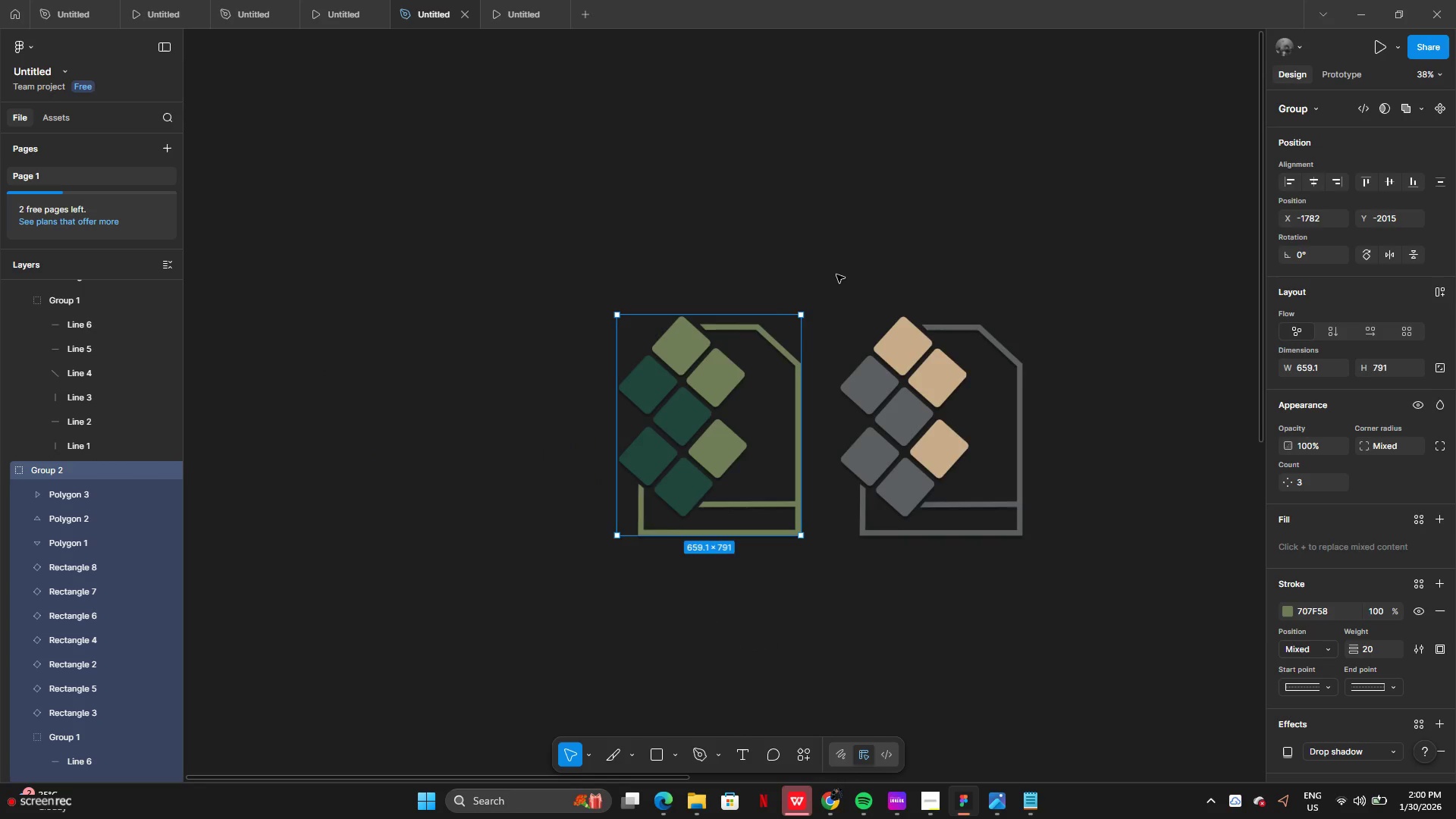 
left_click([864, 265])
 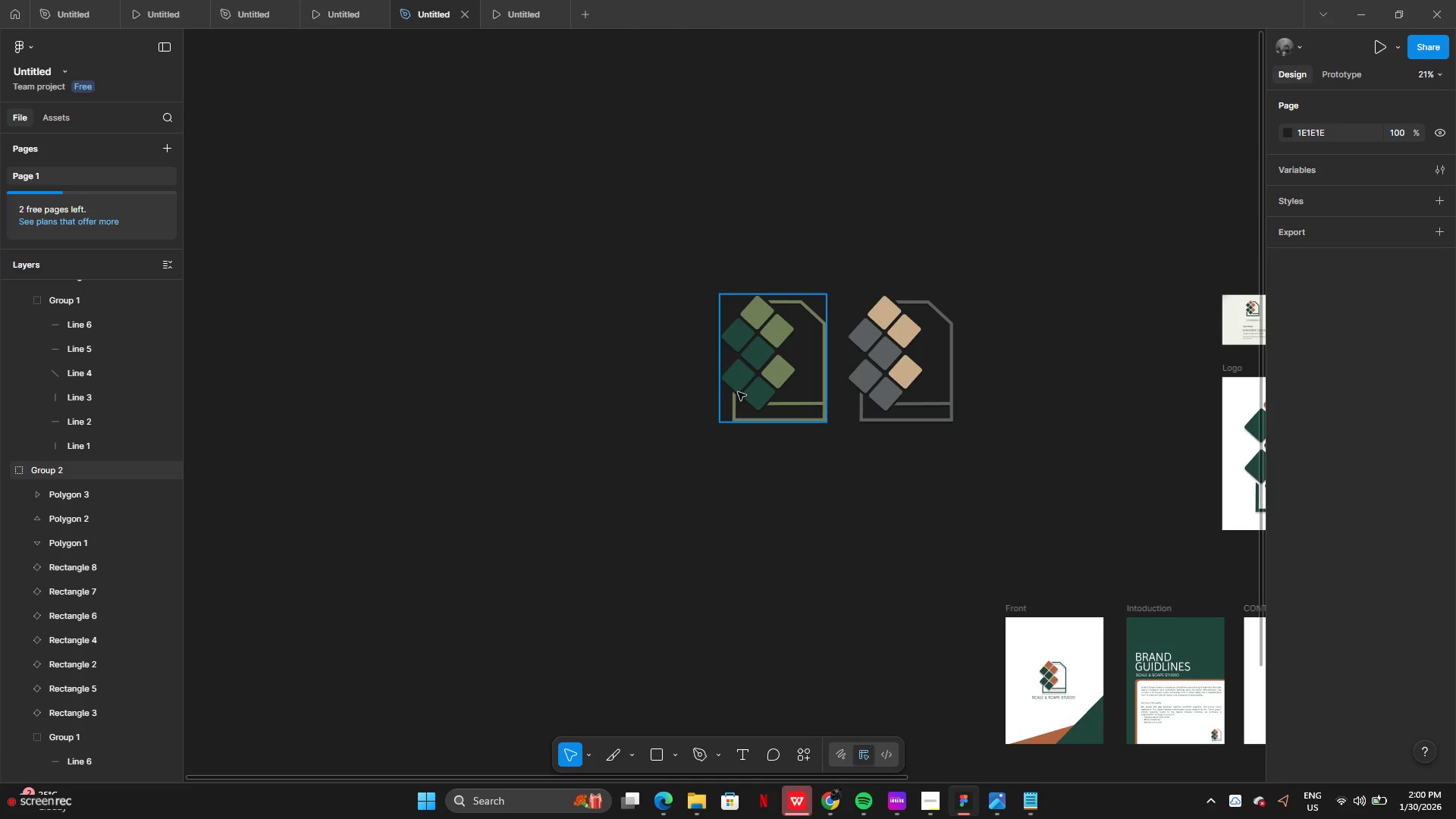 
hold_key(key=ControlLeft, duration=0.52)
 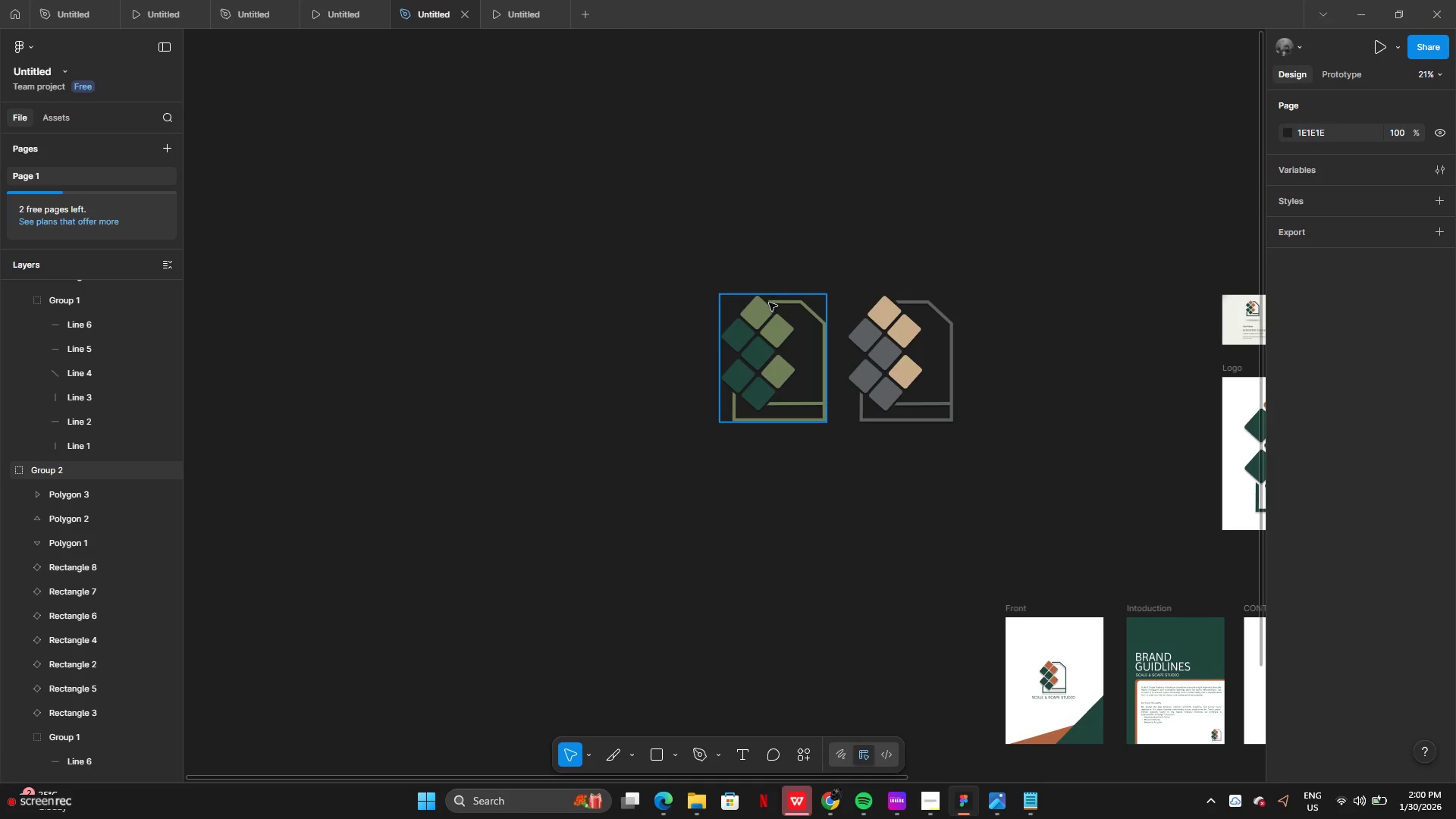 
left_click([792, 302])
 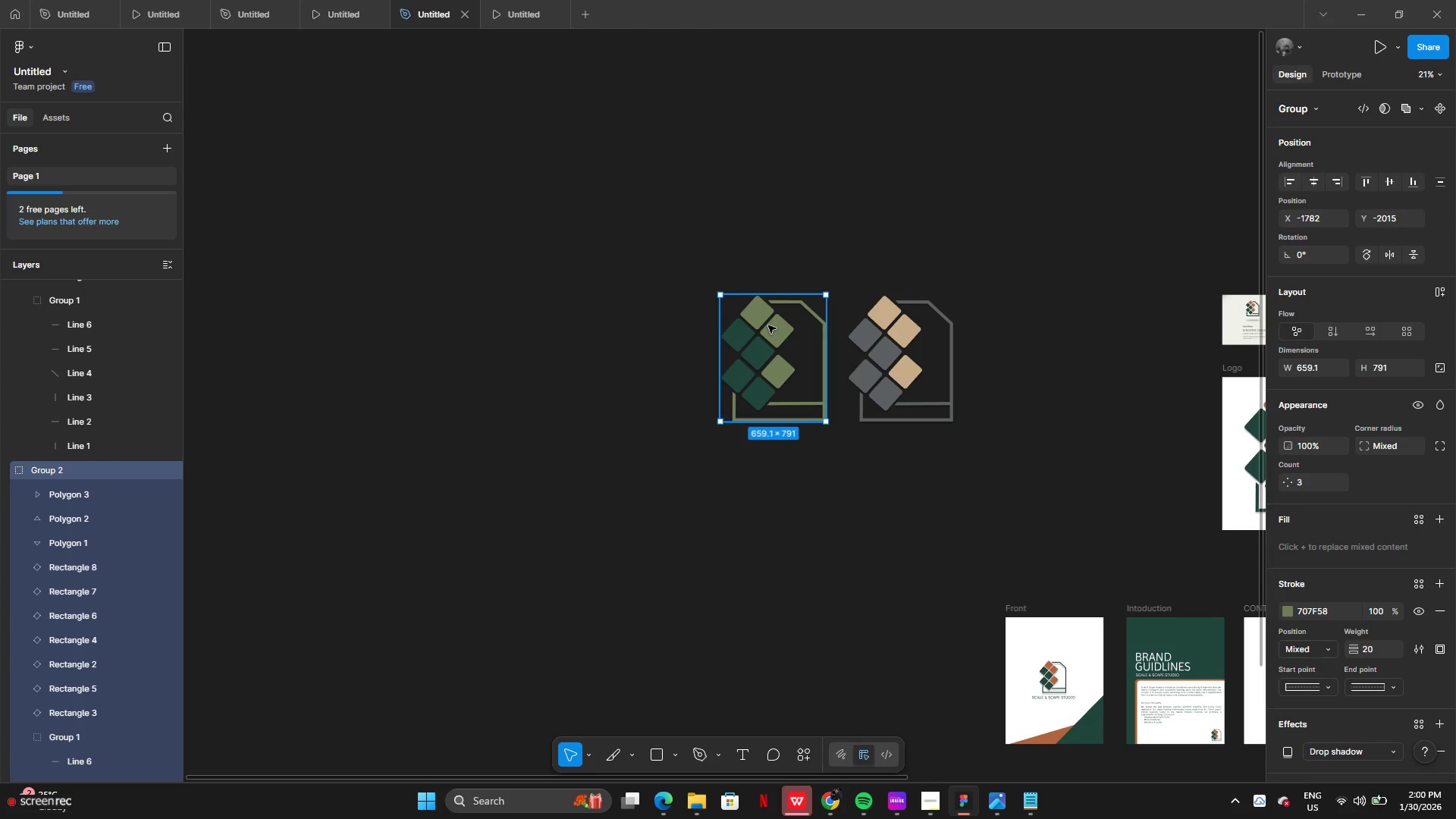 
hold_key(key=AltLeft, duration=1.67)
left_click_drag(start_coordinate=[763, 320], to_coordinate=[617, 319])
 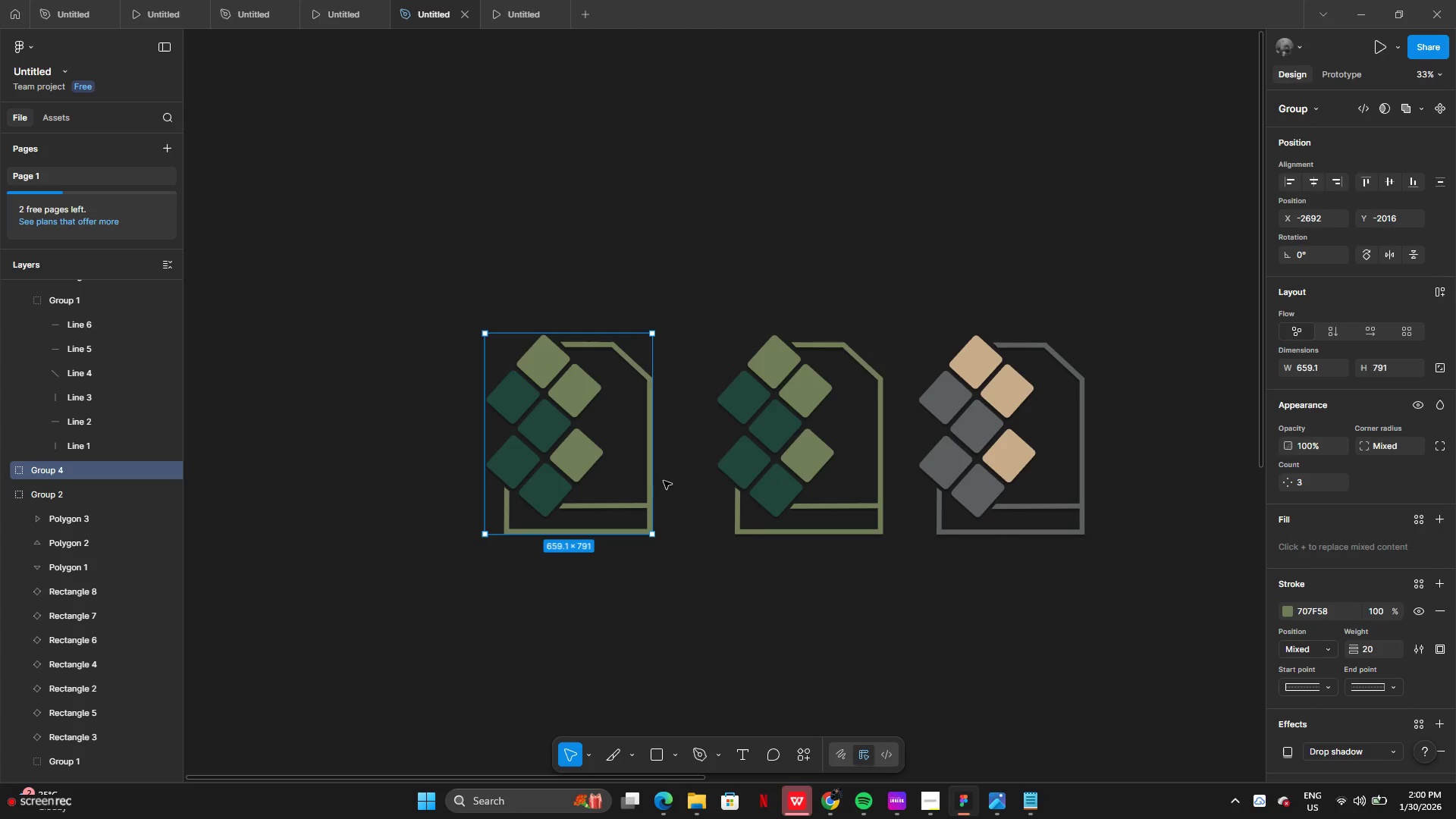 
wait(6.48)
 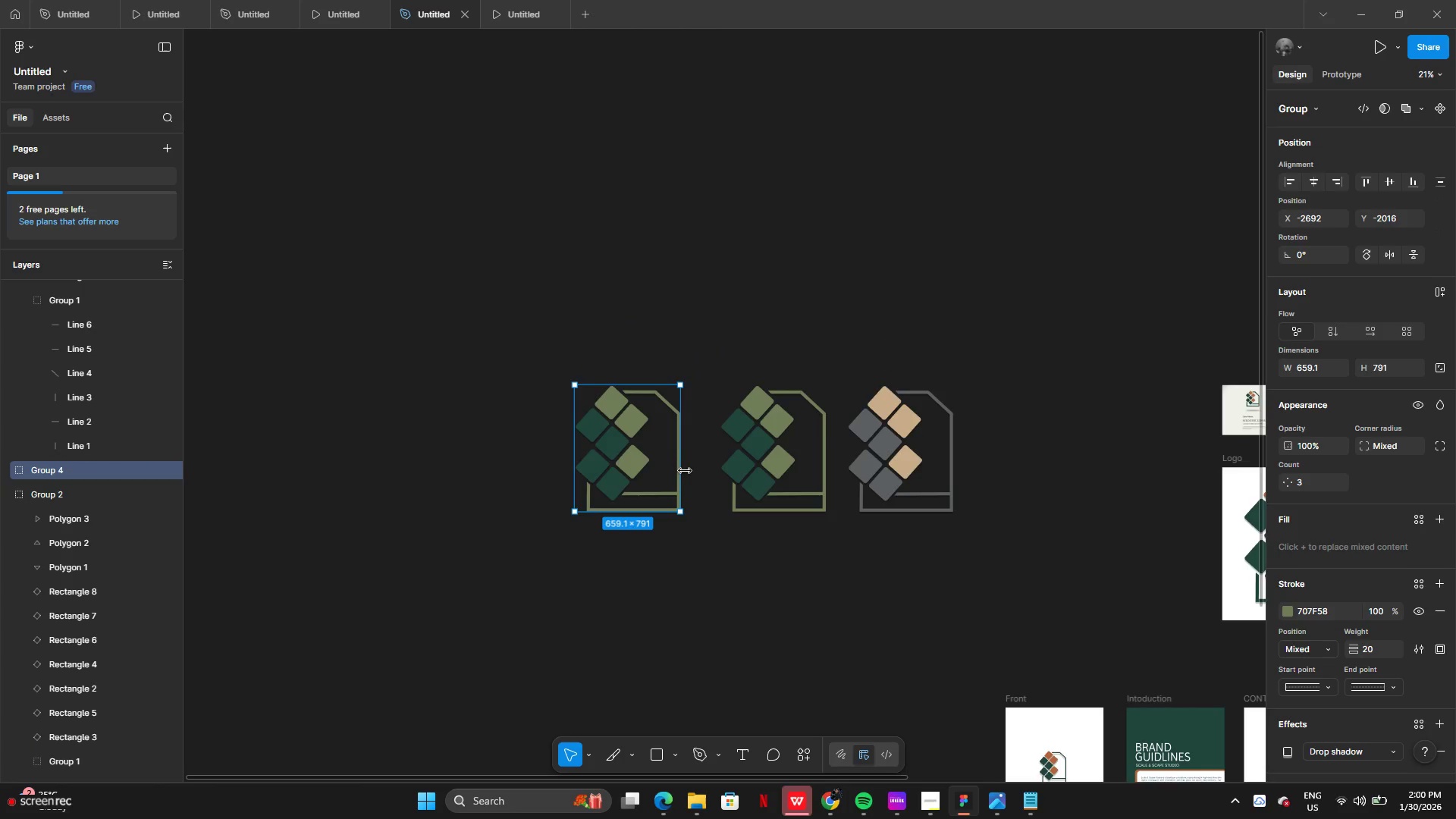 
hold_key(key=ShiftLeft, duration=1.5)
left_click([542, 442])
 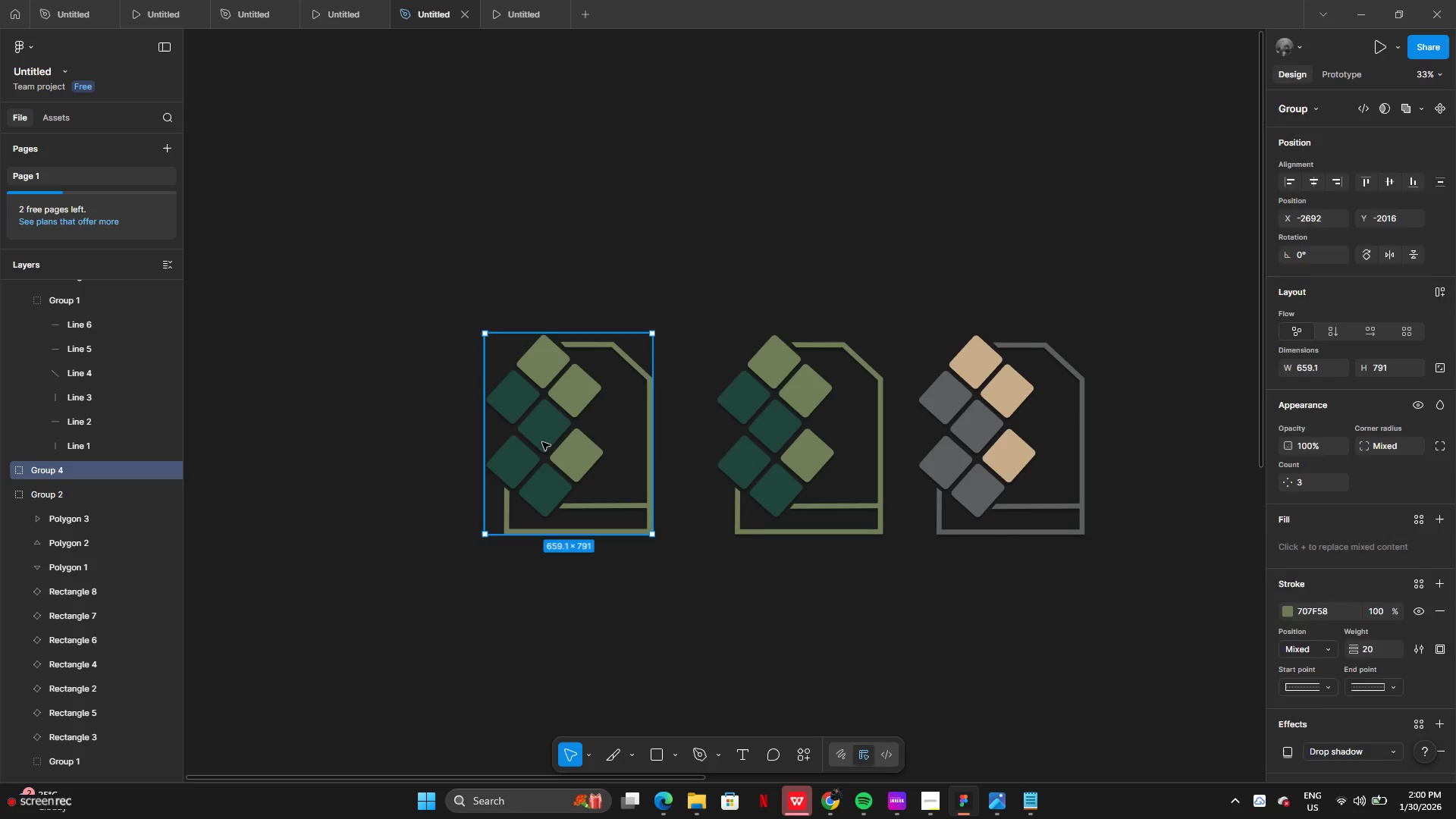 
double_click([542, 442])
 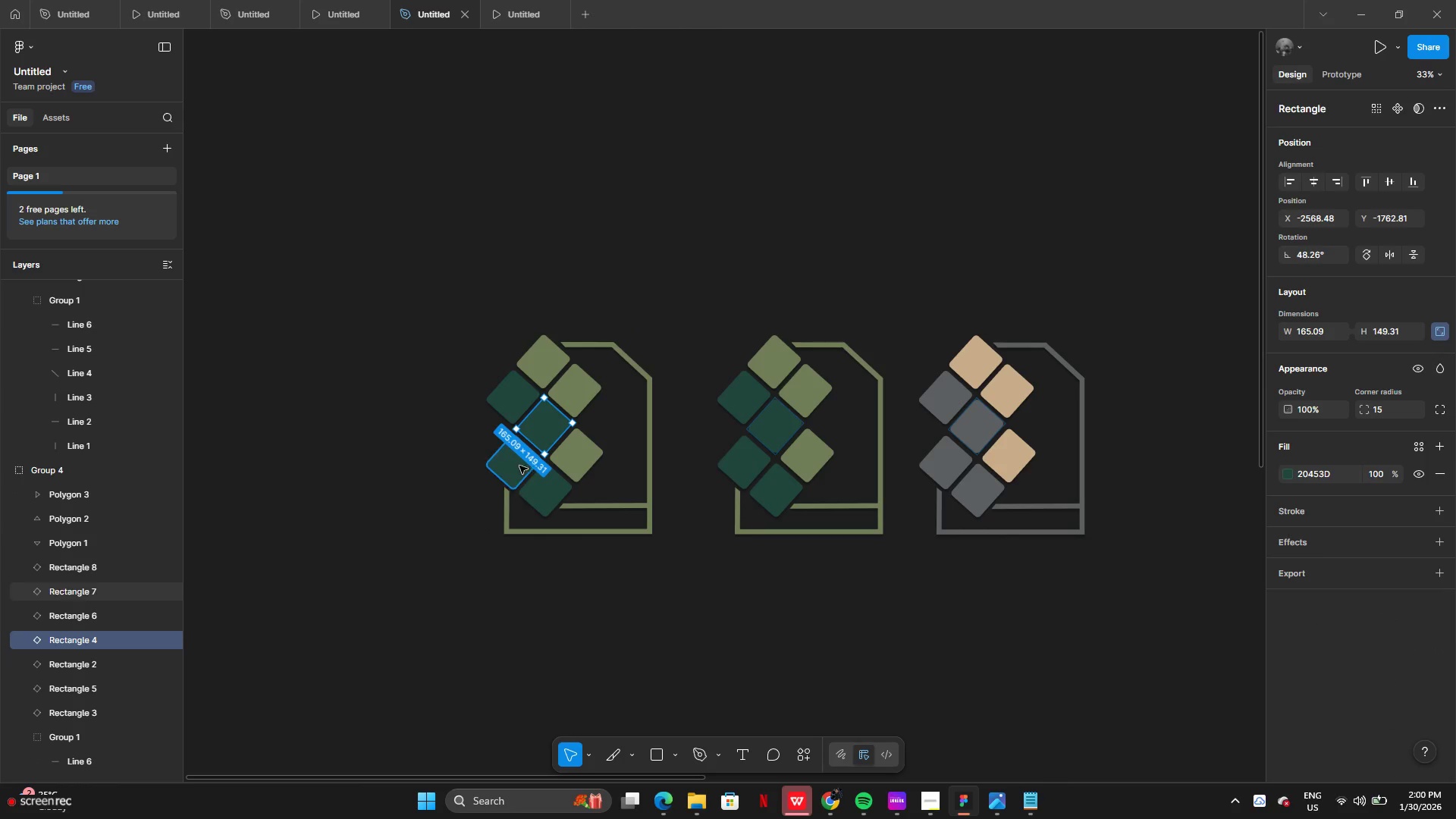 
hold_key(key=ShiftLeft, duration=1.51)
left_click([513, 469])
 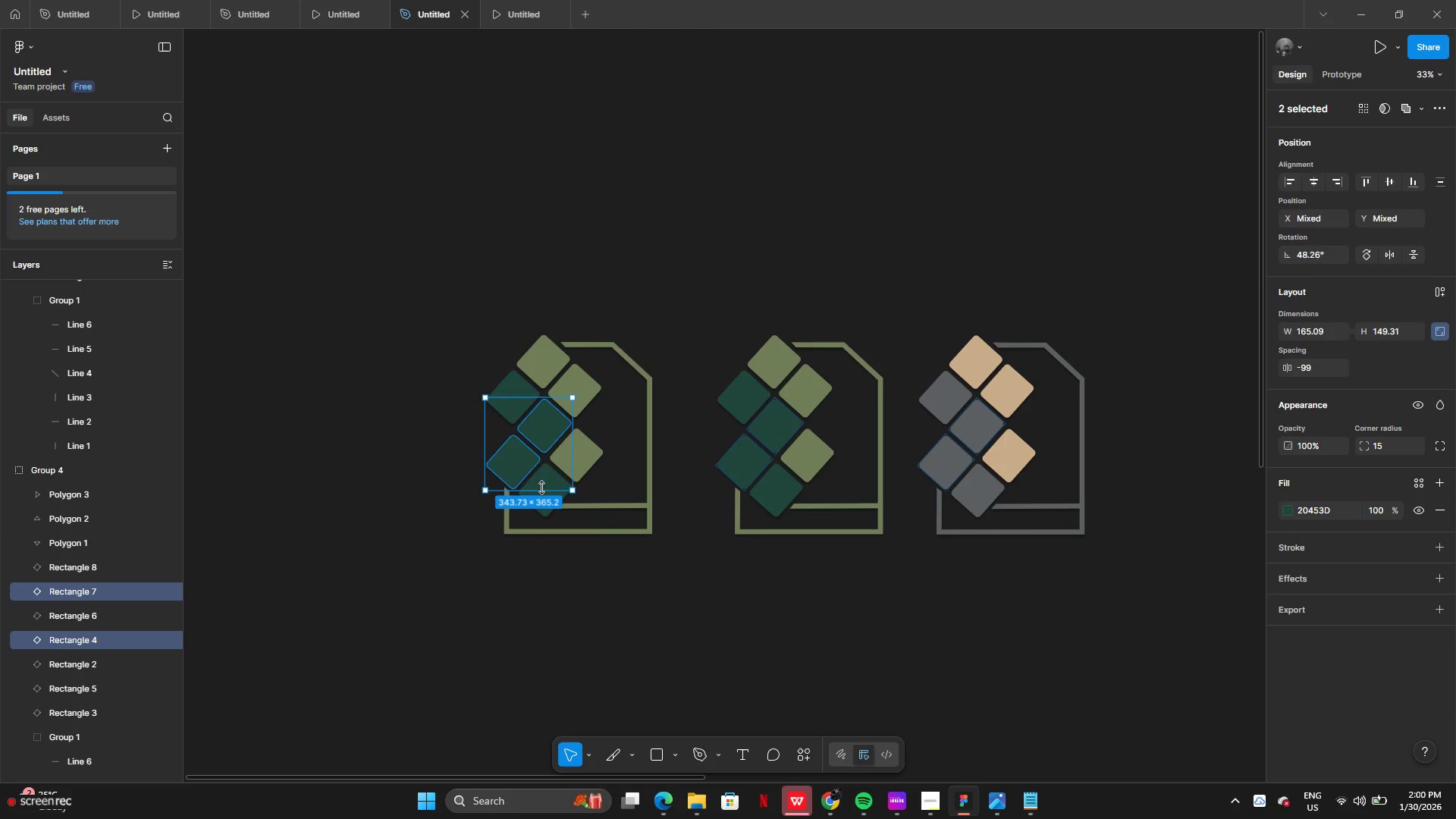 
left_click([541, 481])
 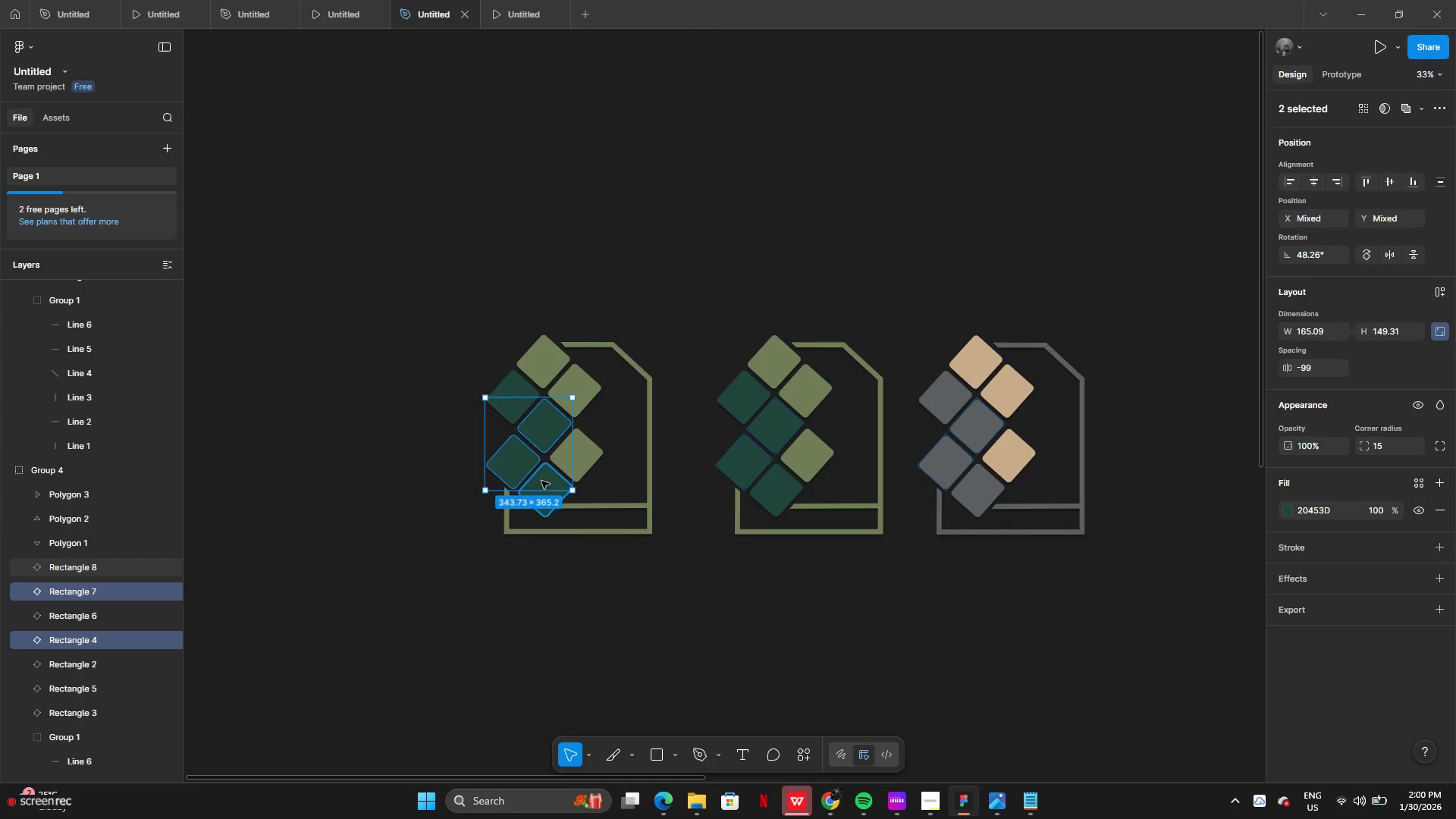 
hold_key(key=ShiftLeft, duration=1.33)
left_click([516, 391])
 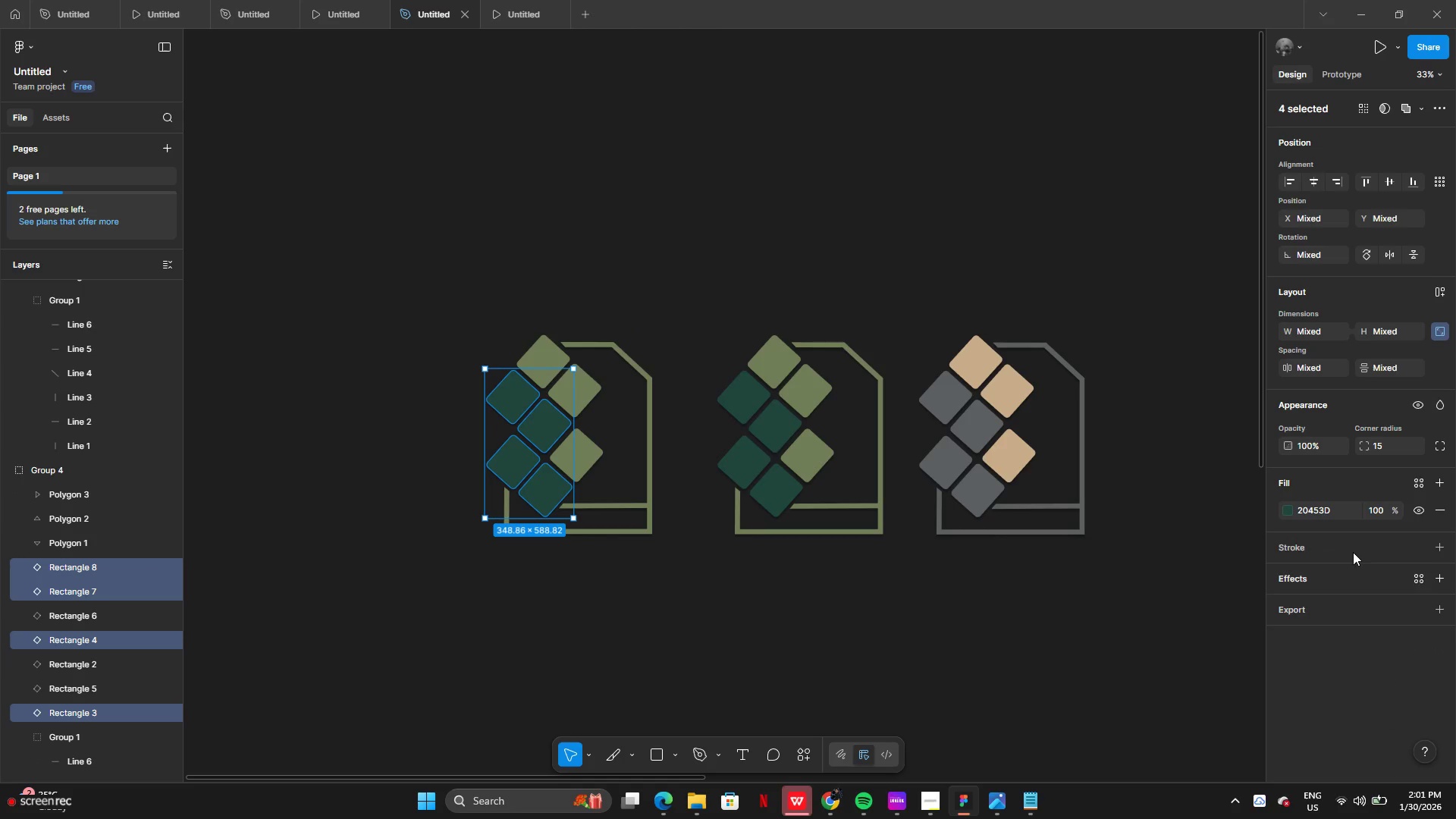 
mouse_move([1276, 527])
 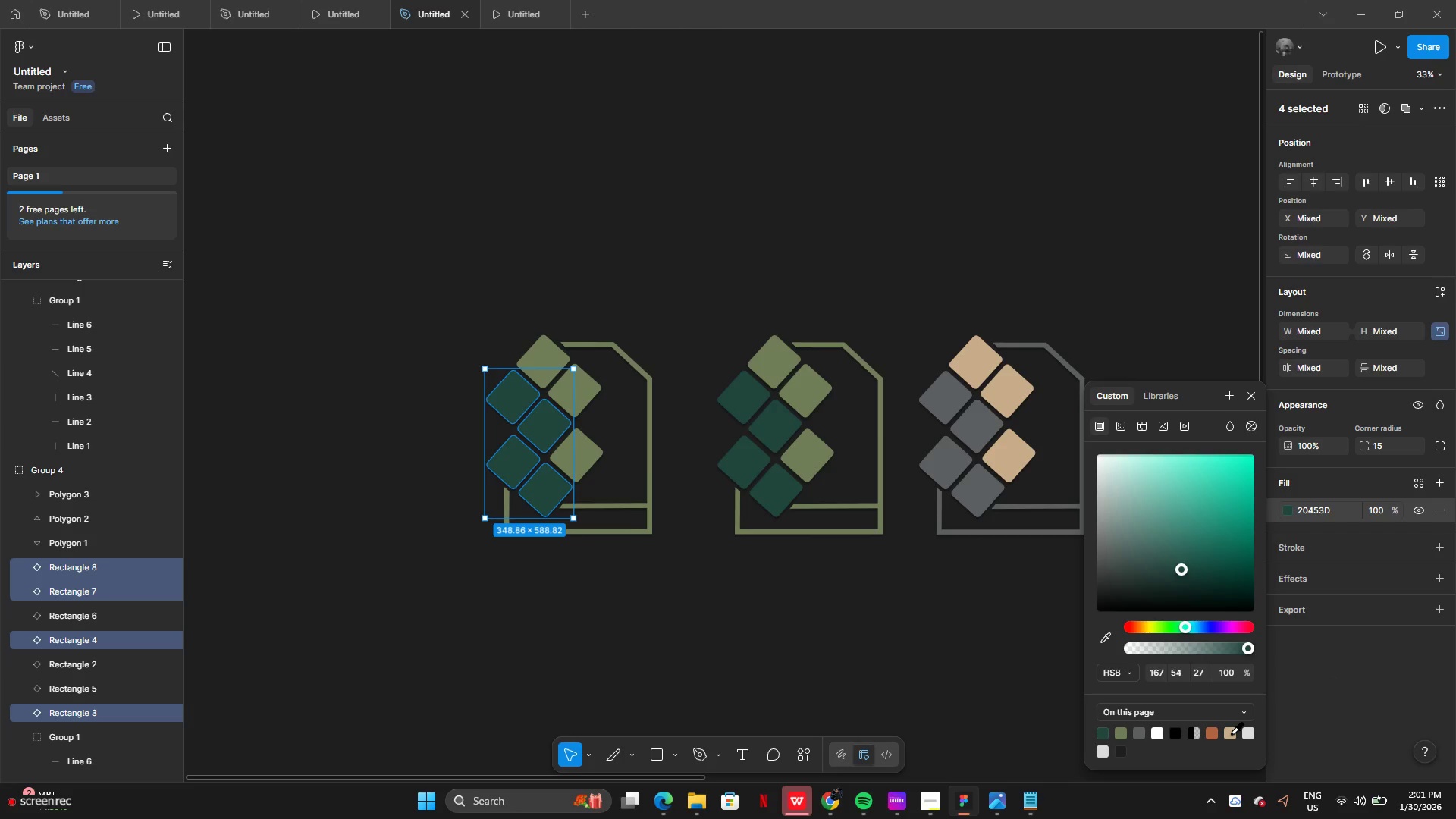 
wait(7.61)
 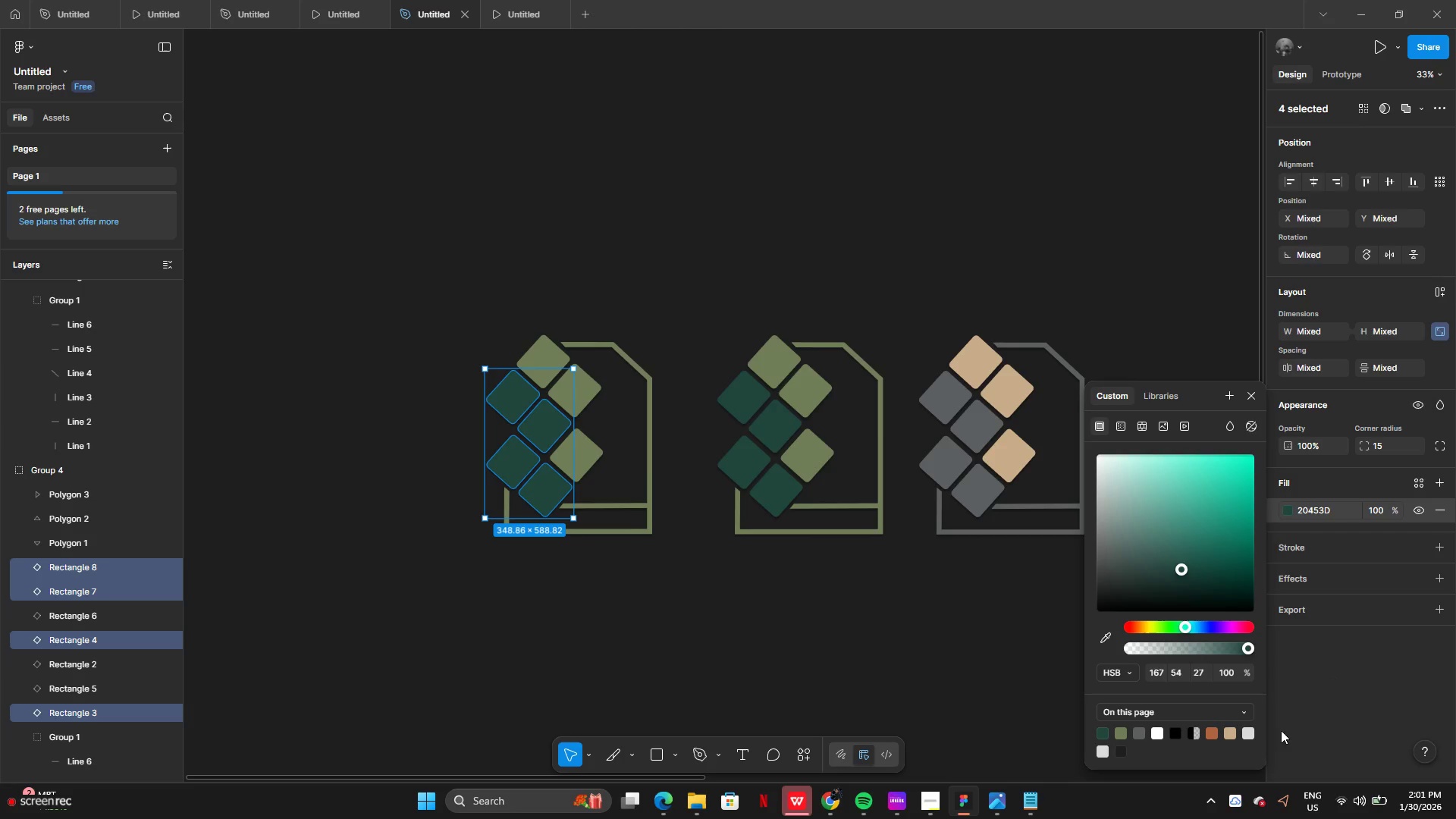 
left_click([1211, 736])
 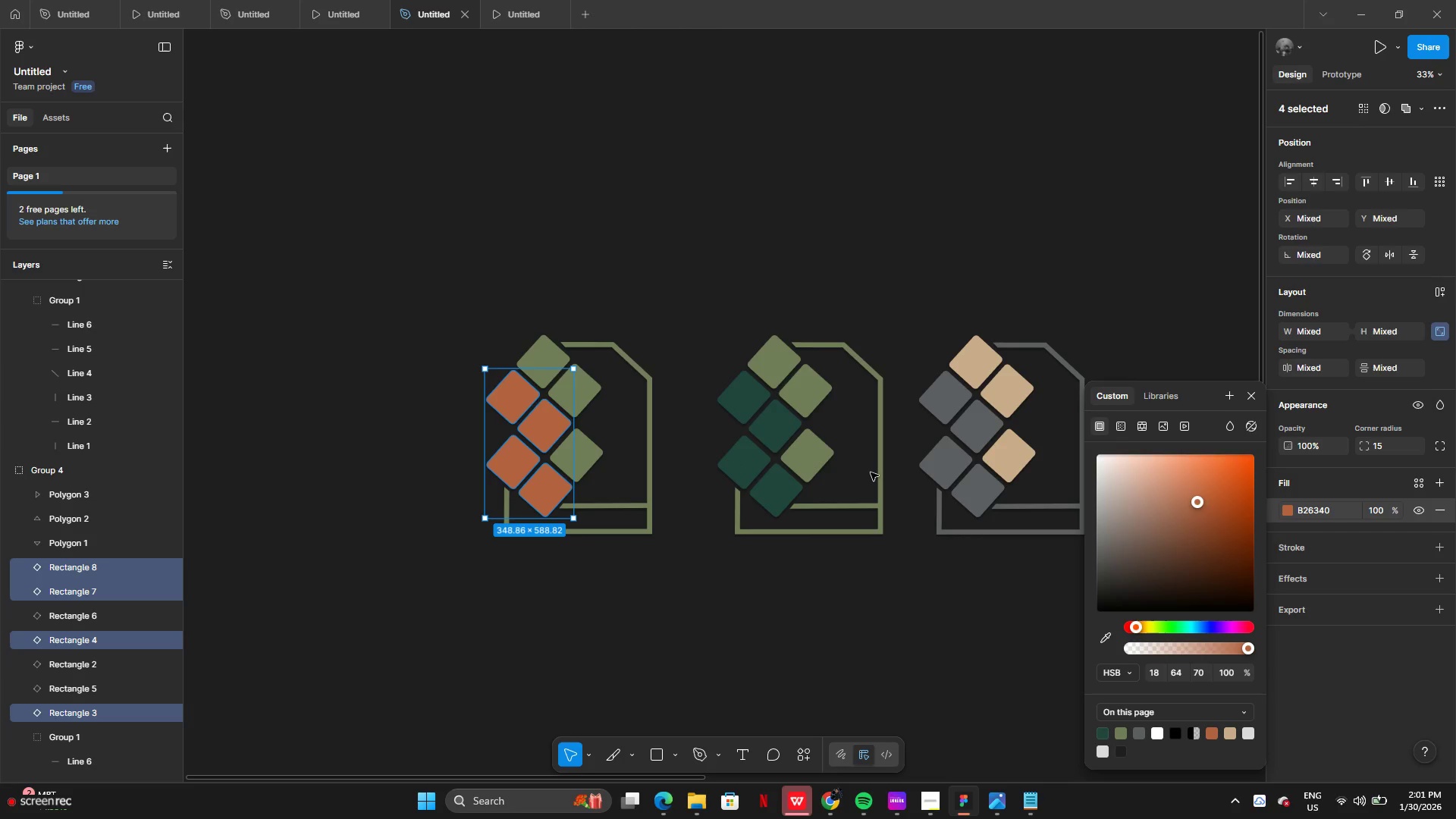 
wait(6.92)
 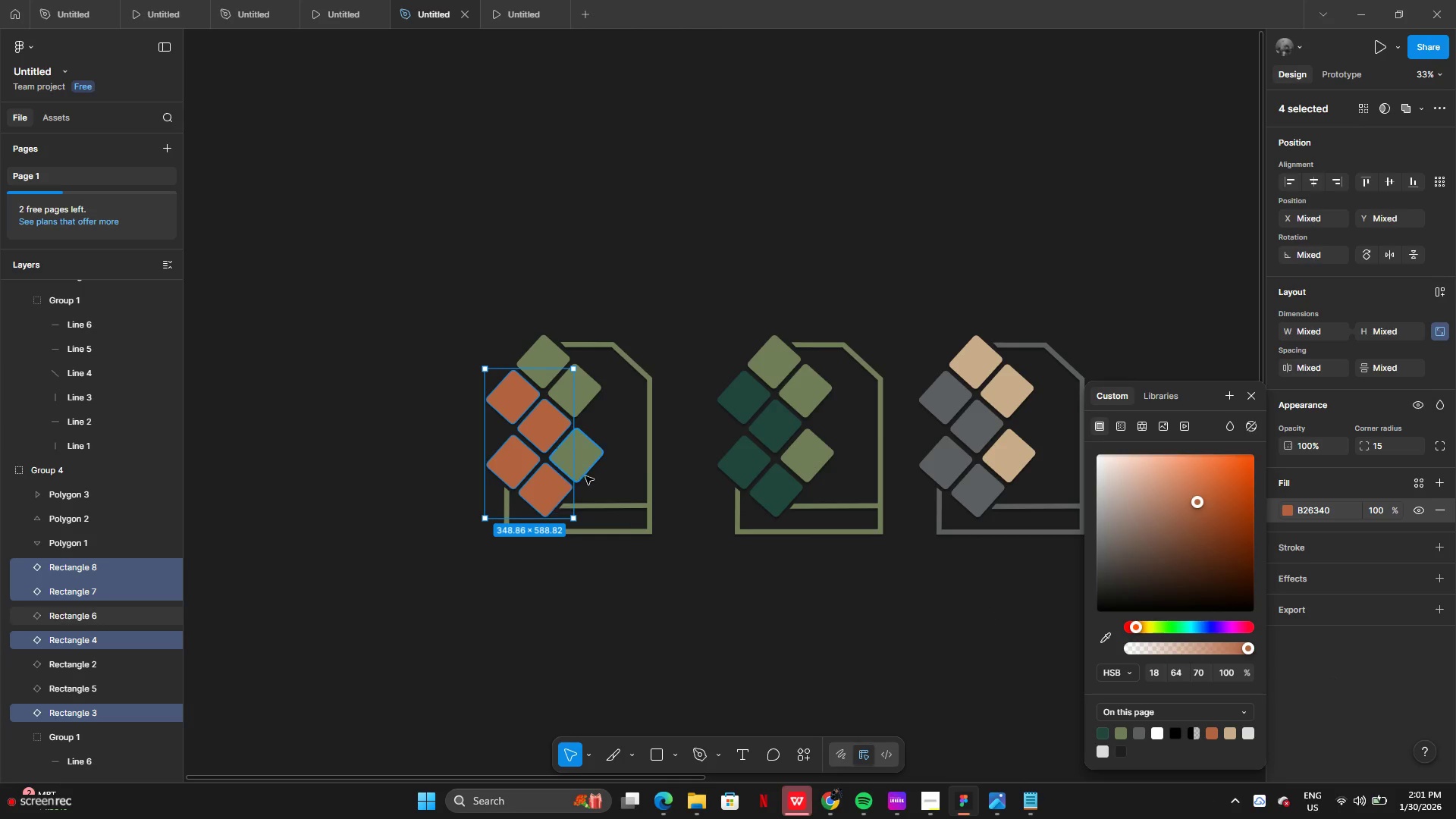 
left_click([554, 358])
 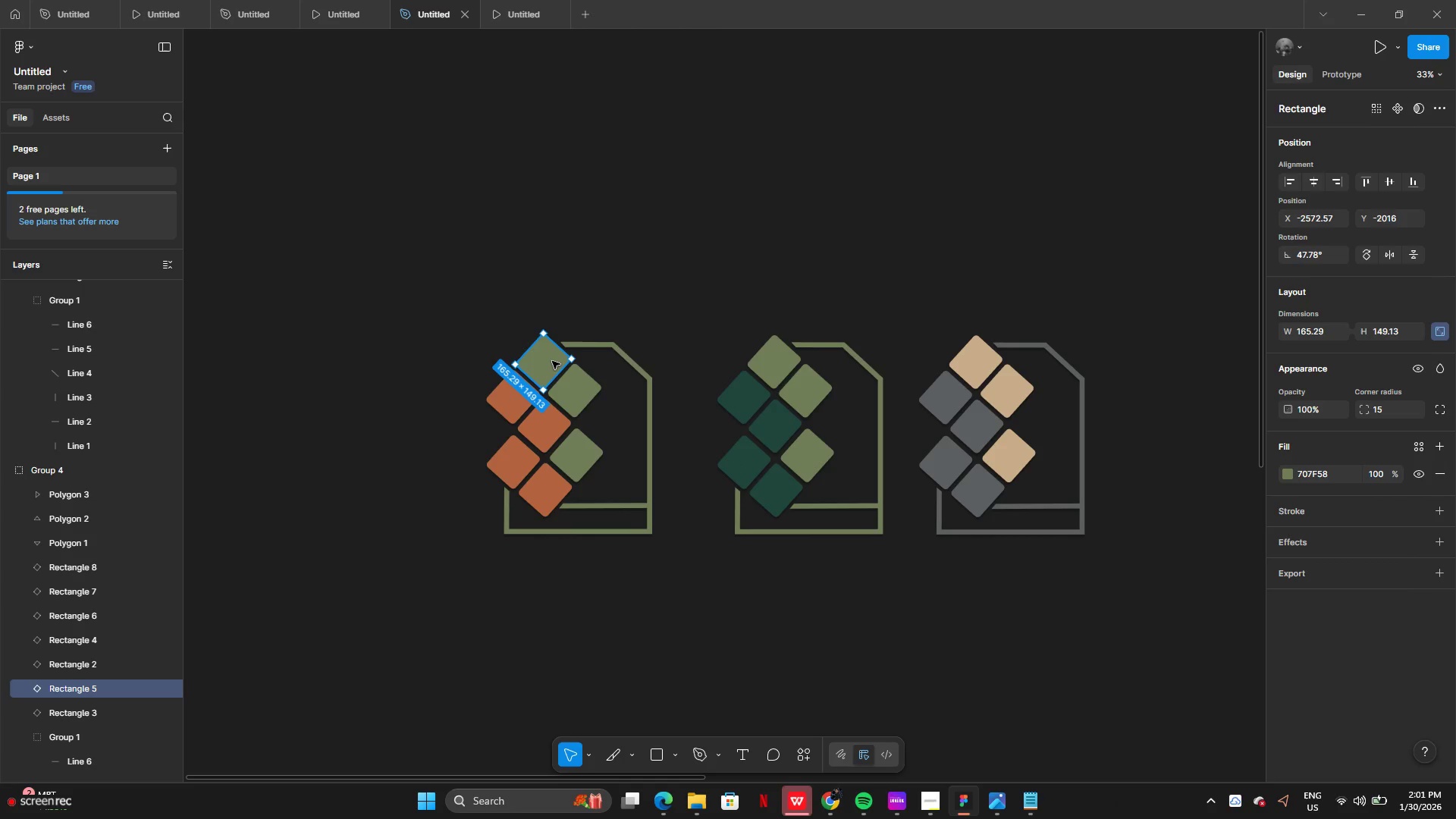 
hold_key(key=CapsLock, duration=0.67)
 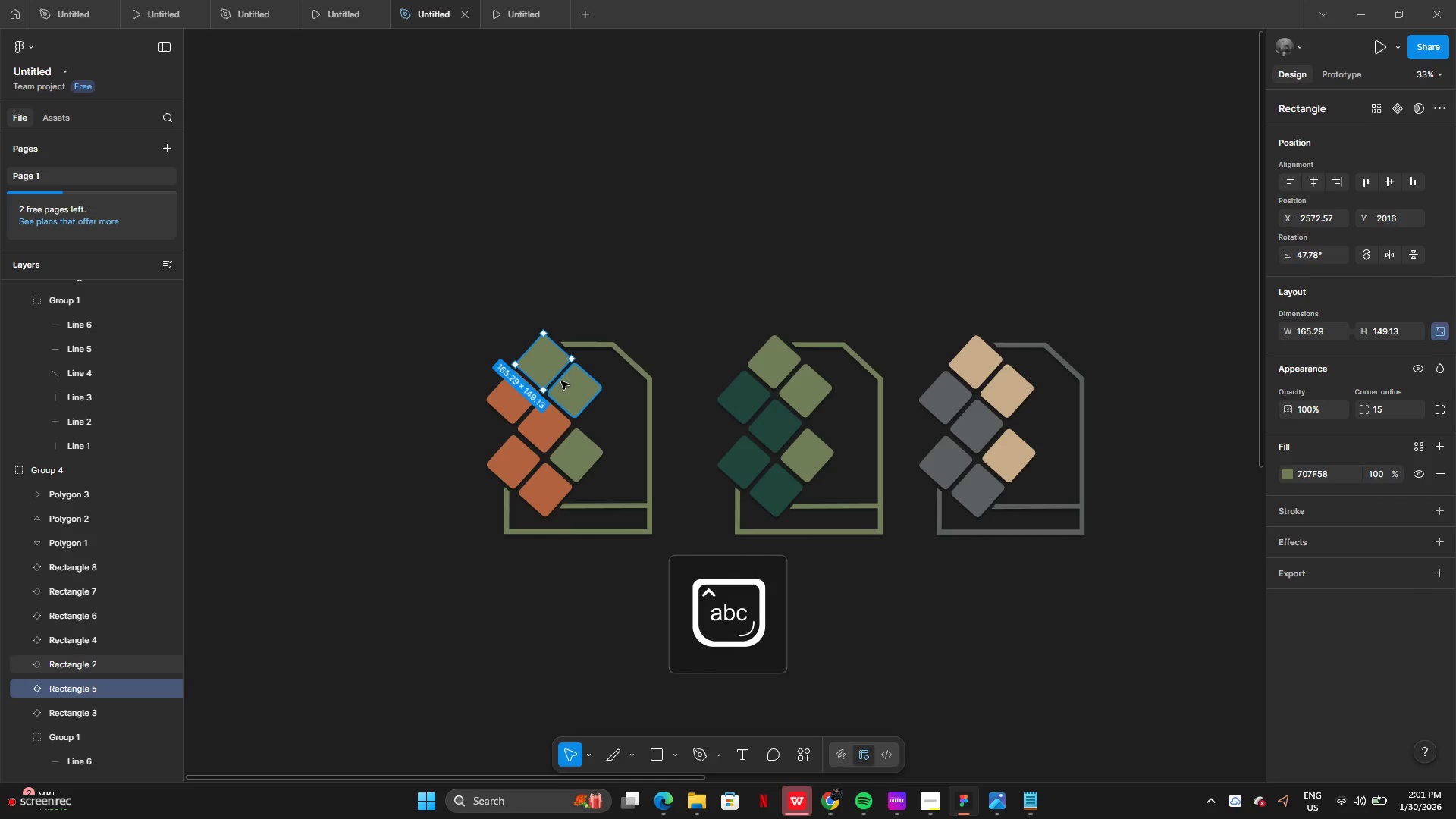 
key(CapsLock)
 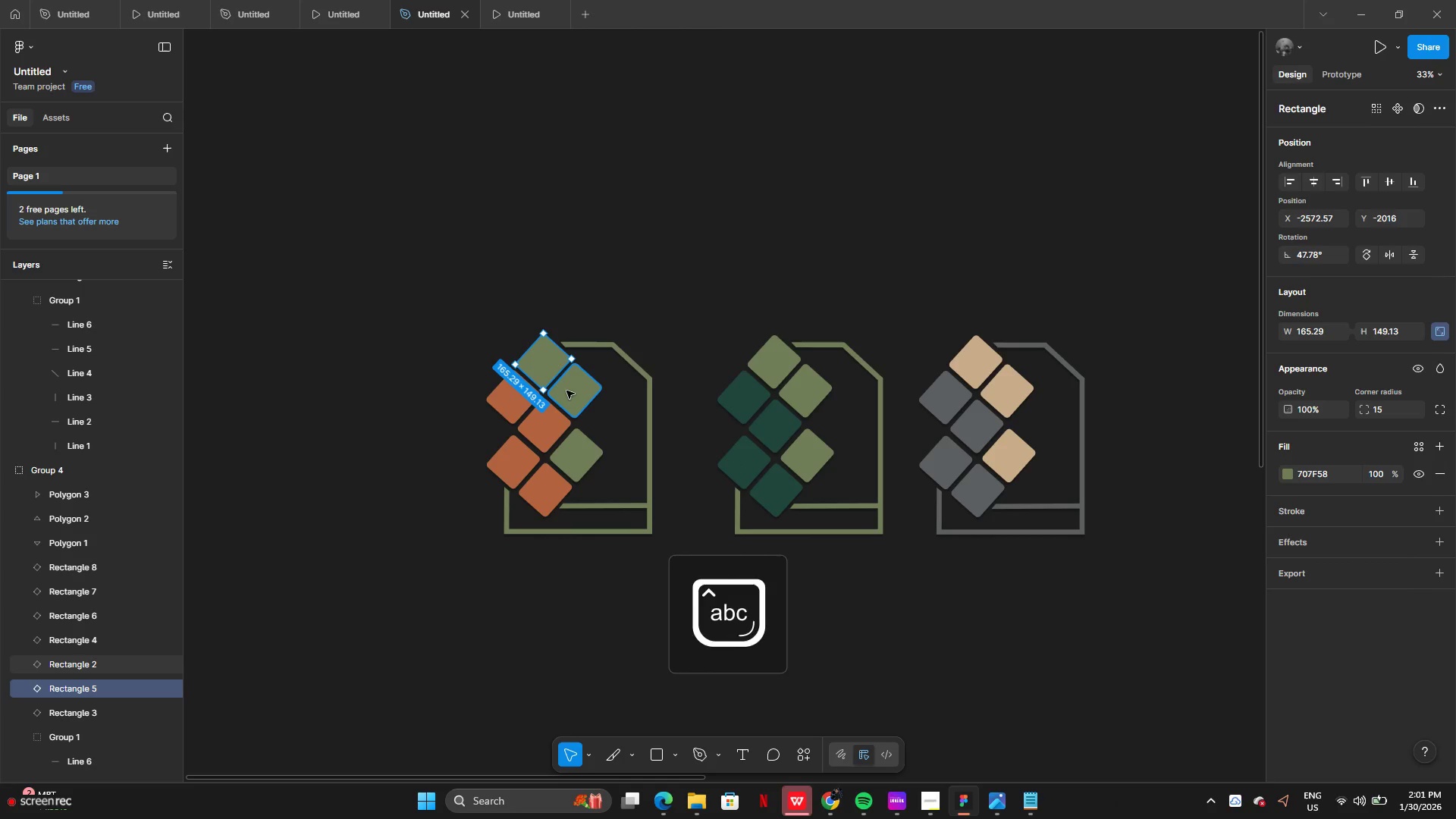 
hold_key(key=ShiftLeft, duration=1.5)
 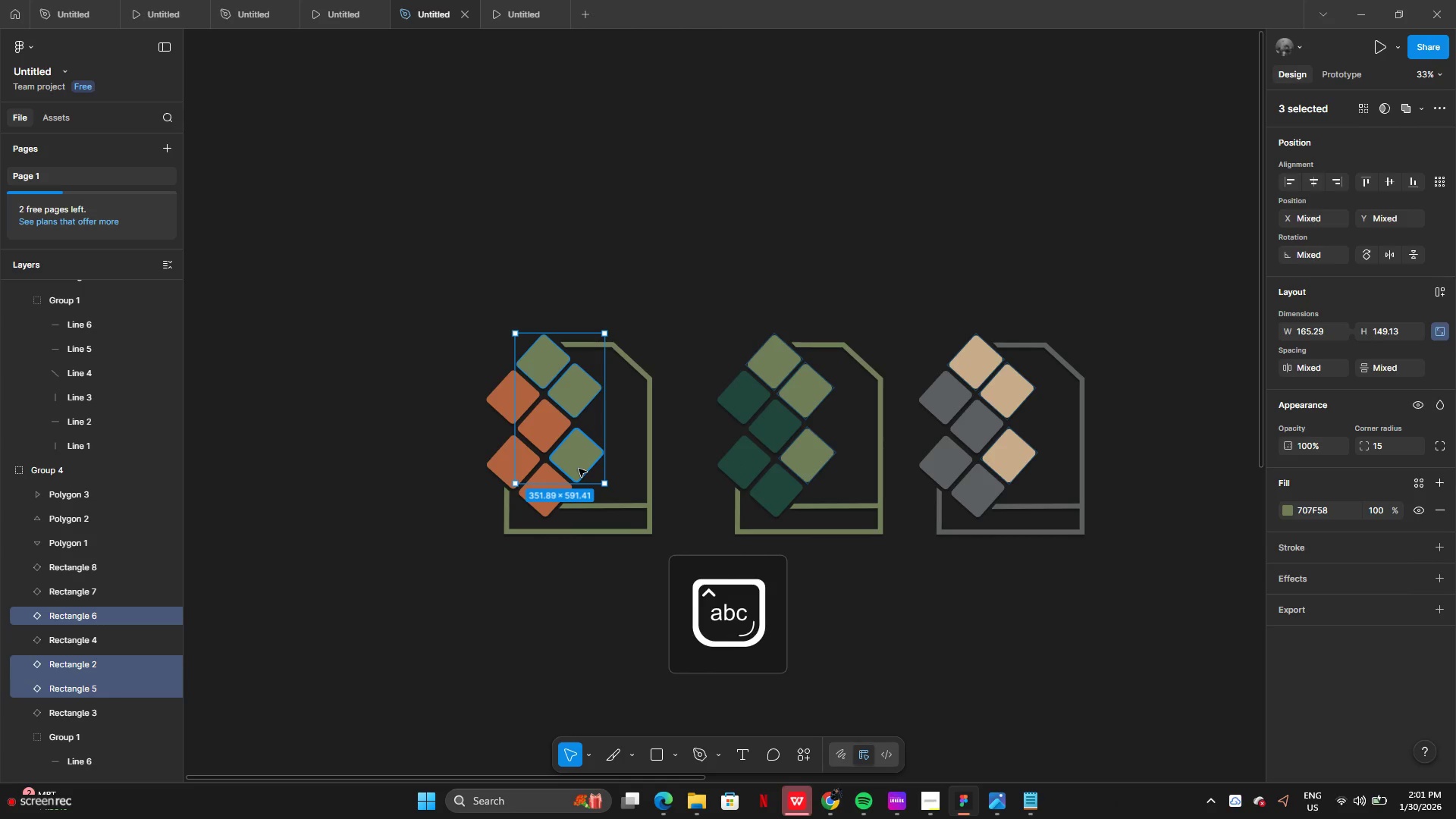 
hold_key(key=ShiftLeft, duration=1.5)
left_click([579, 469])
 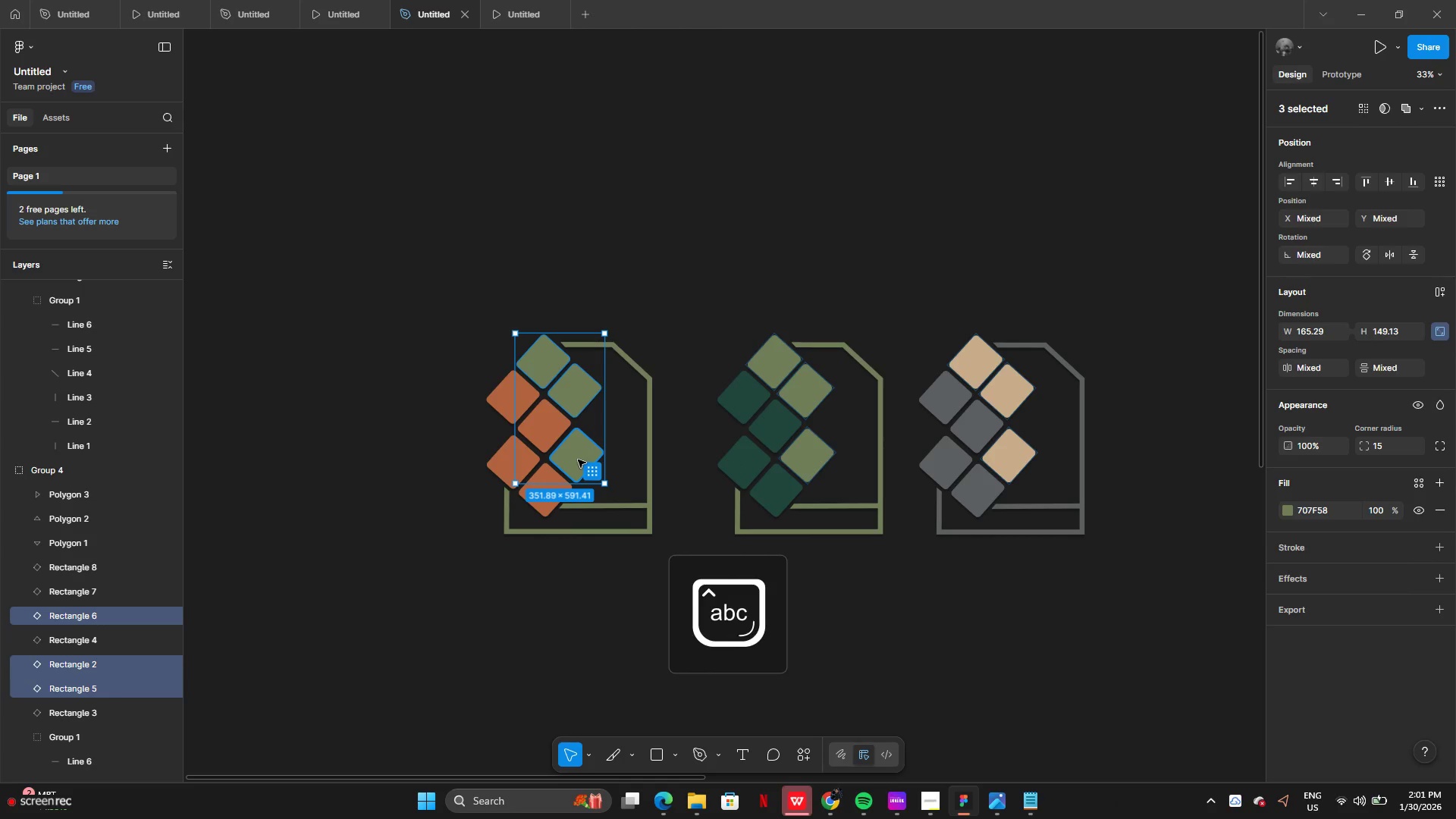 
hold_key(key=ShiftLeft, duration=1.19)
 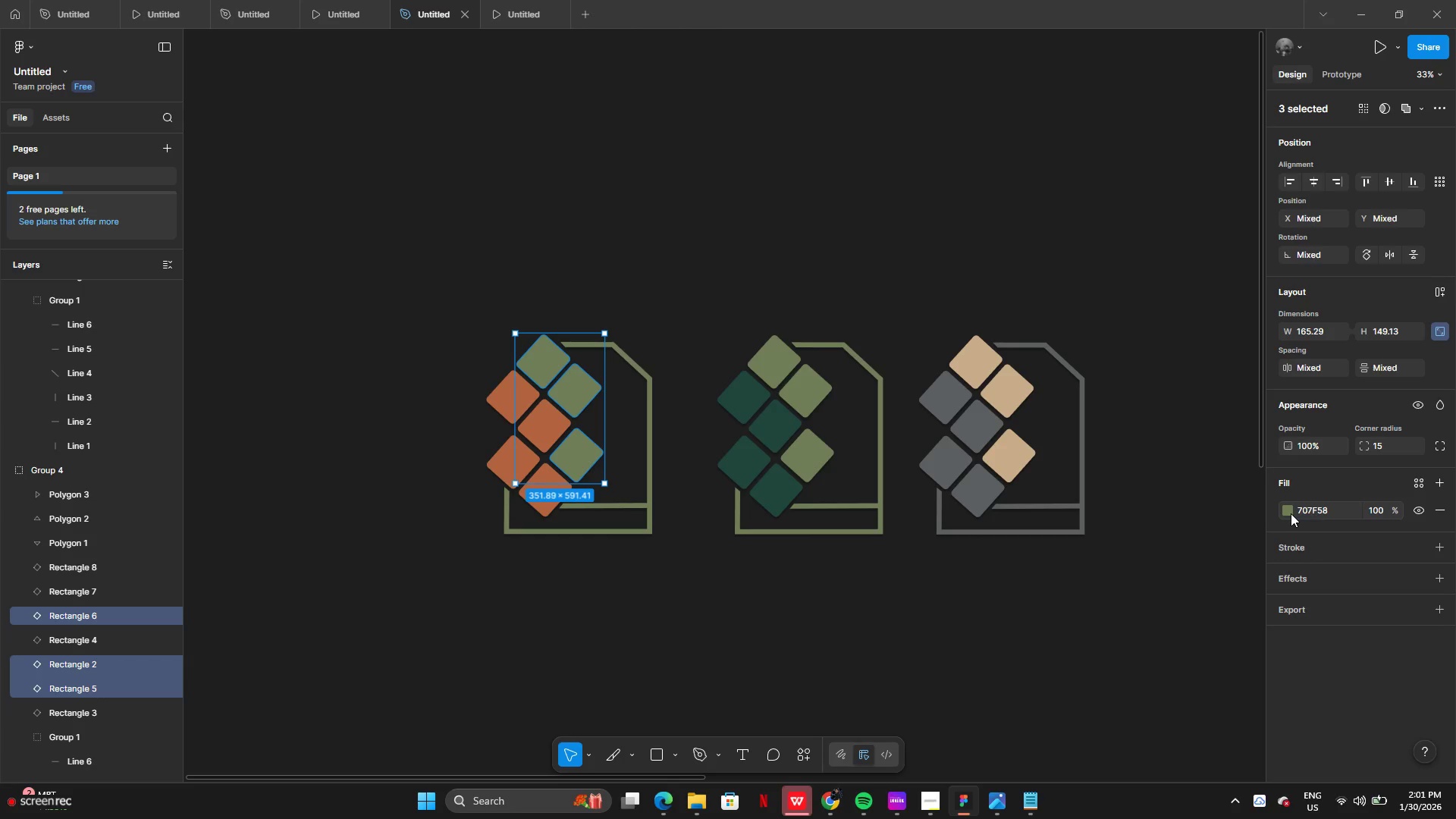 
left_click([1290, 517])
 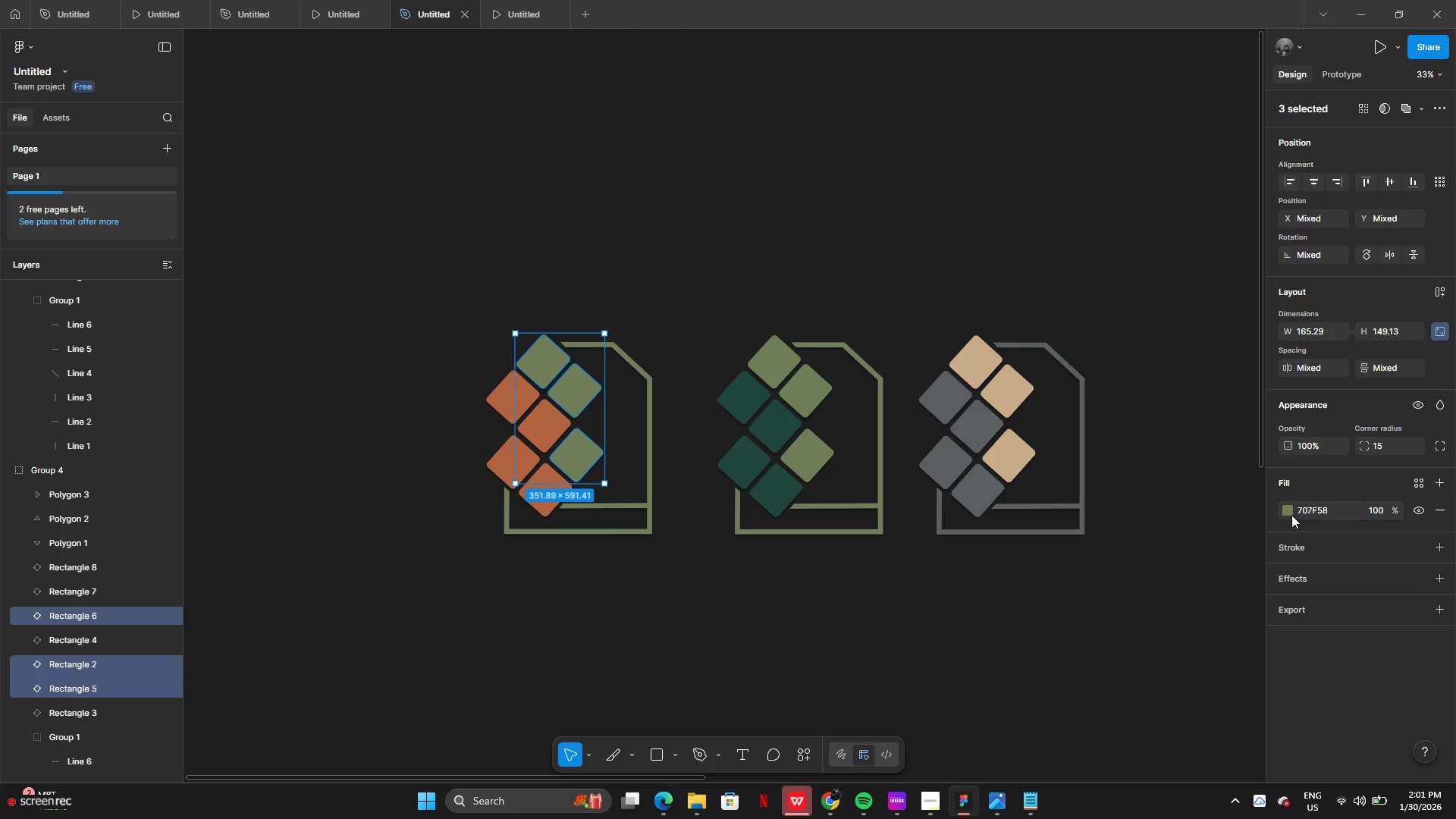 
left_click([1291, 507])
 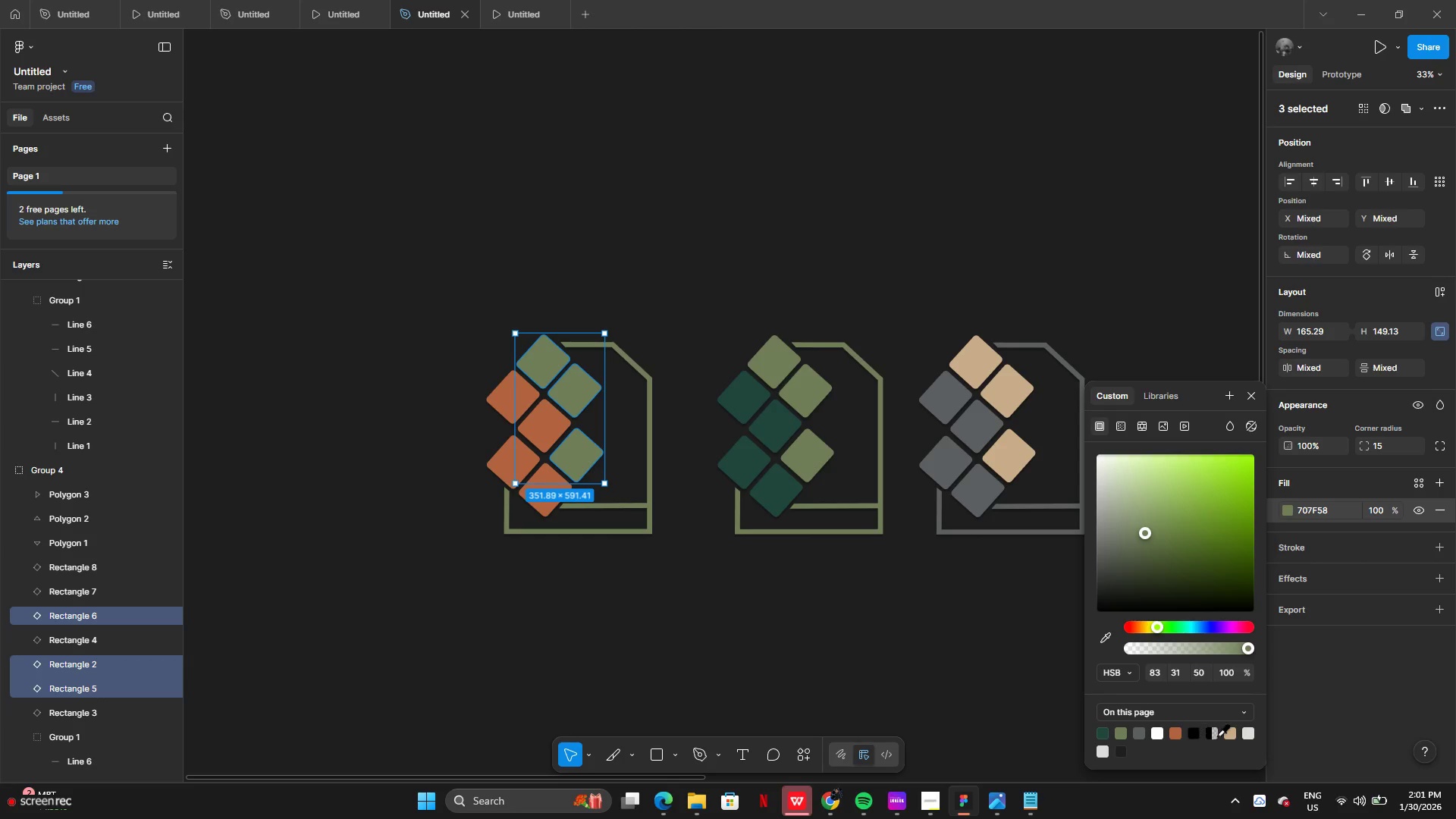 
left_click([1233, 734])
 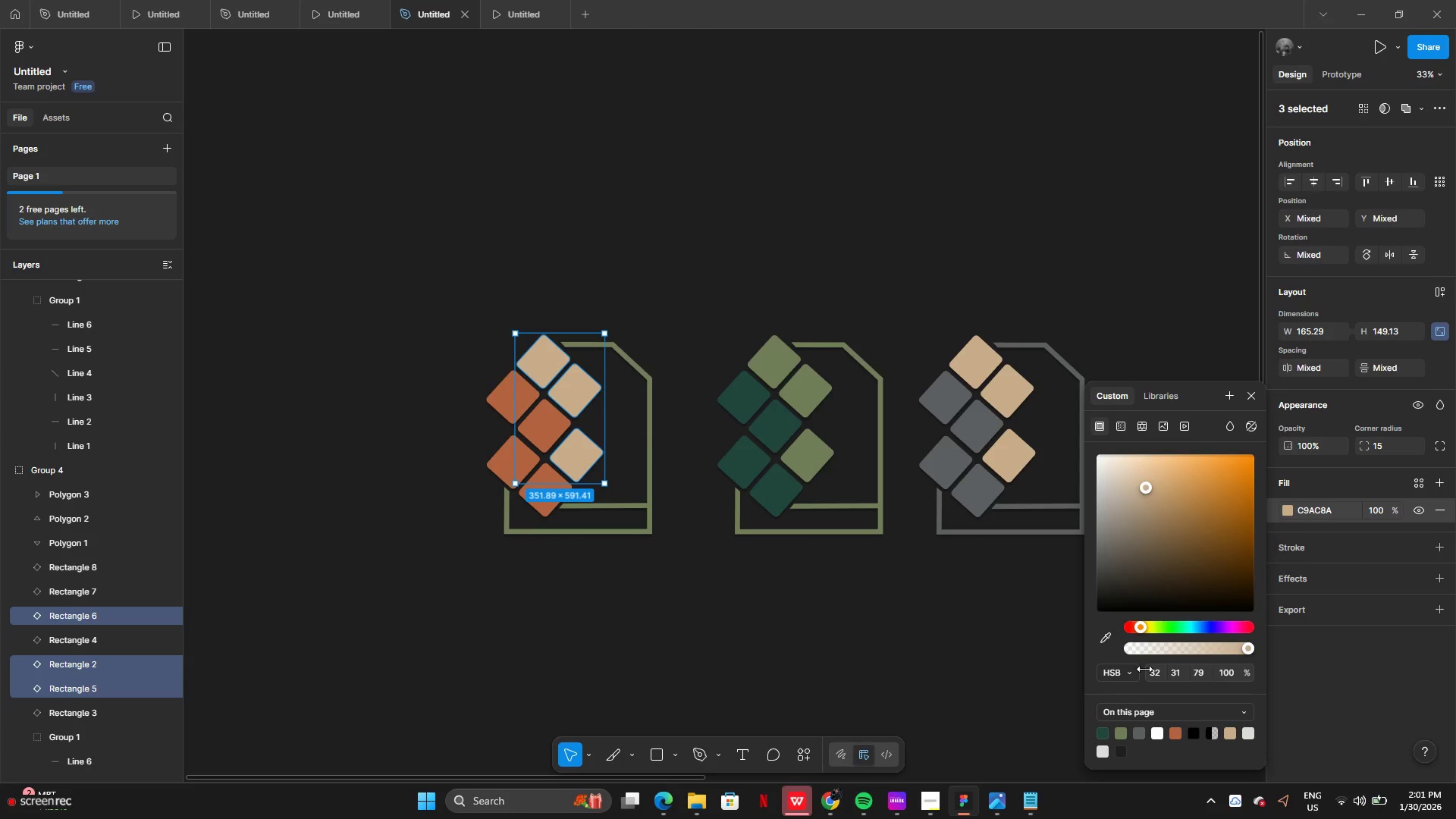 
left_click([1138, 730])
 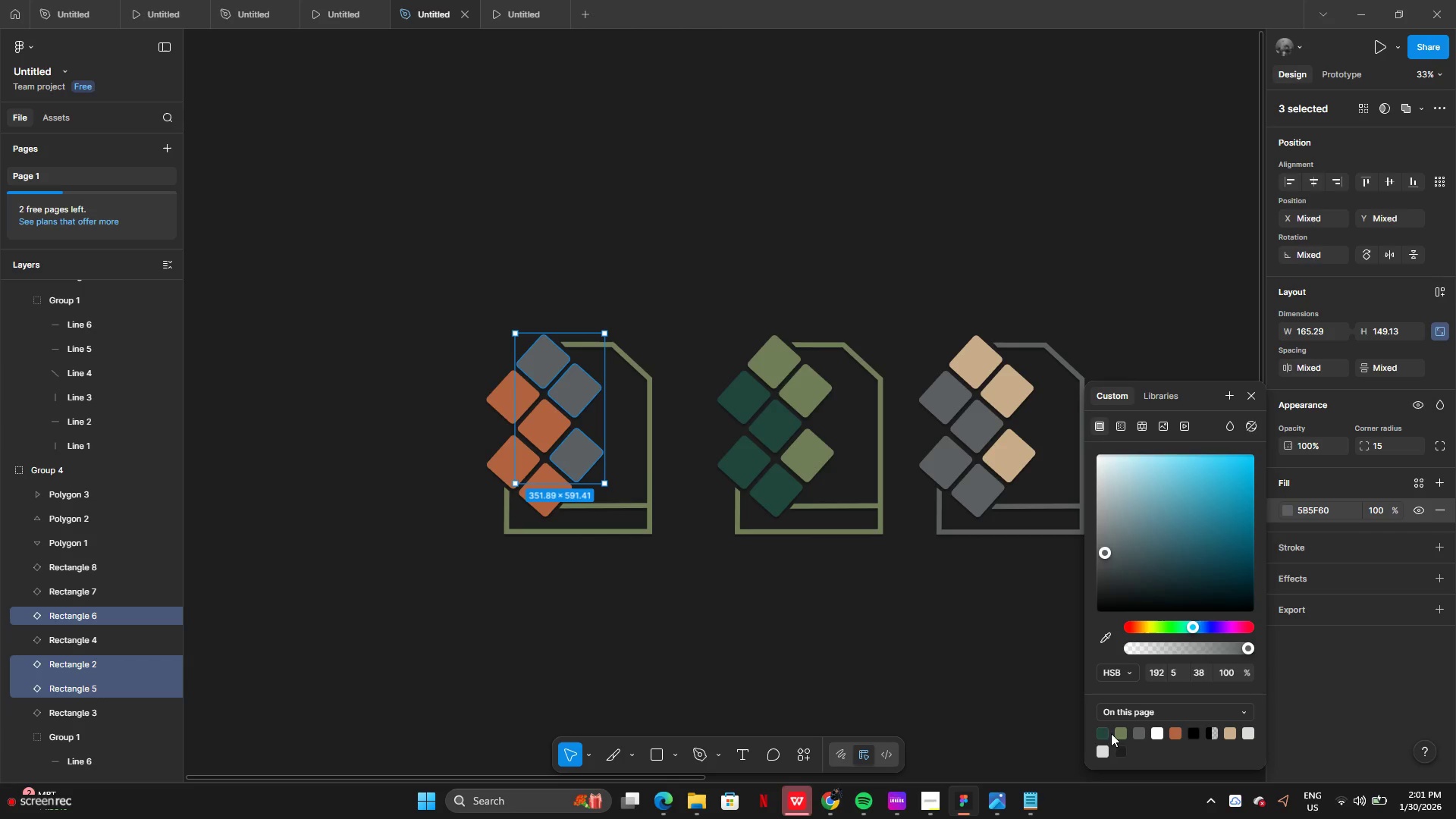 
left_click([1106, 733])
 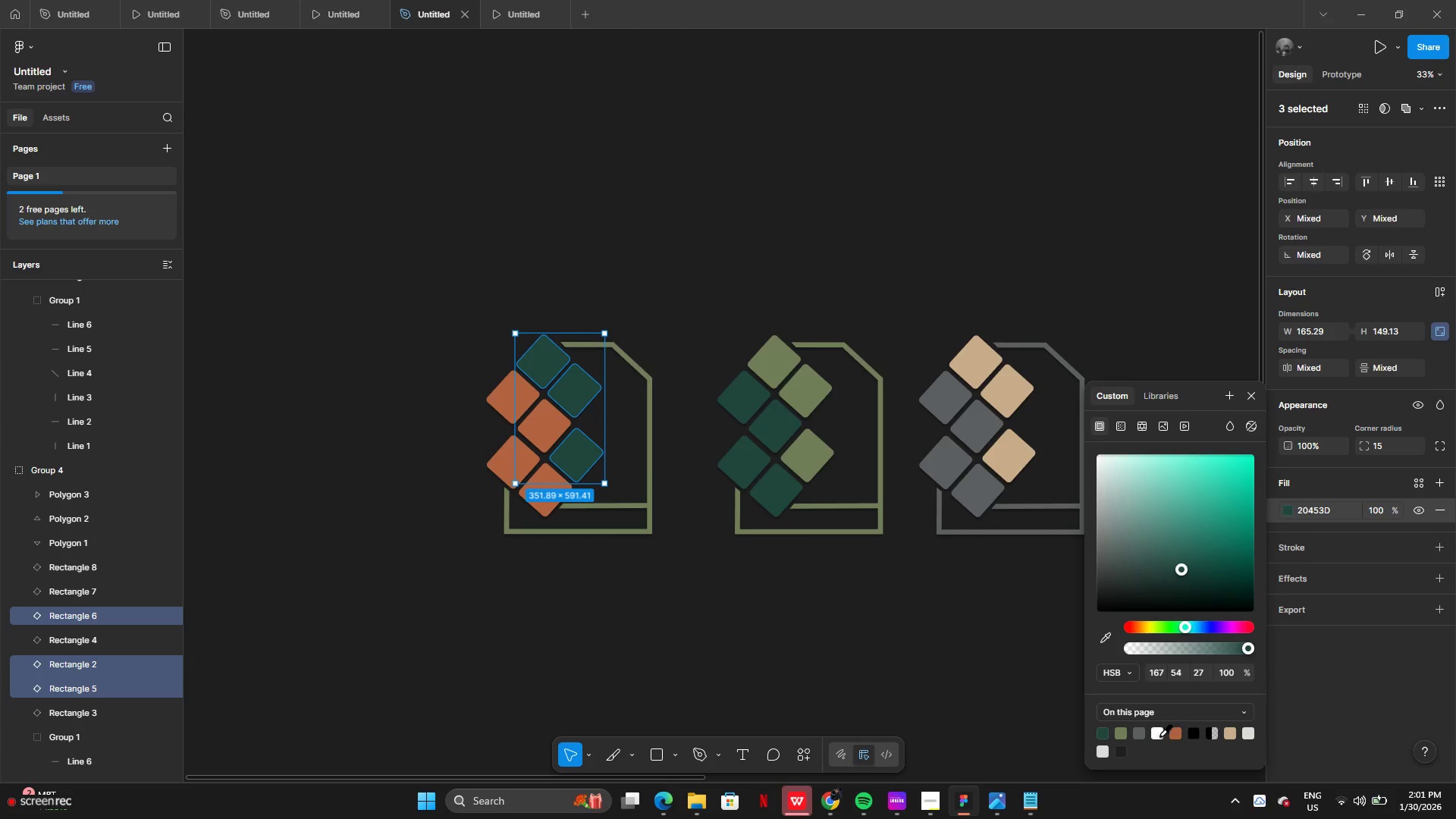 
left_click([1156, 732])
 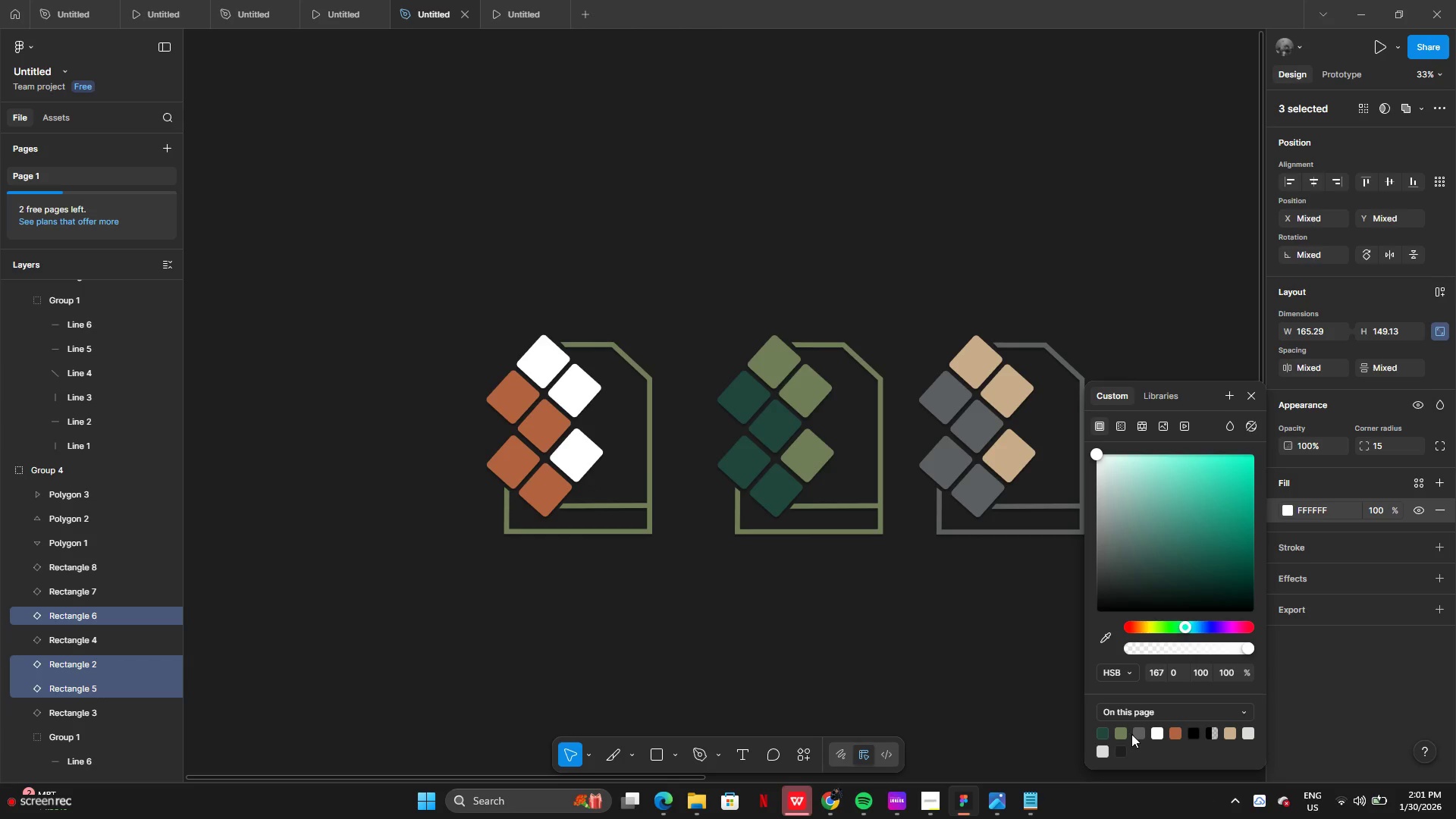 
double_click([1141, 734])
 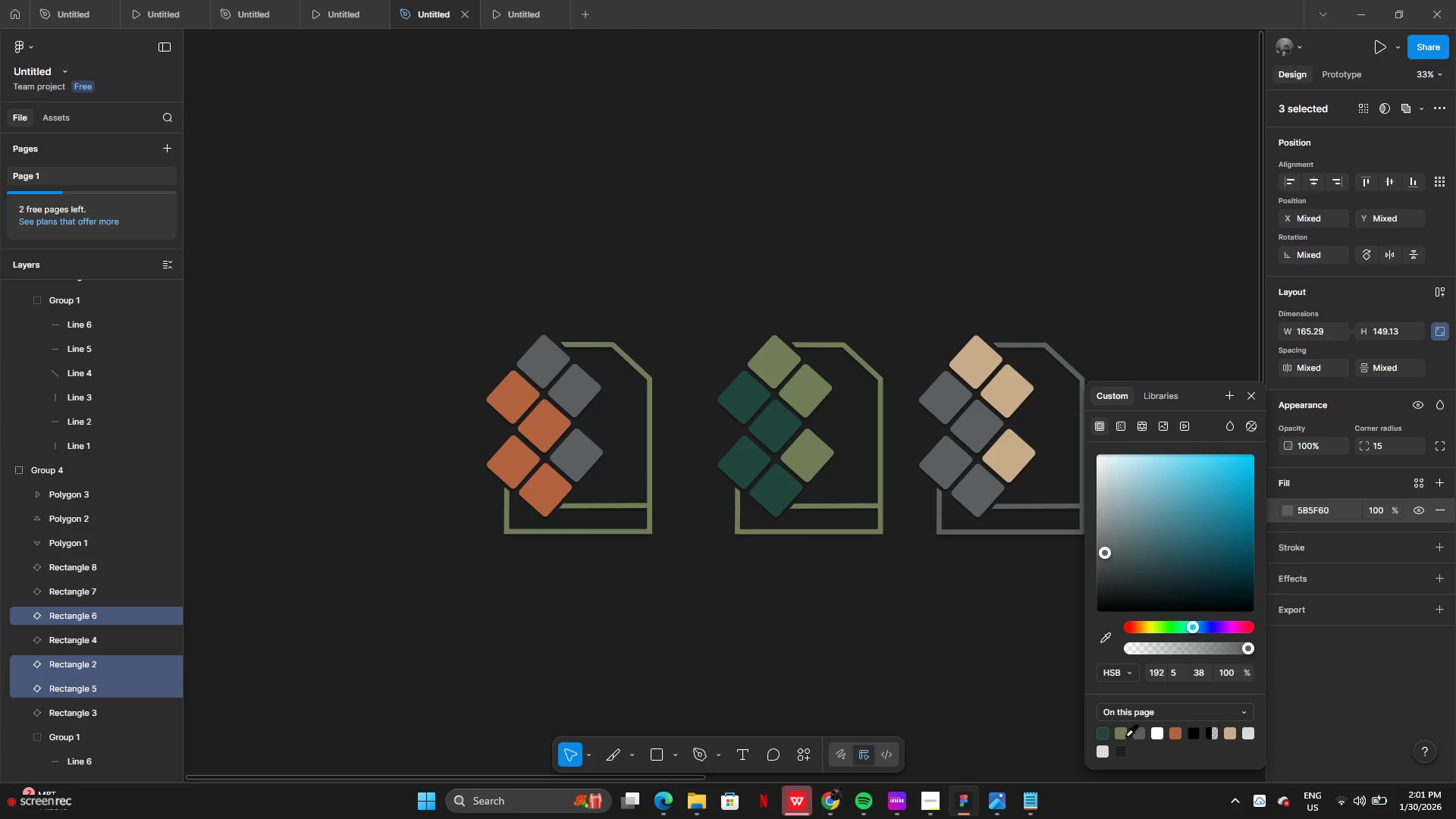 
left_click([1125, 736])
 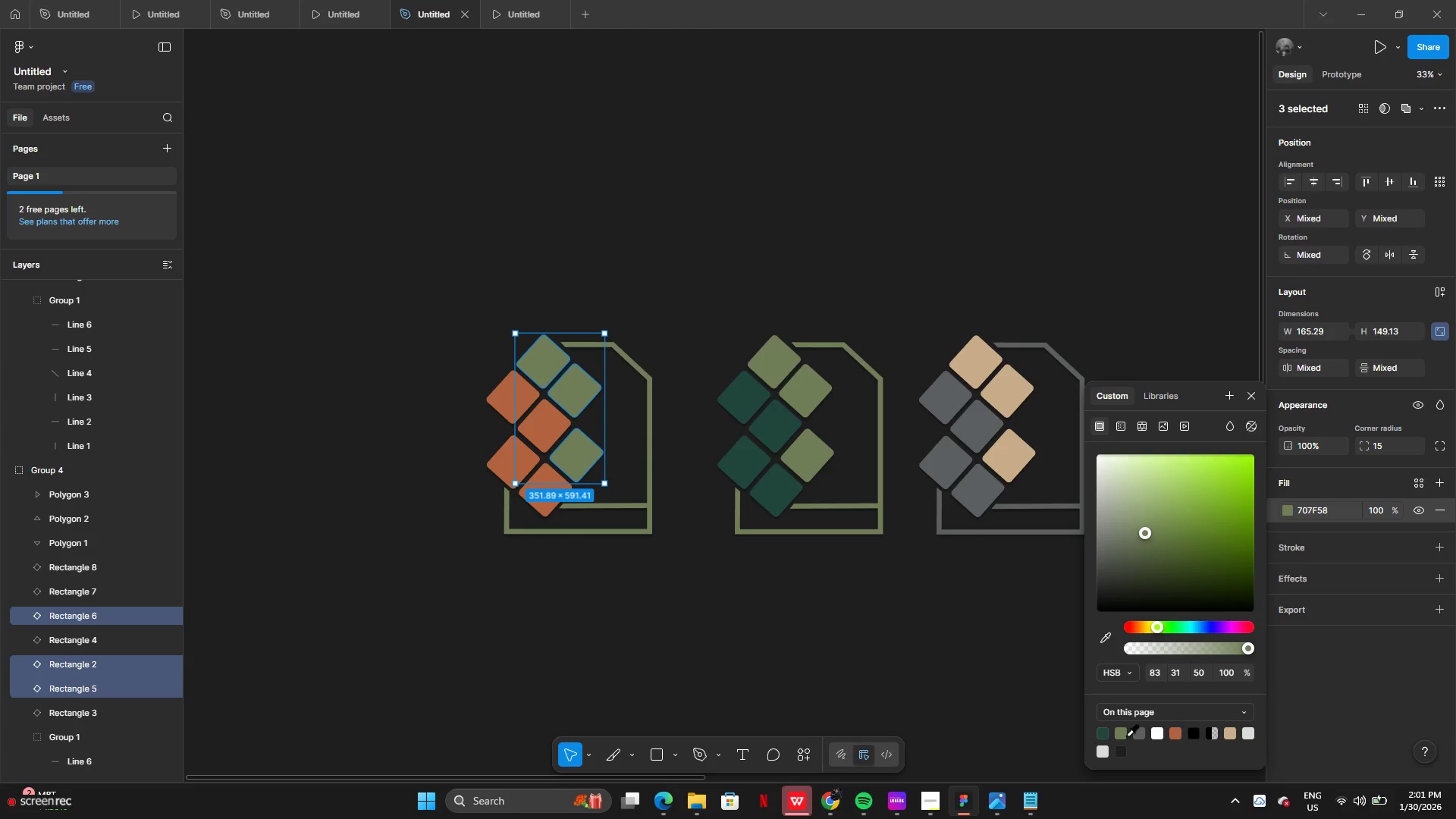 
left_click([1122, 736])
 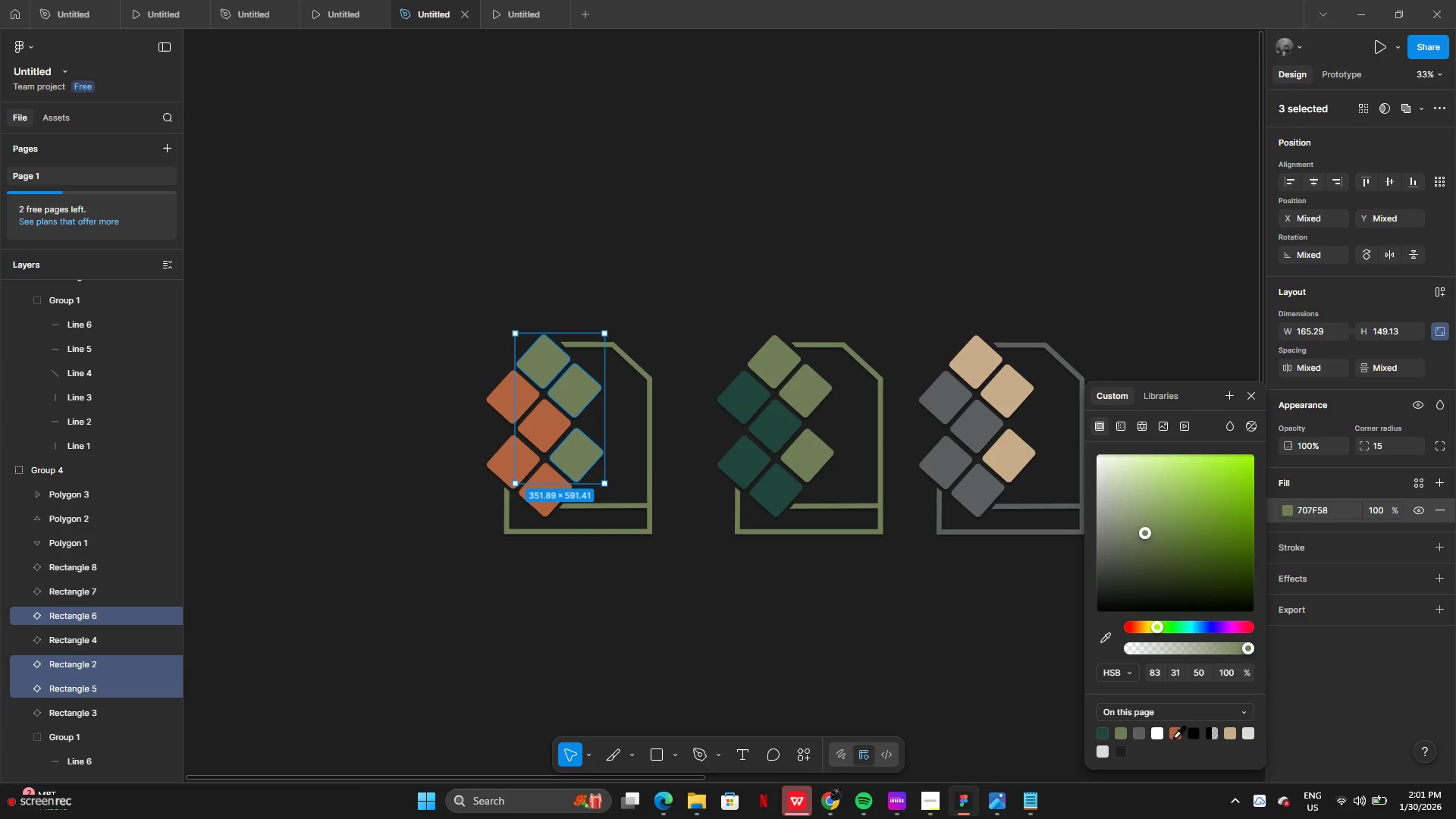 
left_click([1173, 737])
 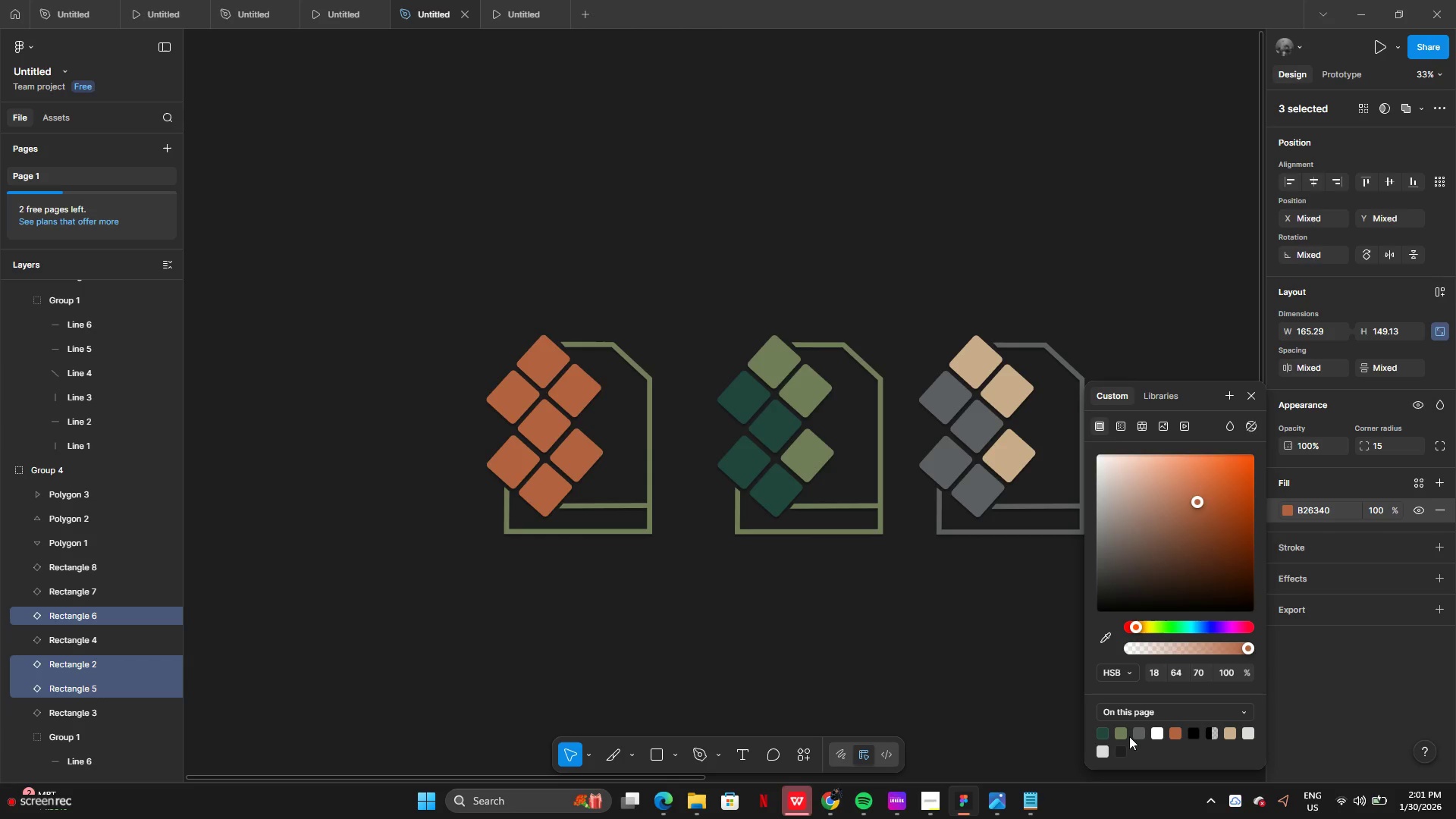 
left_click([1125, 737])
 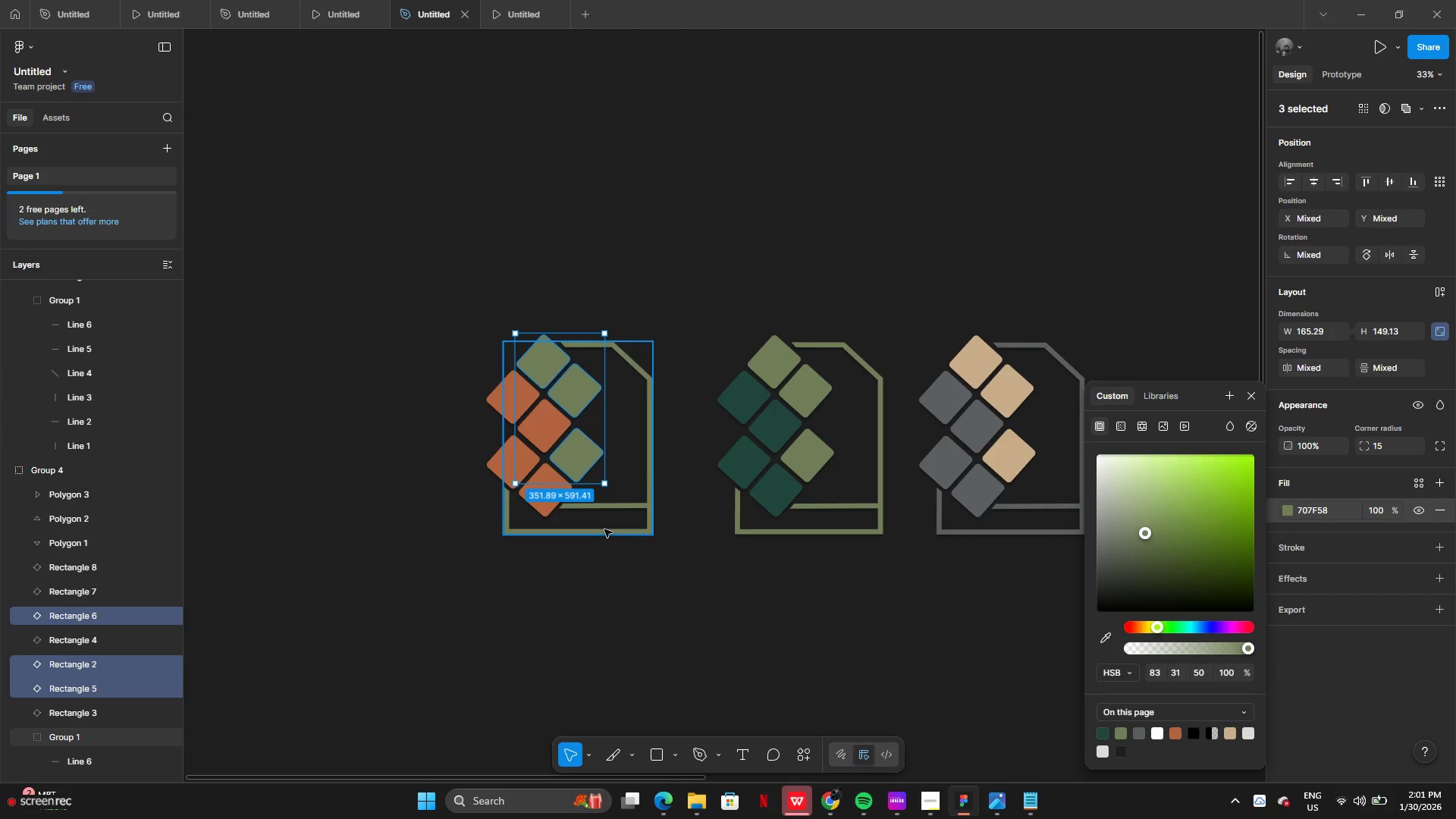 
wait(5.92)
 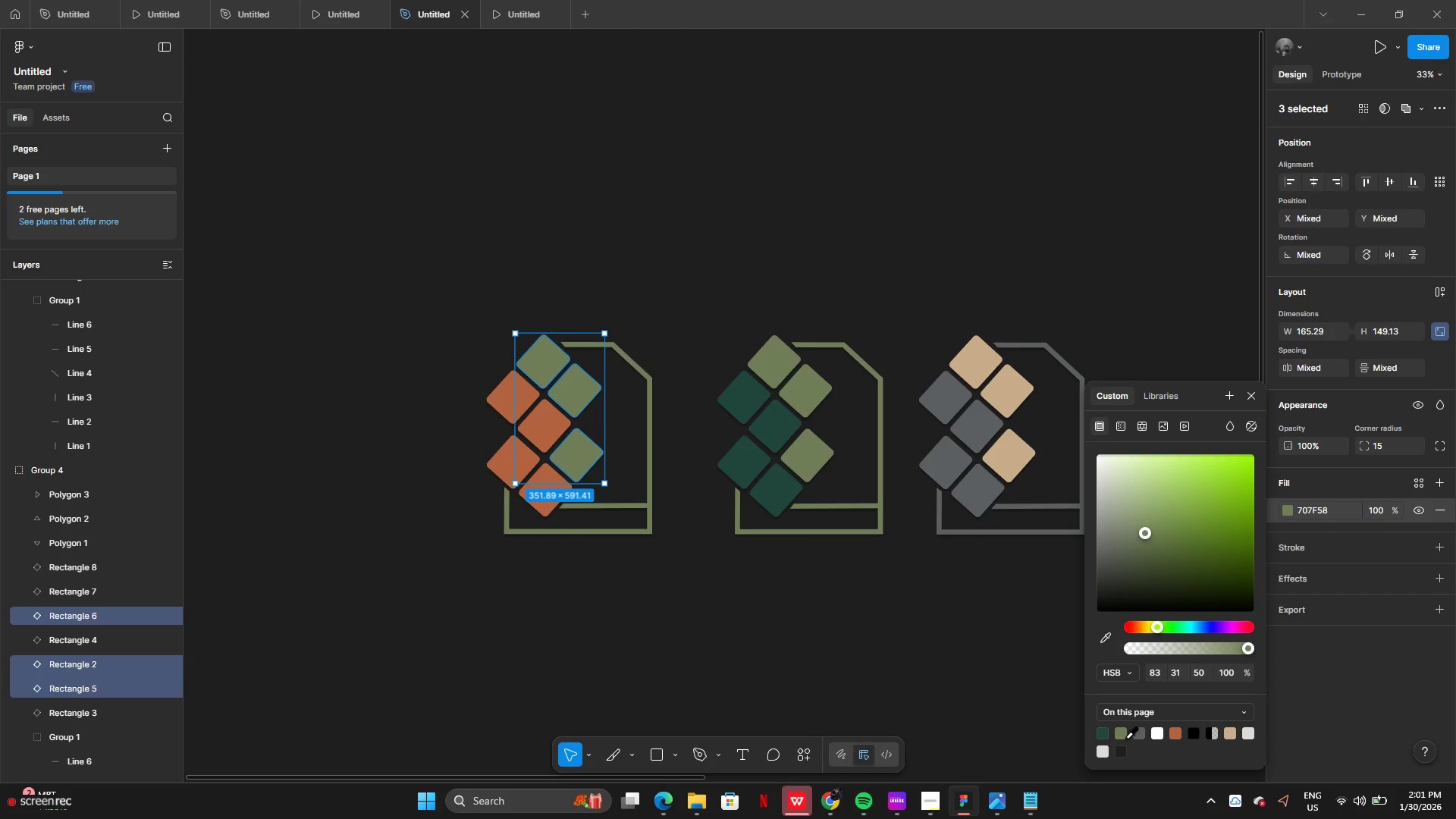 
left_click([648, 531])
 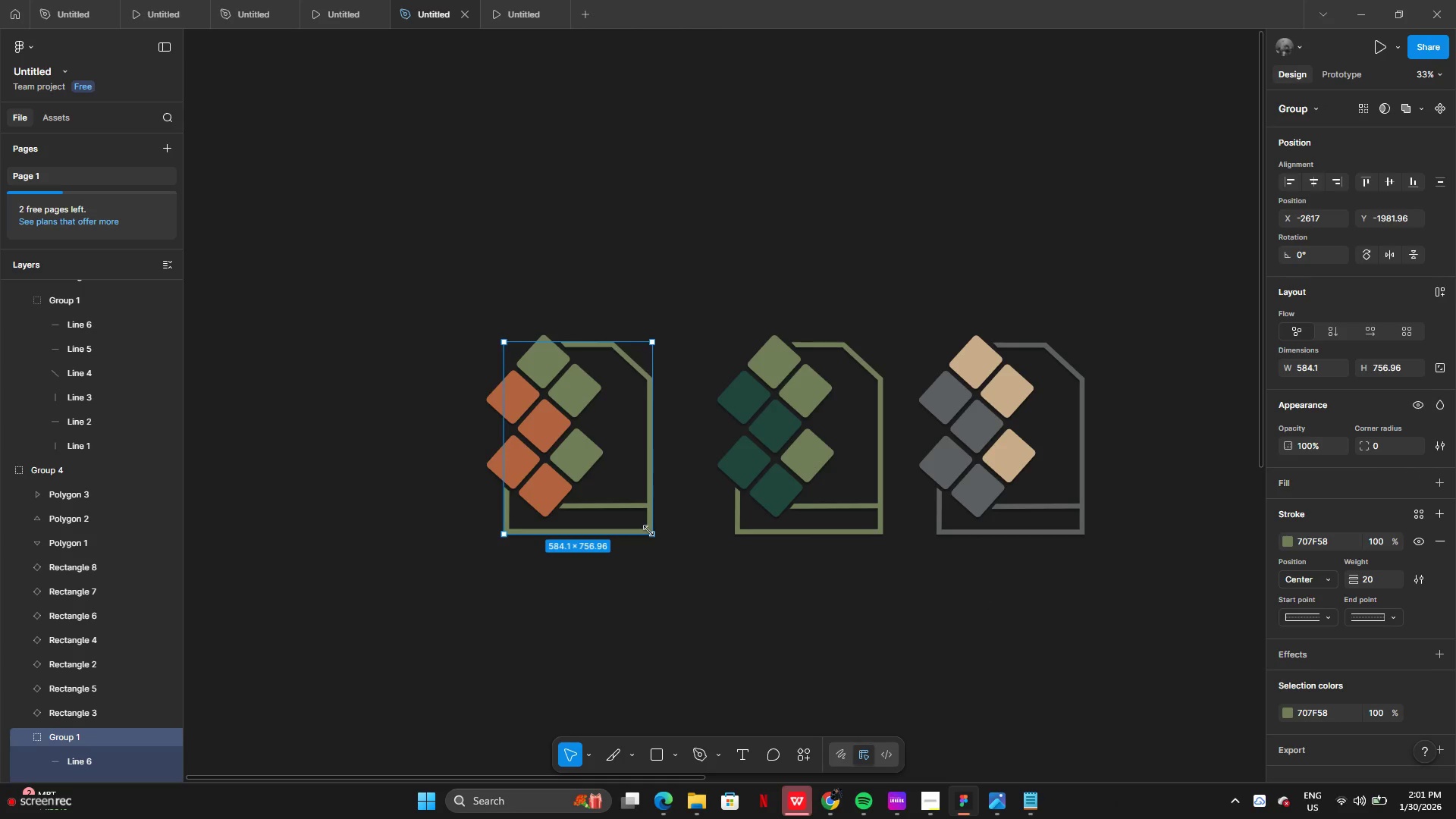 
hold_key(key=ShiftLeft, duration=1.51)
left_click([638, 533])
 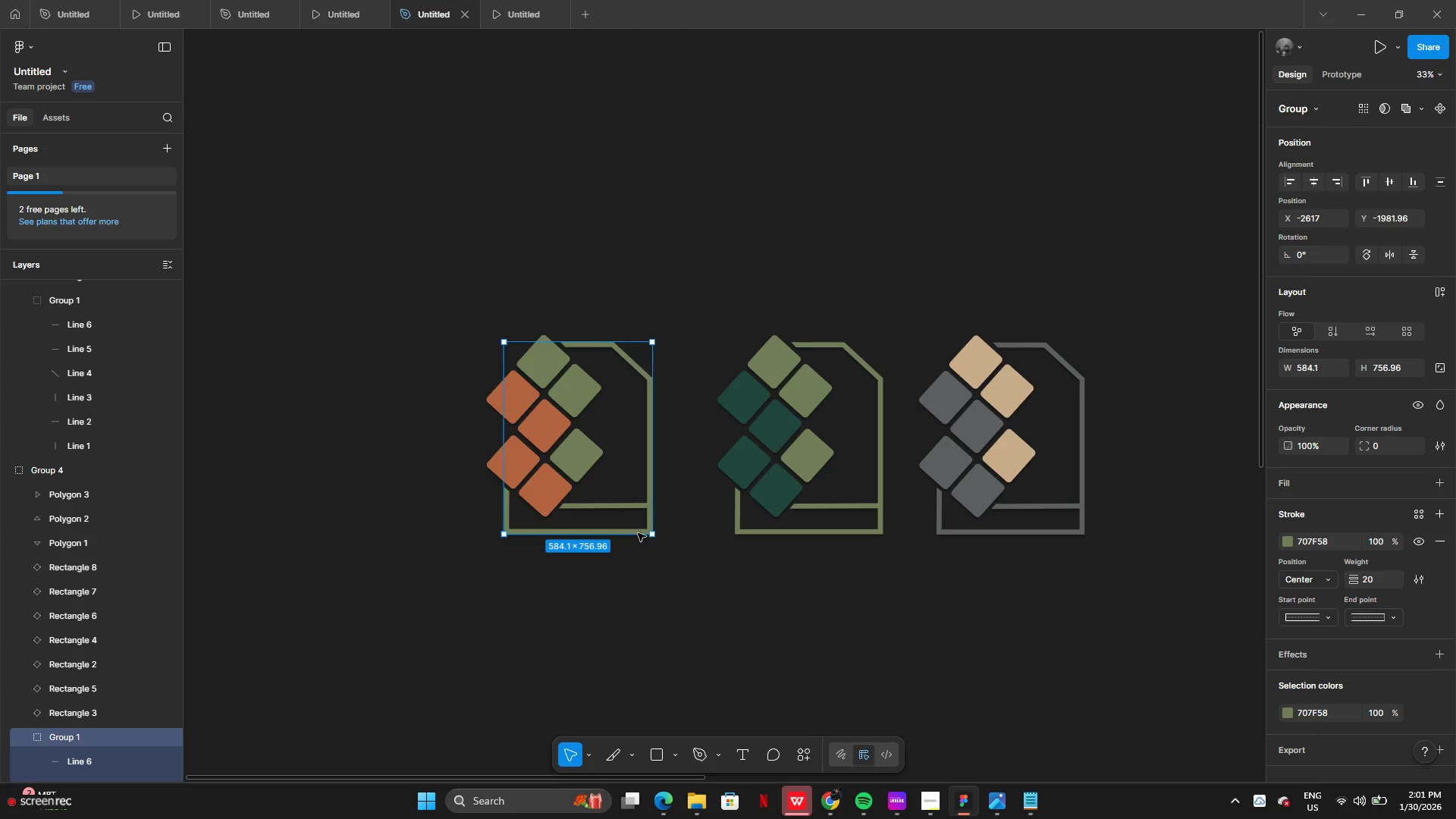 
double_click([638, 533])
 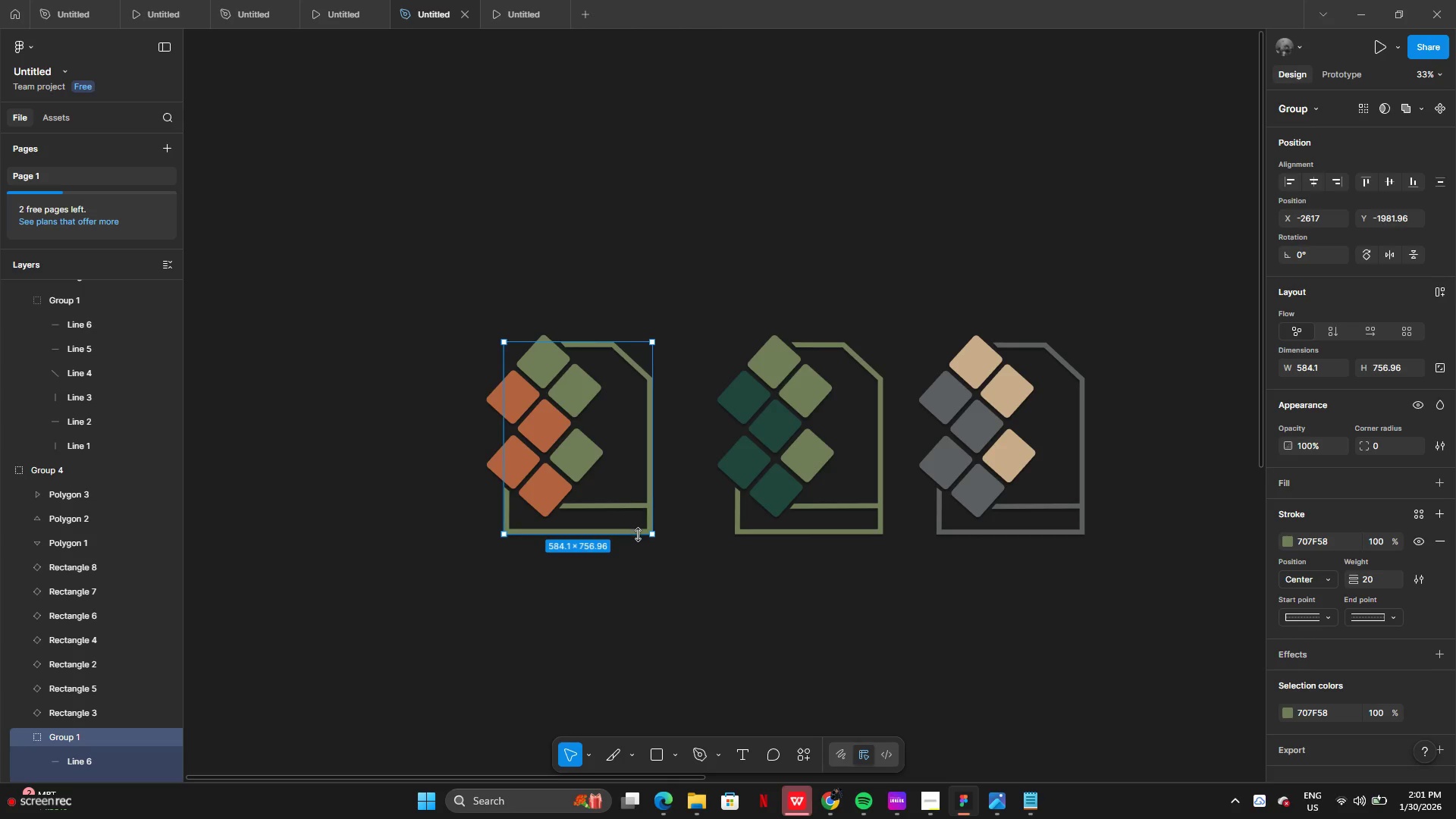 
hold_key(key=ShiftLeft, duration=0.52)
left_click([638, 536])
 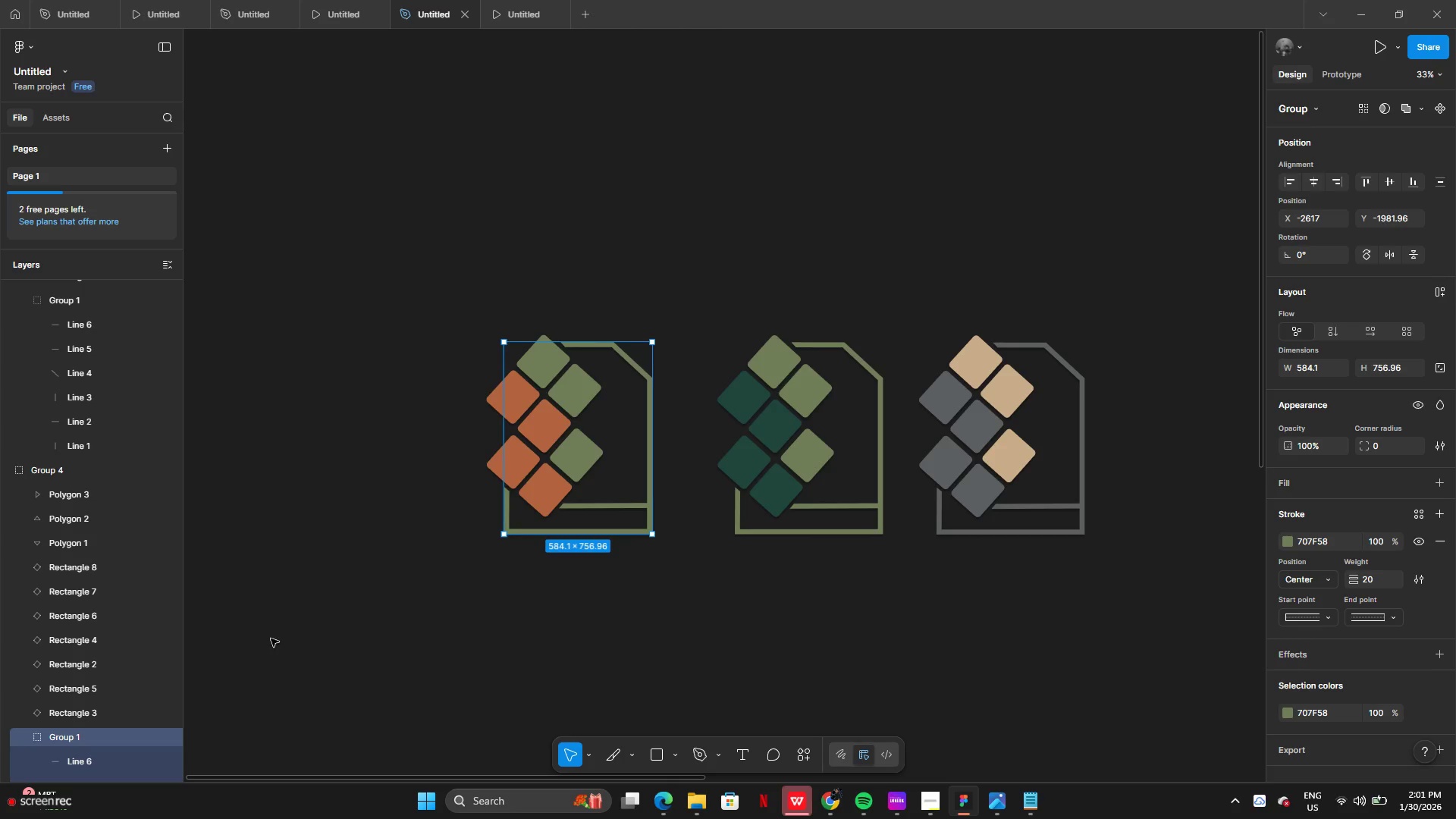 
hold_key(key=ShiftLeft, duration=1.5)
left_click([609, 507])
 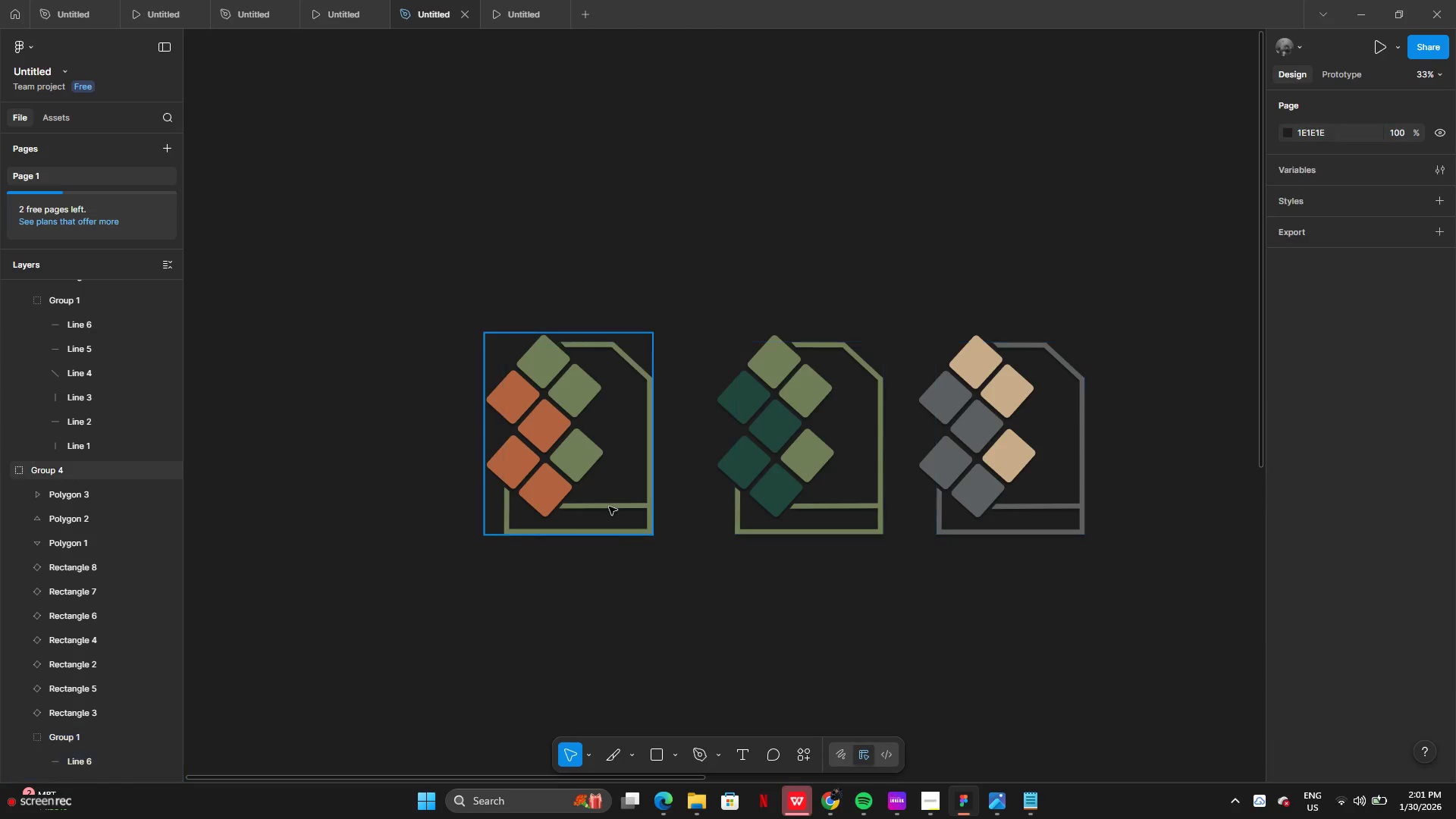 
double_click([609, 507])
 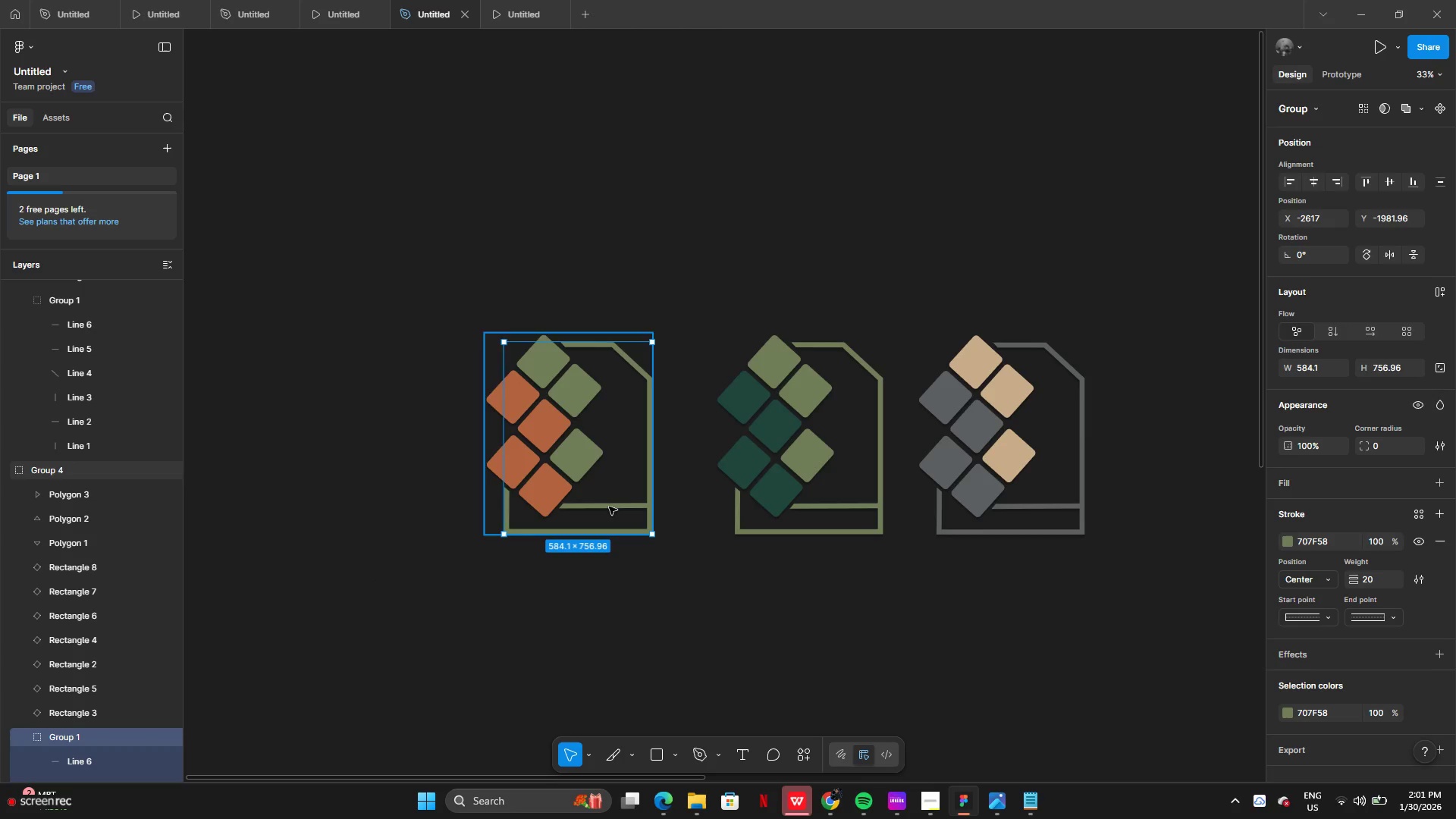 
hold_key(key=ShiftLeft, duration=1.5)
left_click([609, 507])
 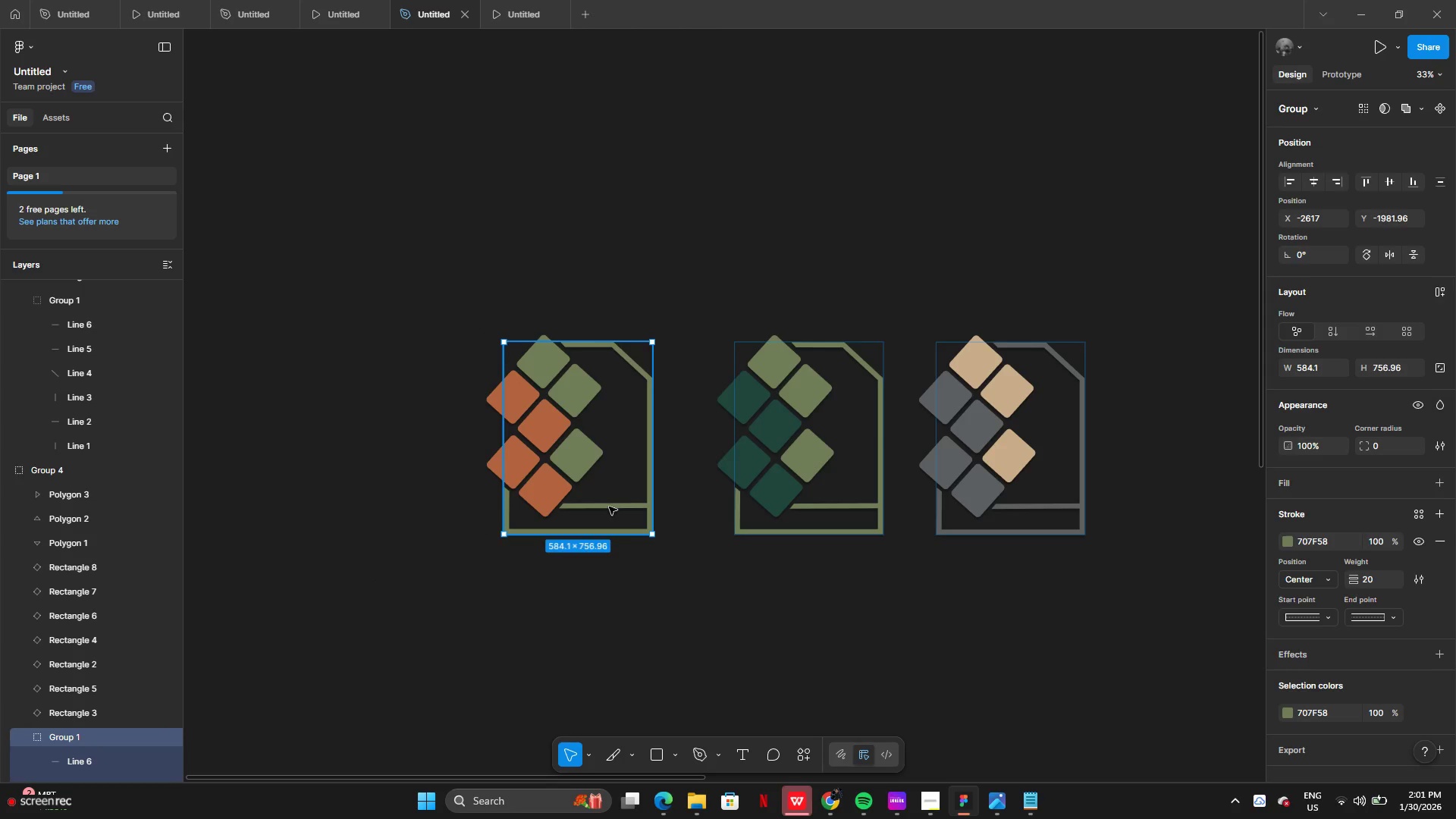 
double_click([609, 507])
 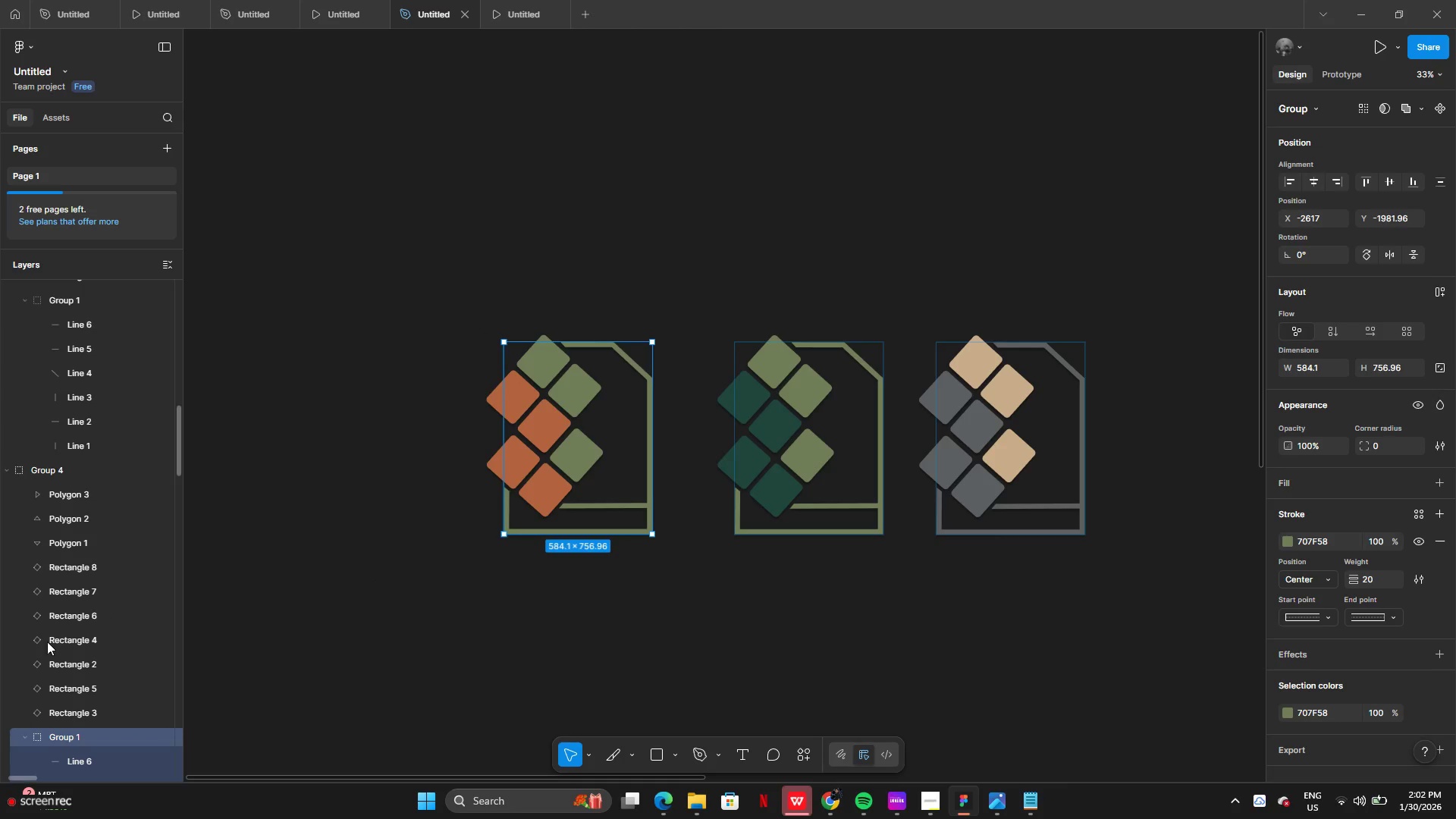 
hold_key(key=ShiftLeft, duration=0.86)
scroll: coordinate [79, 760], scroll_direction: down, amount: 3.0
 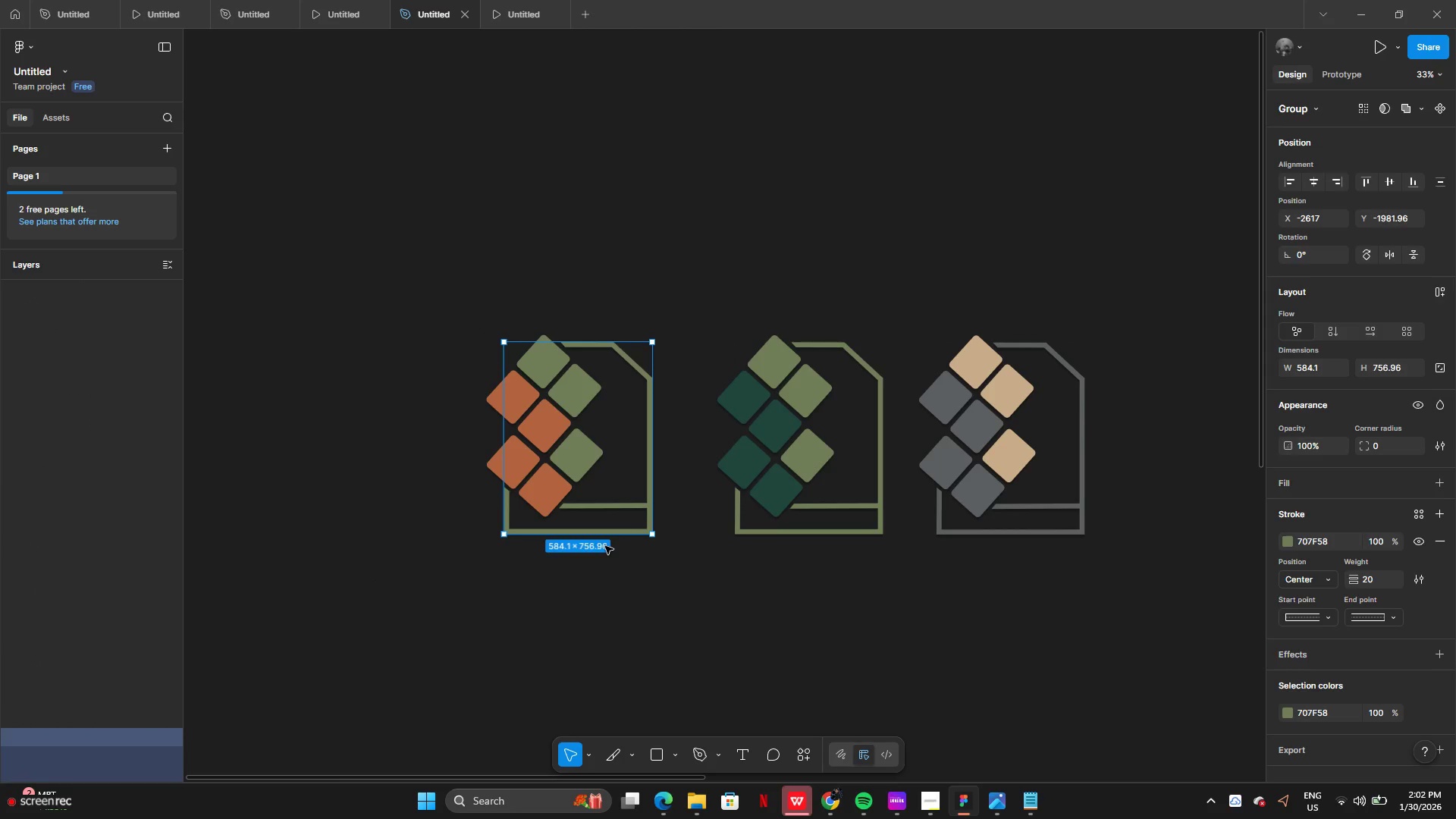 
double_click([613, 532])
 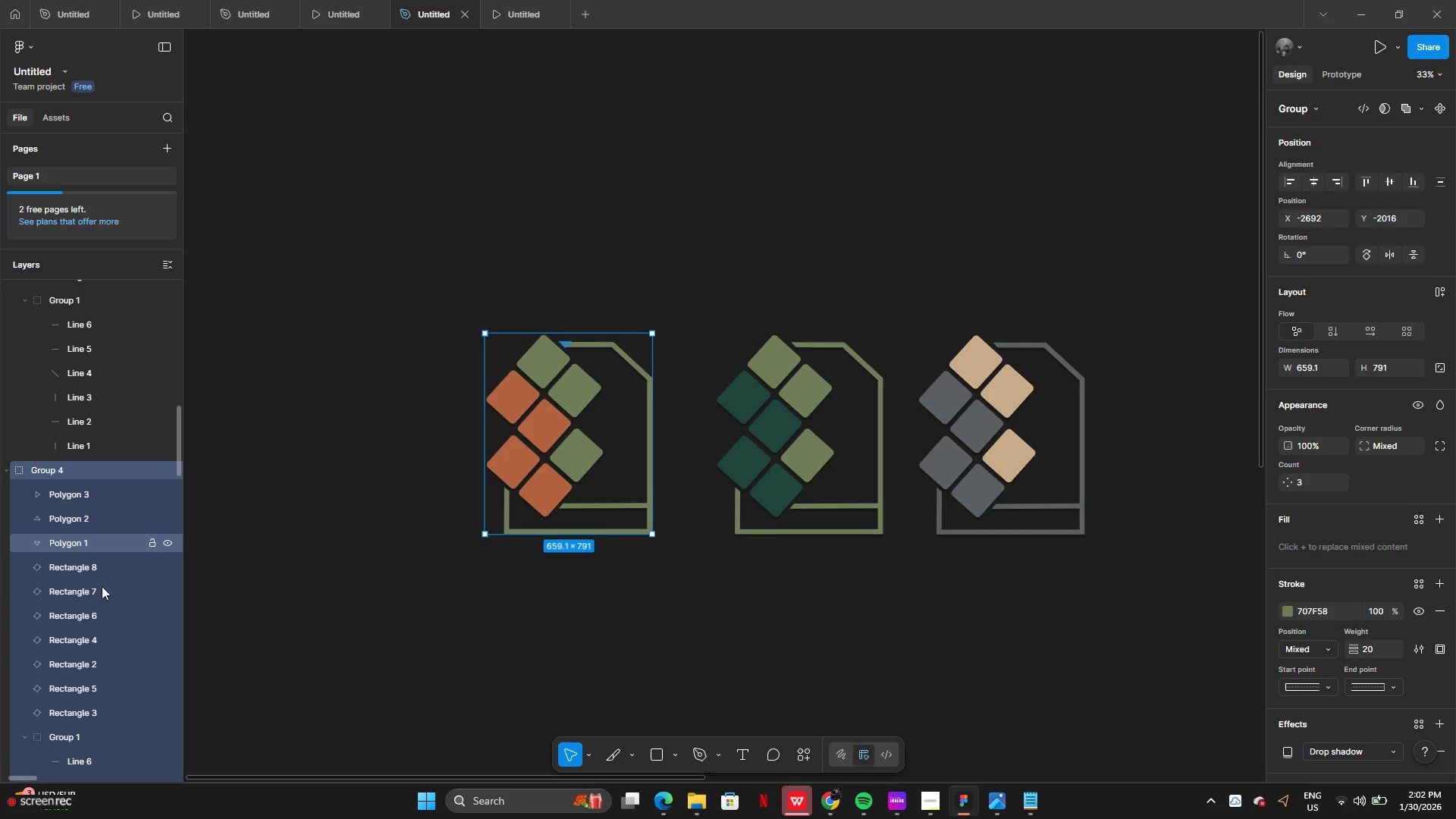 
scroll: coordinate [86, 639], scroll_direction: down, amount: 4.0
 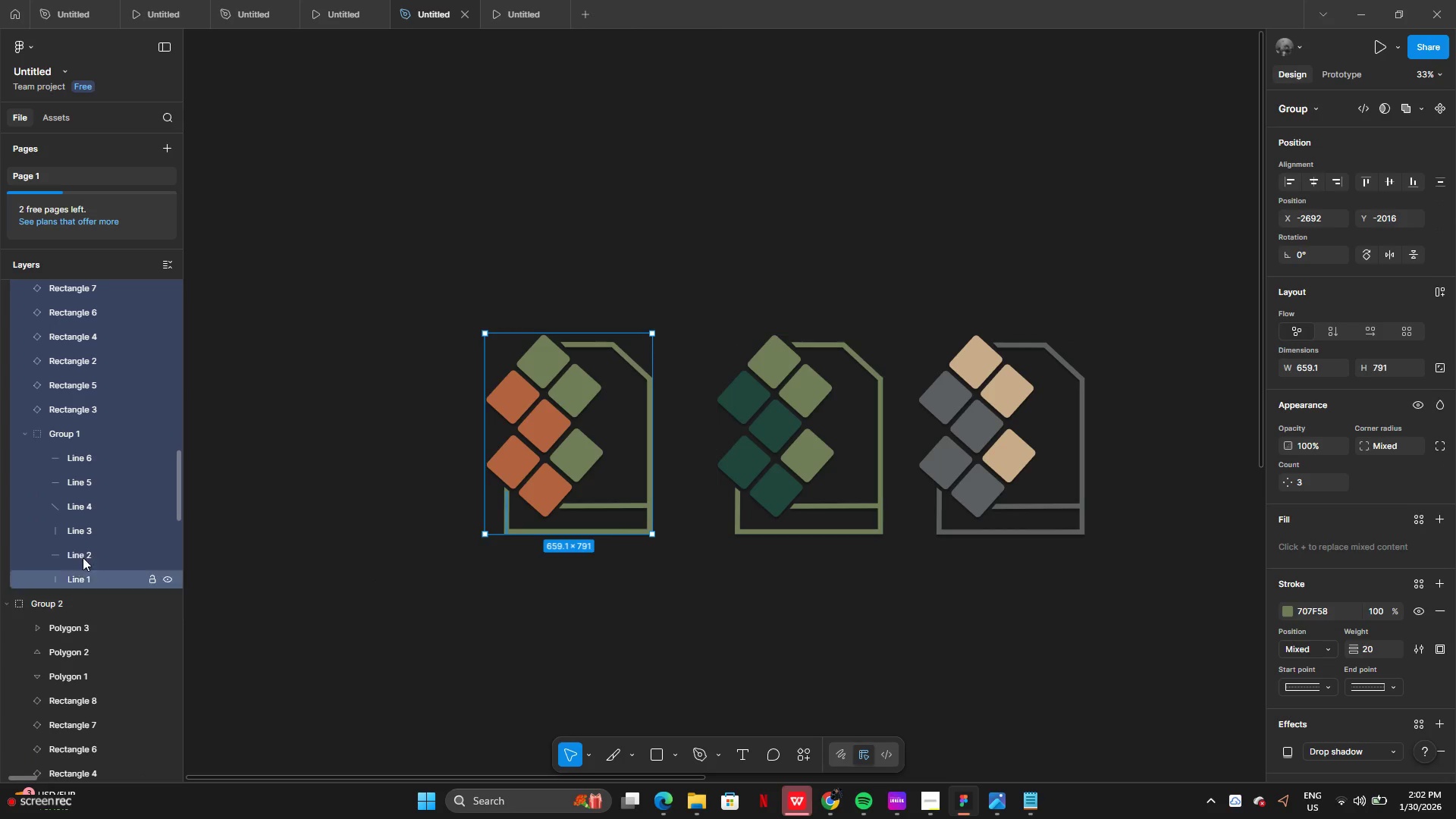 
hold_key(key=ShiftLeft, duration=1.51)
left_click([85, 573])
 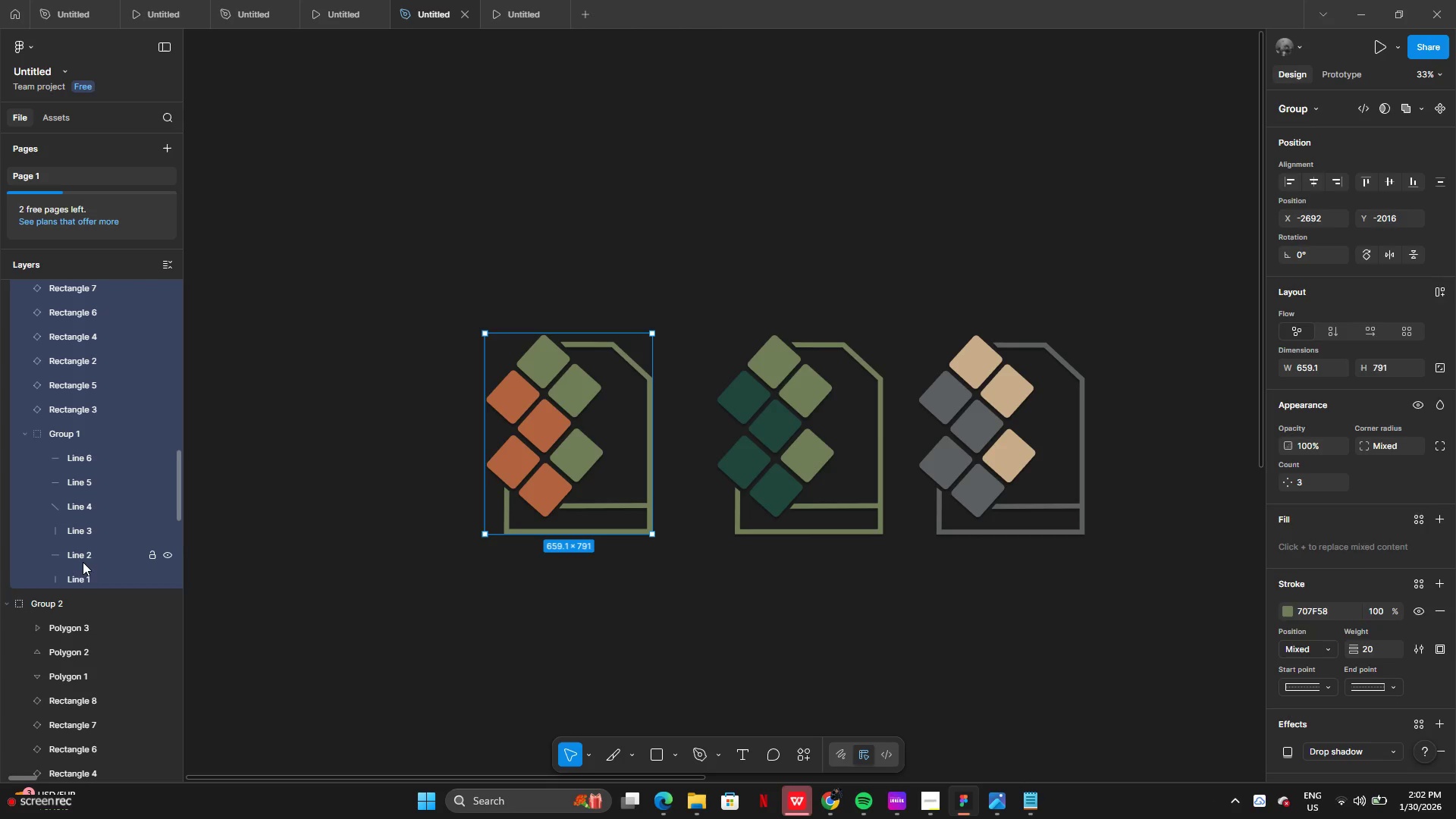 
double_click([83, 554])
 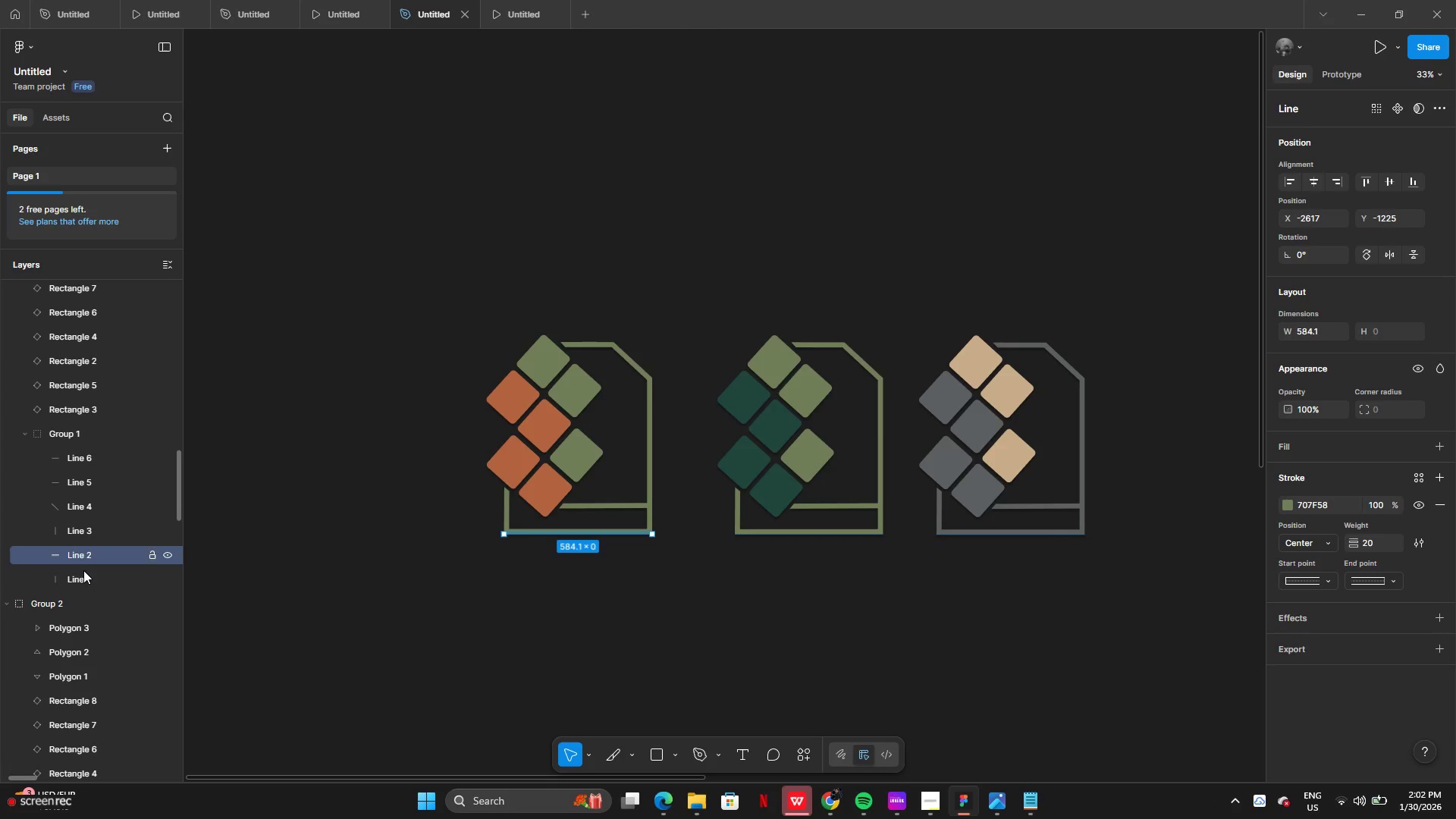 
hold_key(key=ShiftLeft, duration=1.51)
left_click([83, 577])
 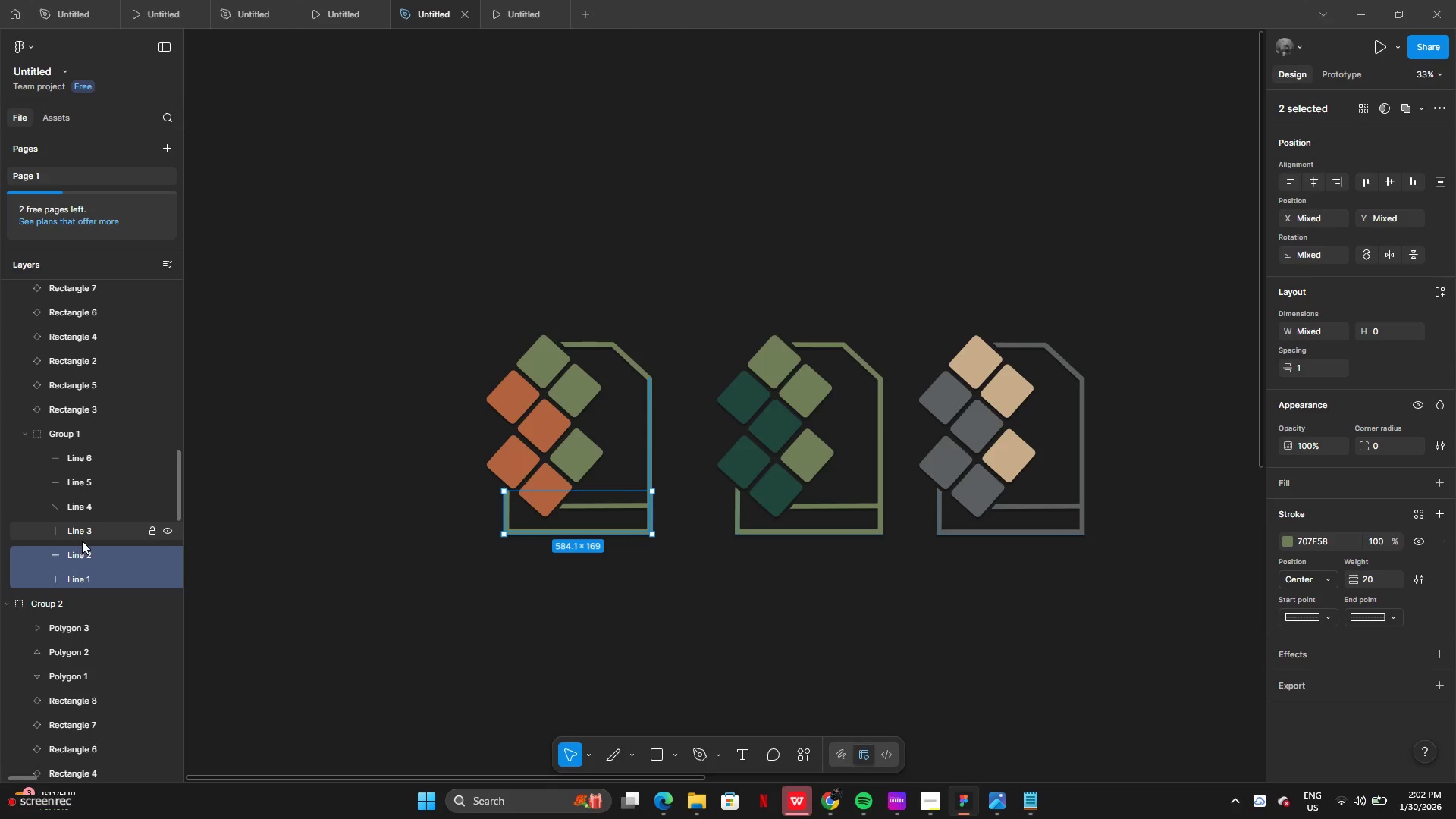 
left_click([82, 541])
 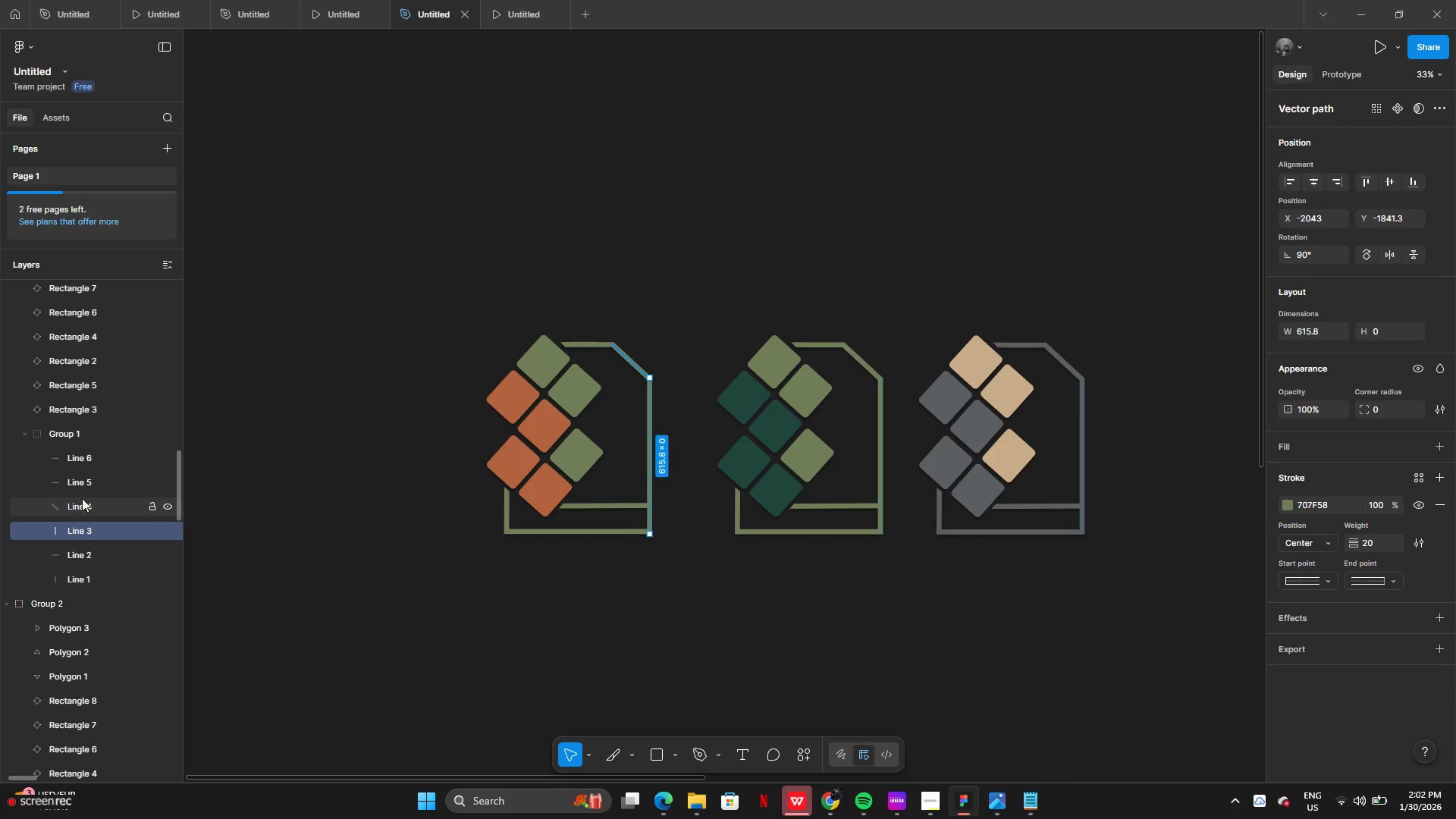 
hold_key(key=ShiftLeft, duration=1.06)
triple_click([77, 452])
 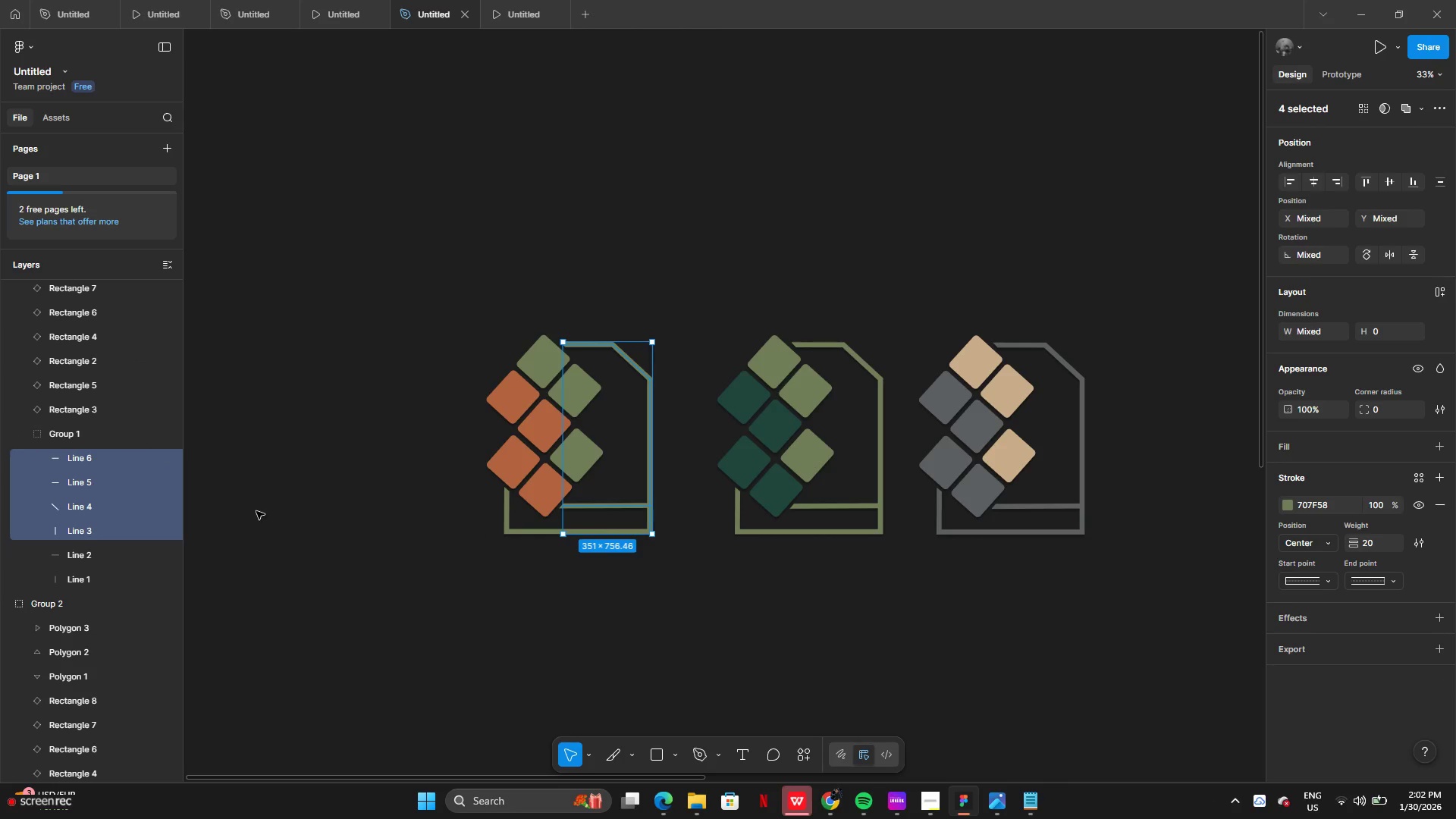 
hold_key(key=ShiftLeft, duration=1.48)
left_click([100, 559])
 